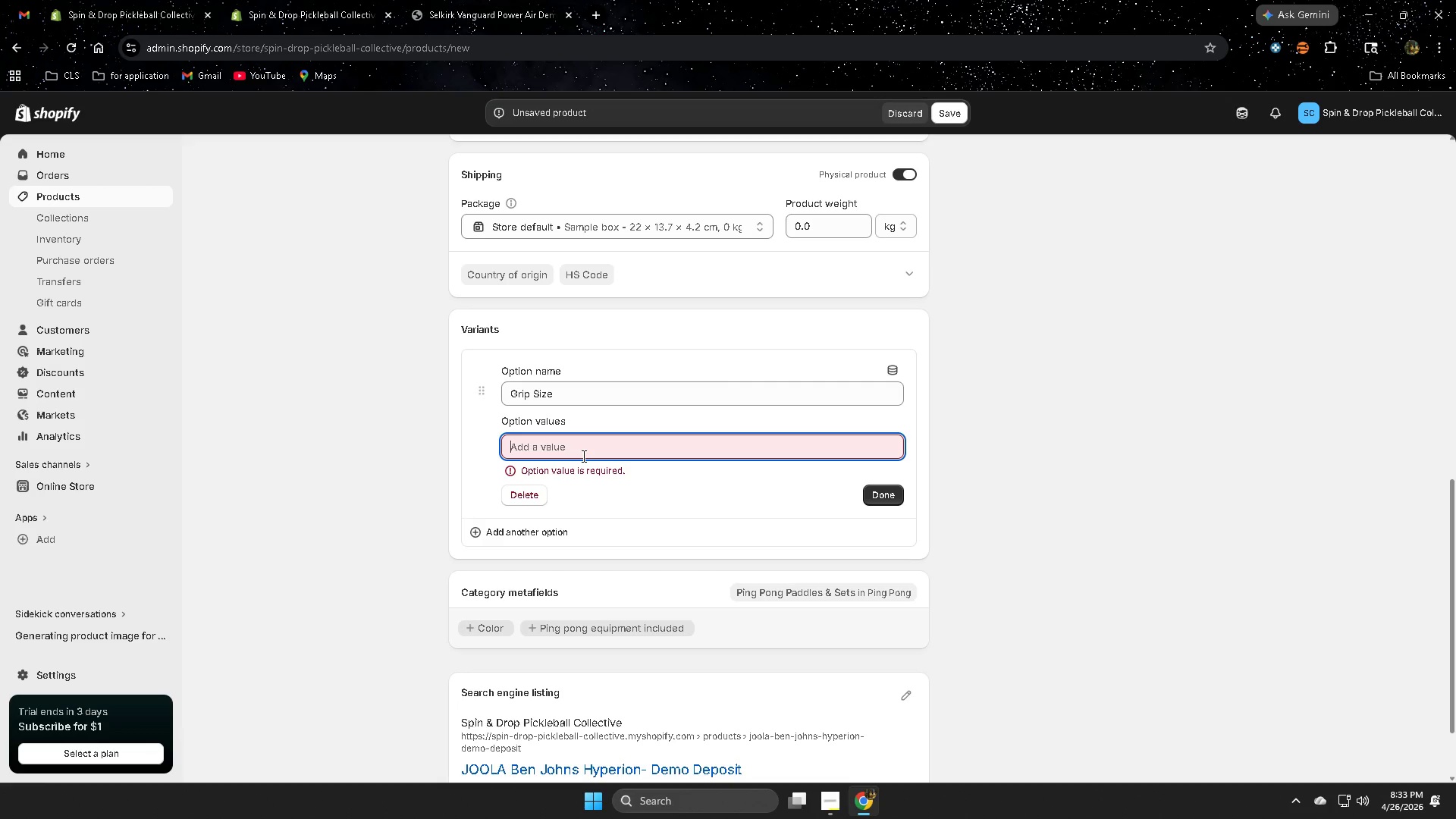 
key(Numpad4)
 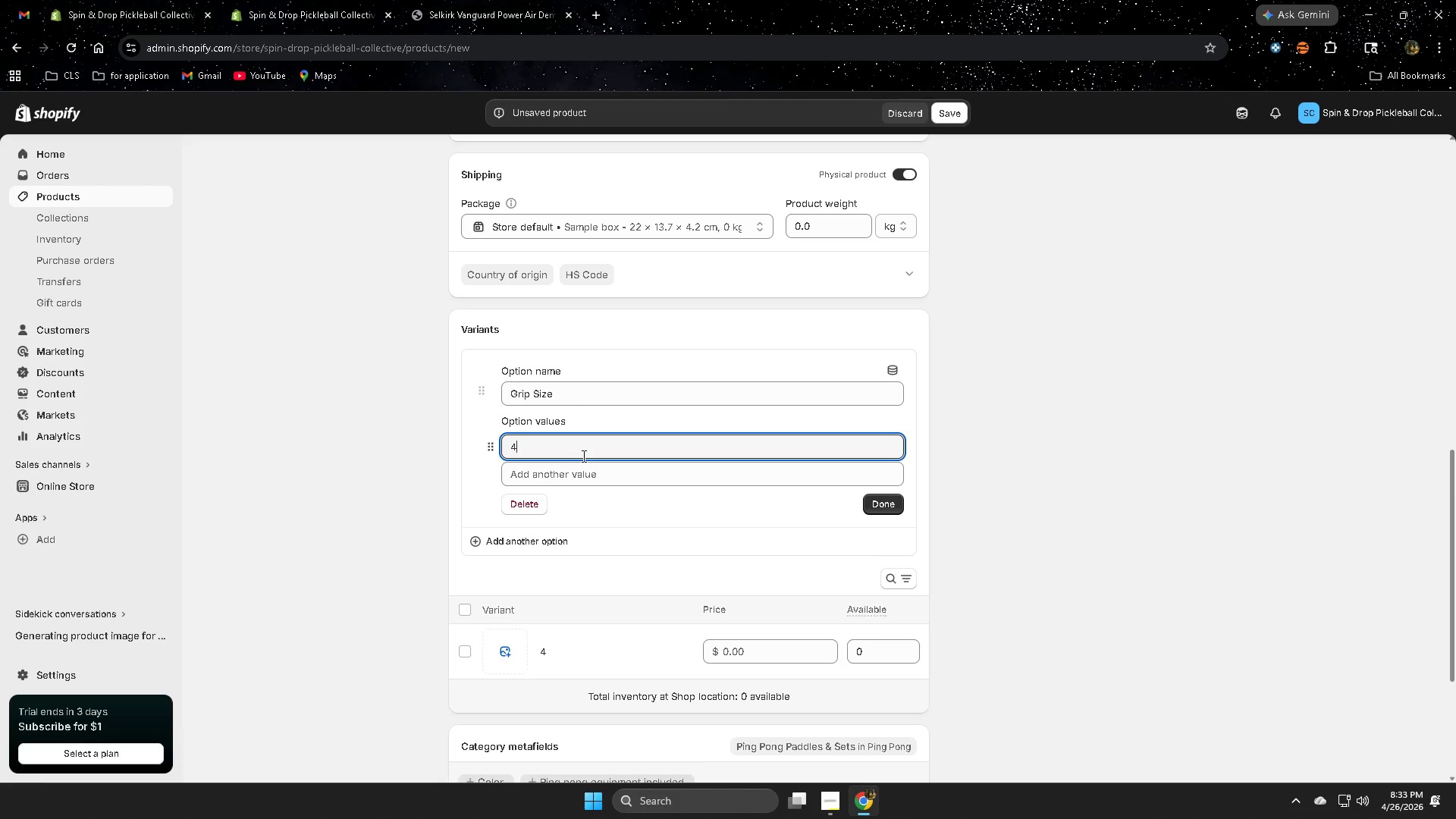 
key(Space)
 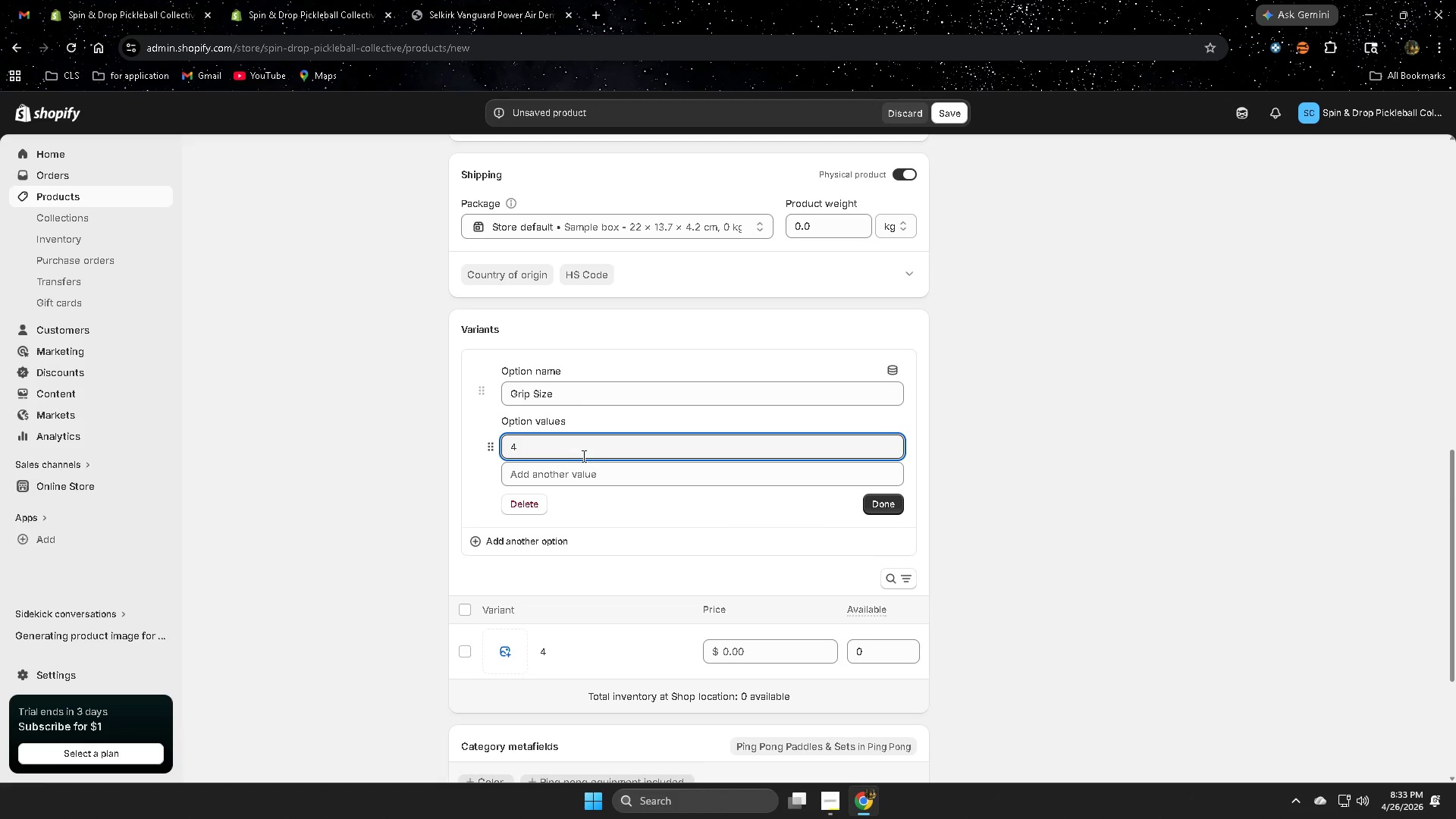 
key(Numpad1)
 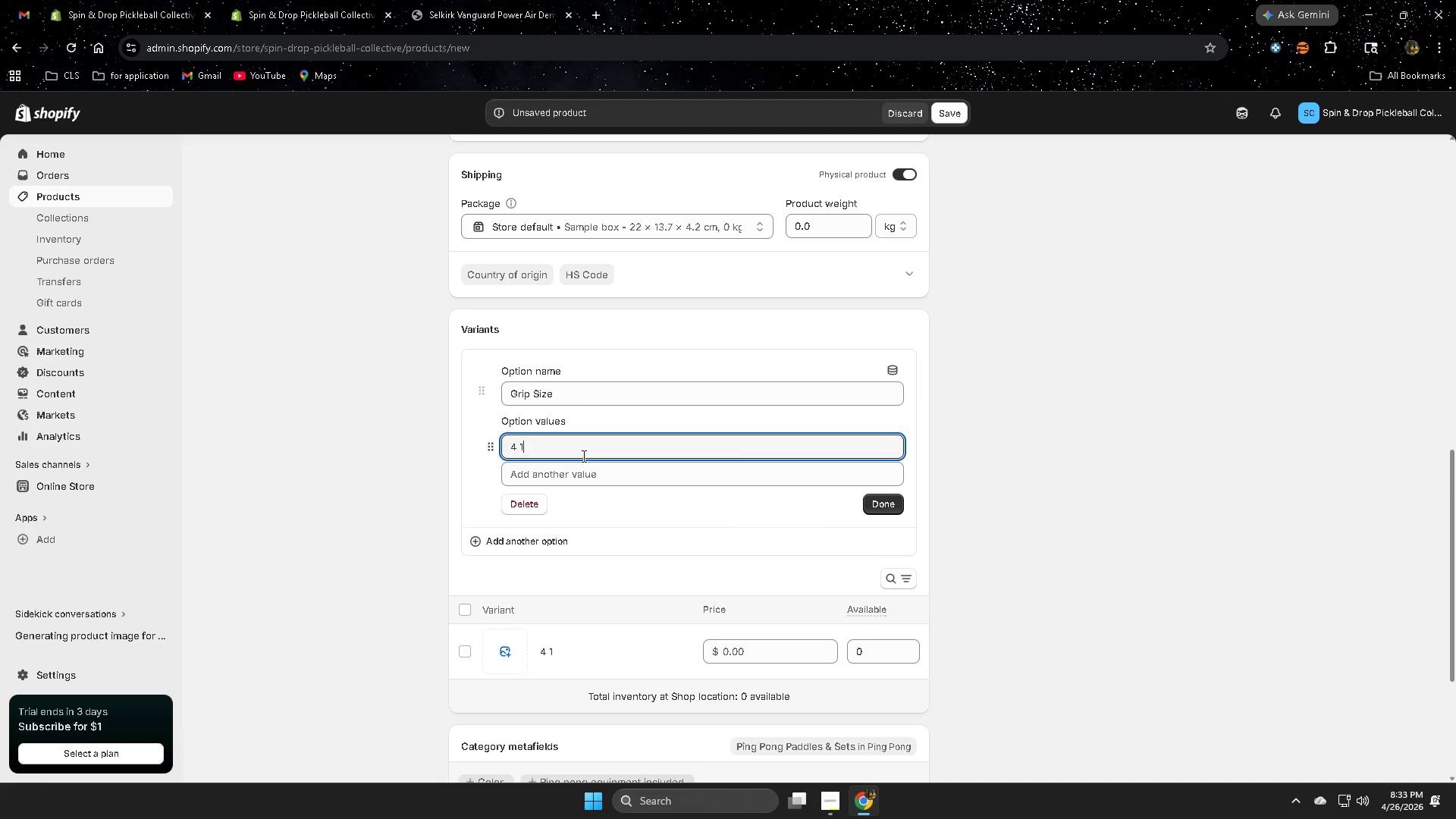 
key(NumpadDivide)
 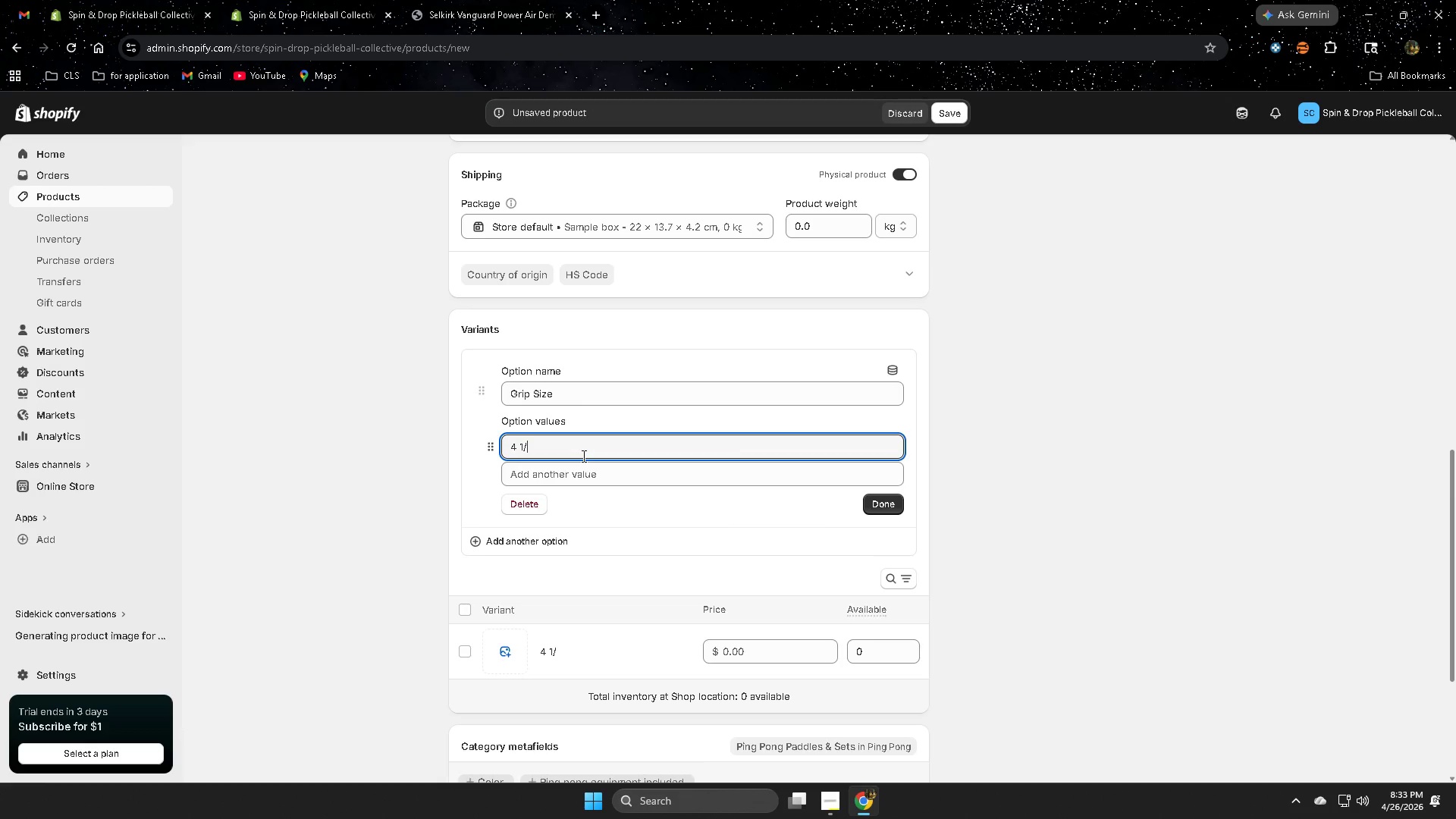 
key(Numpad8)
 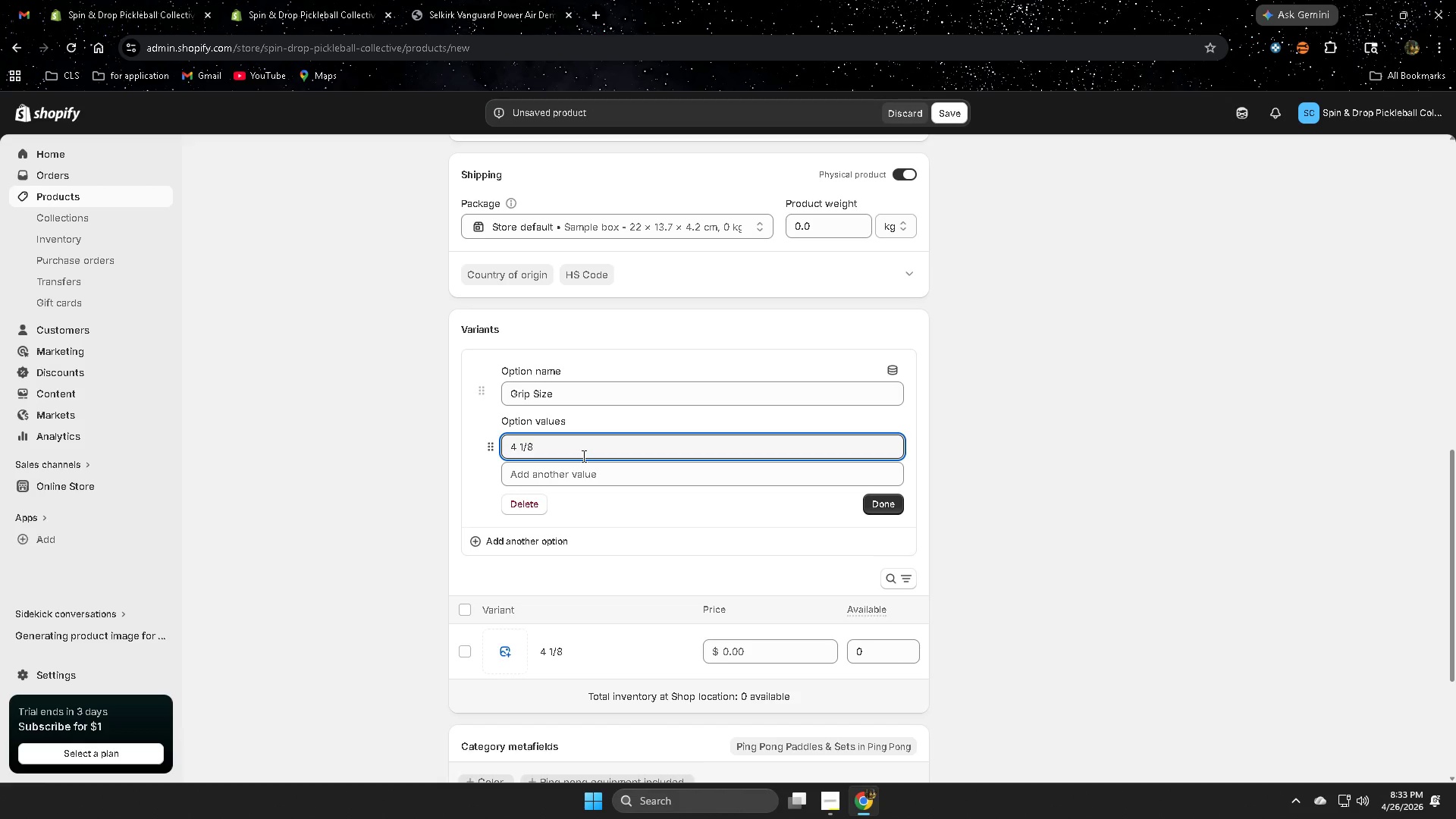 
key(Shift+Quote)
 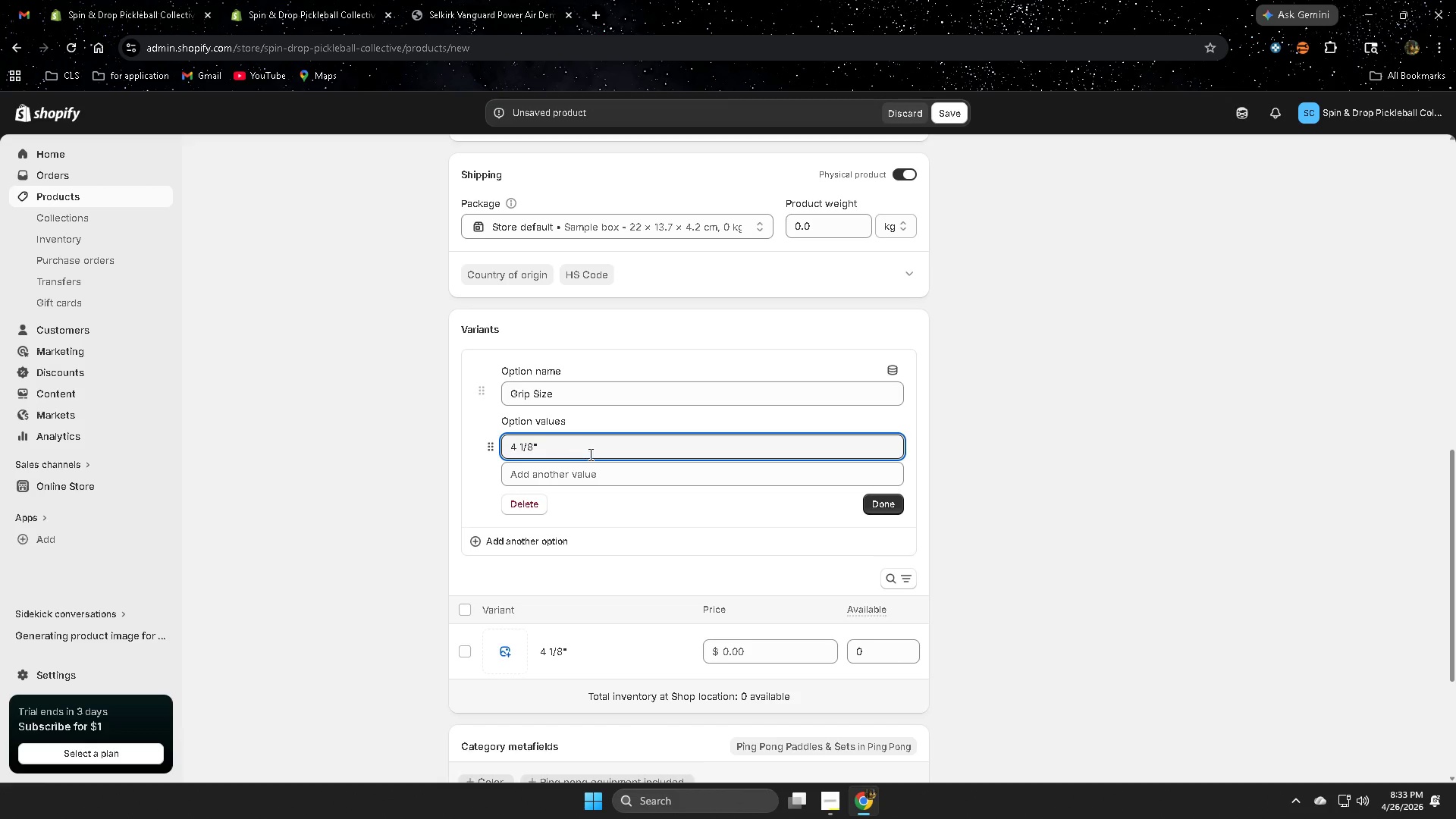 
left_click([572, 481])
 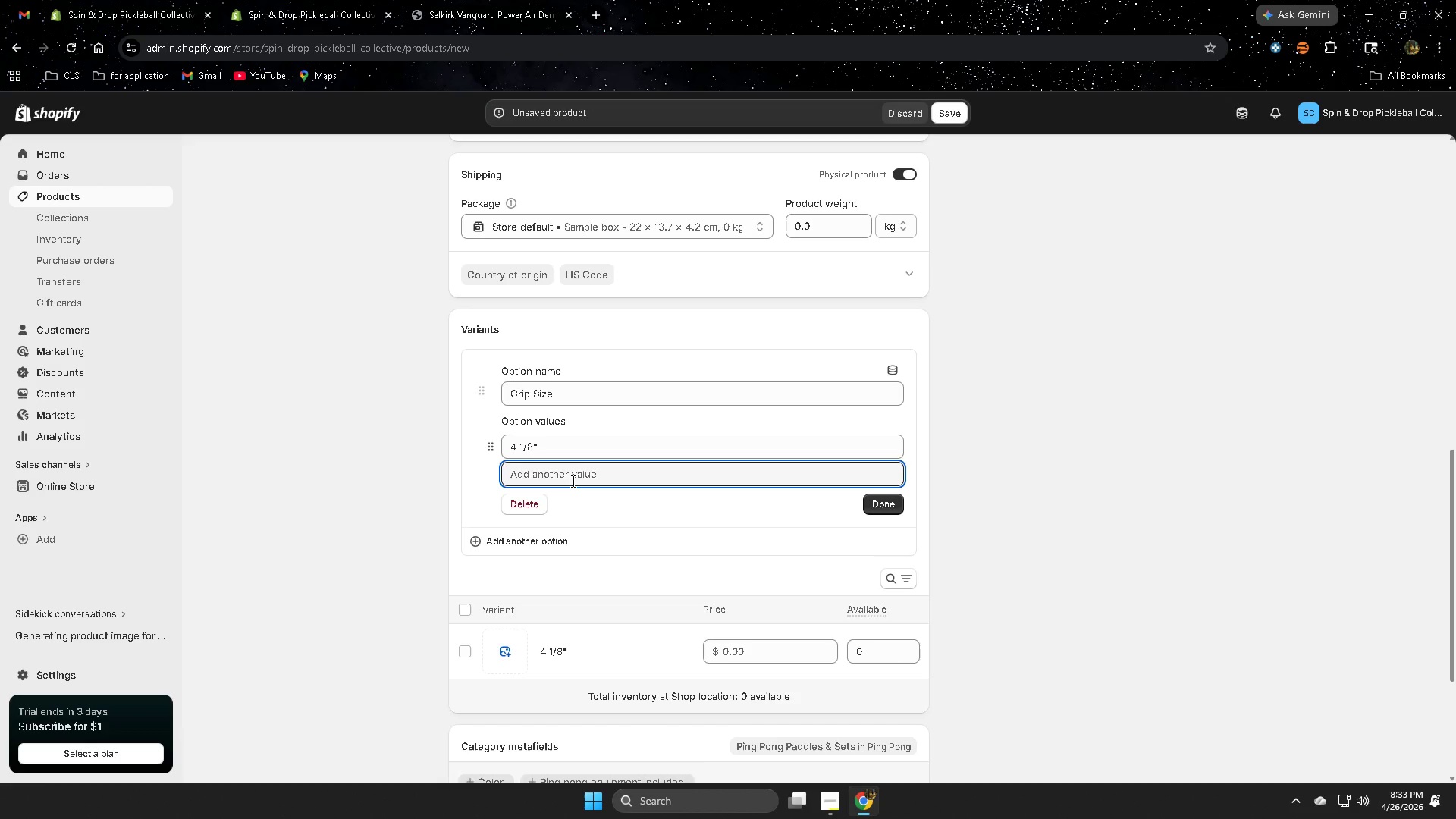 
key(Numpad4)
 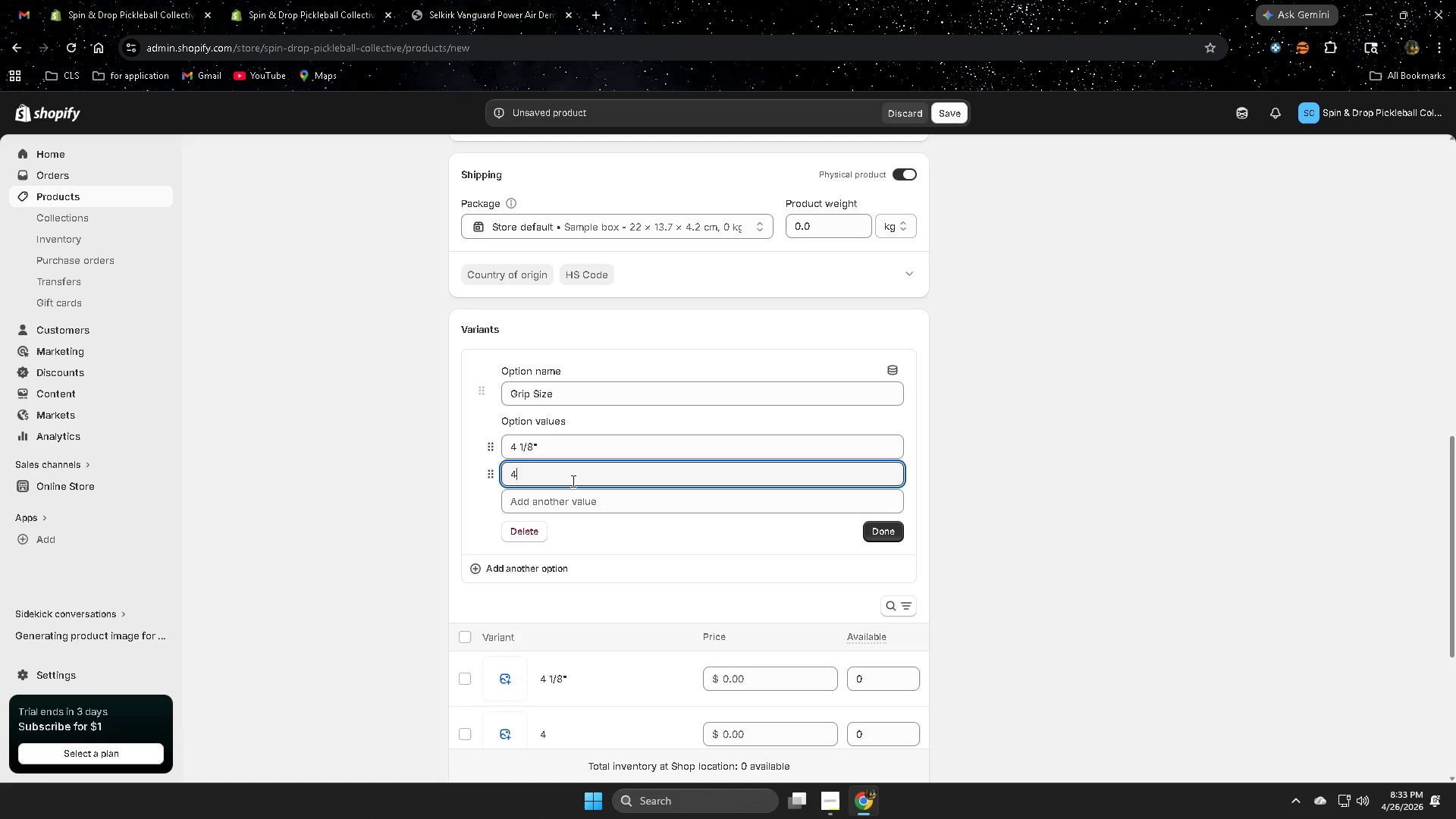 
key(Space)
 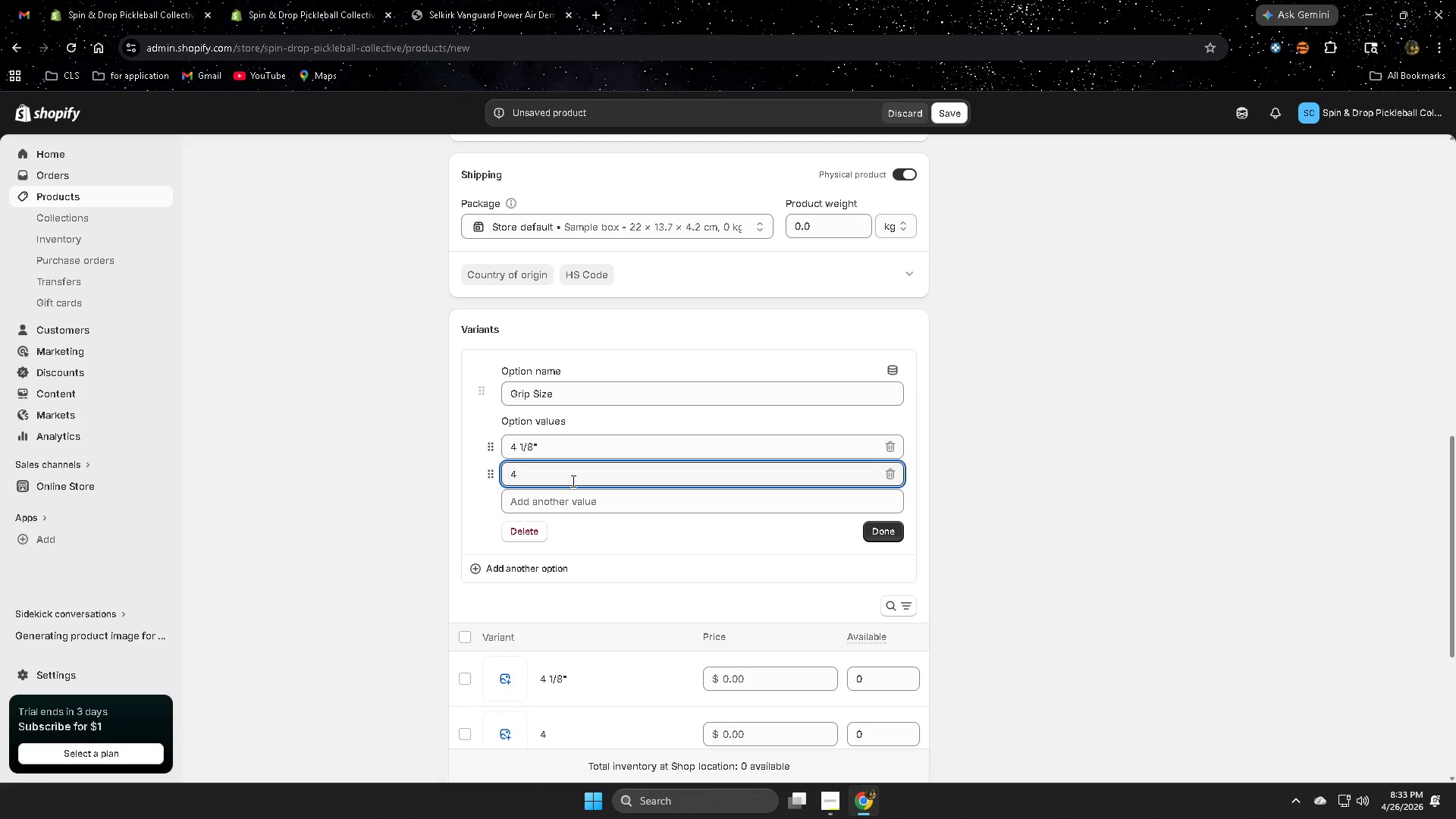 
key(NumpadDivide)
 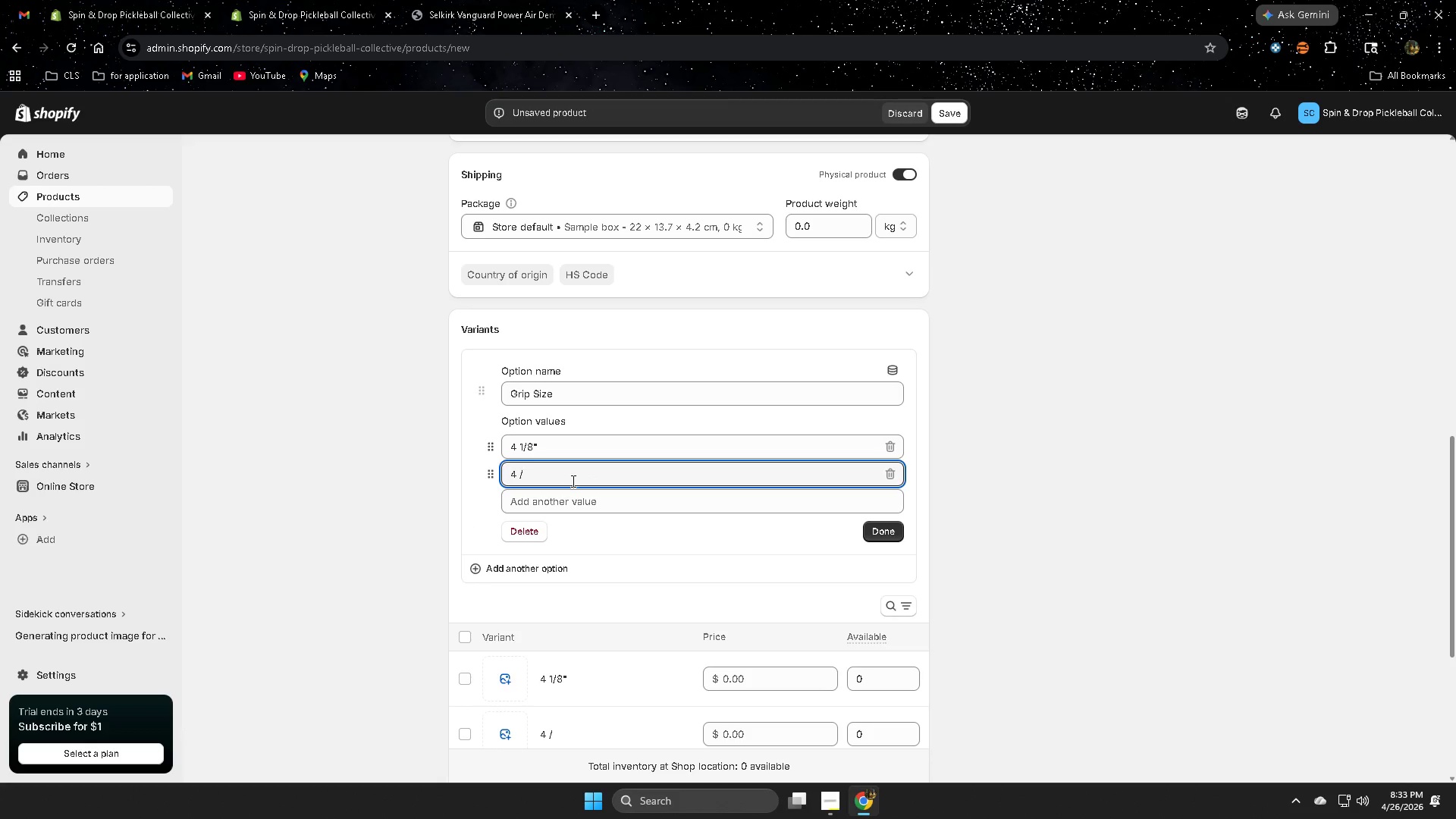 
key(Backspace)
 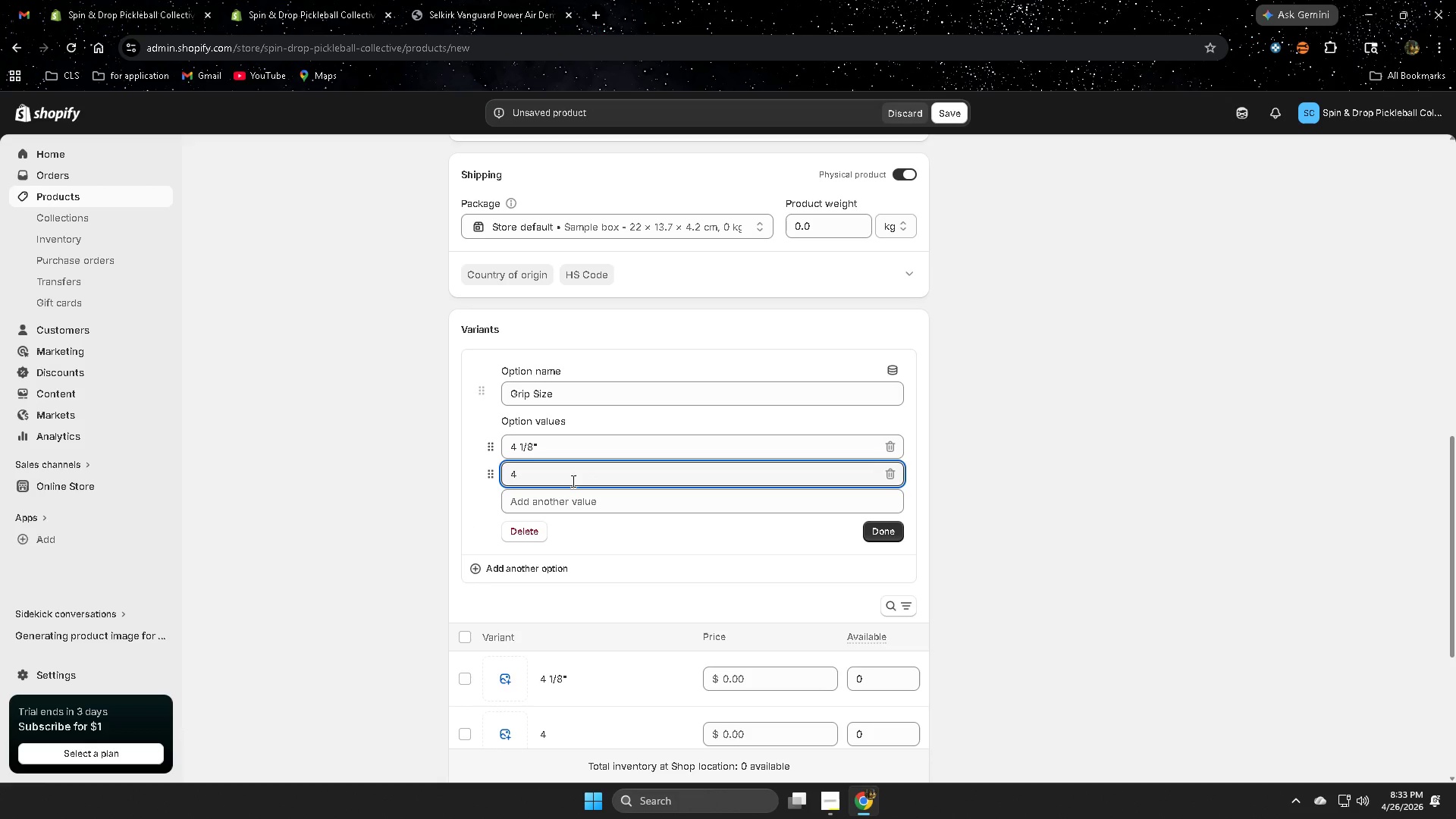 
key(Numpad1)
 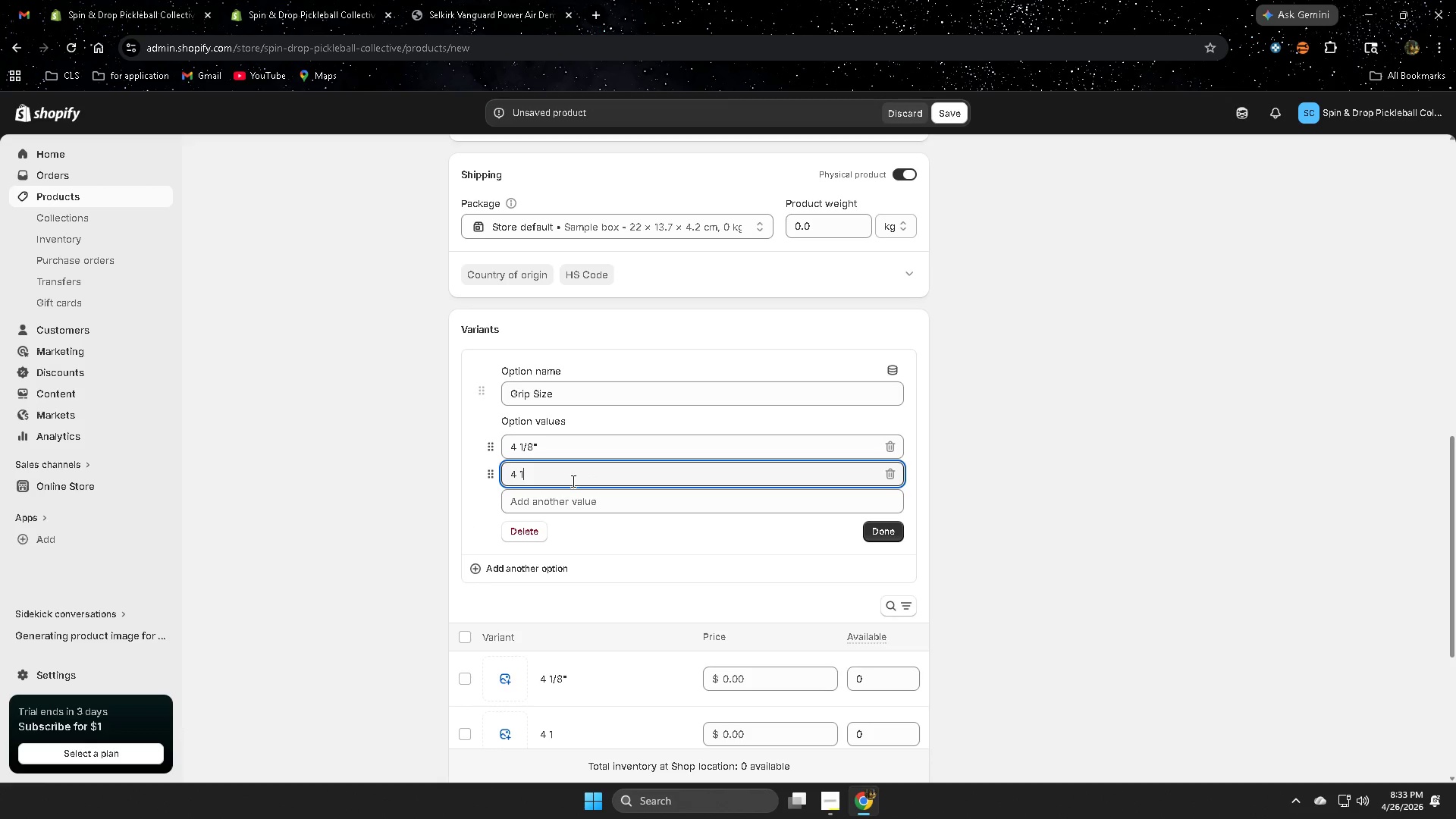 
key(NumpadDivide)
 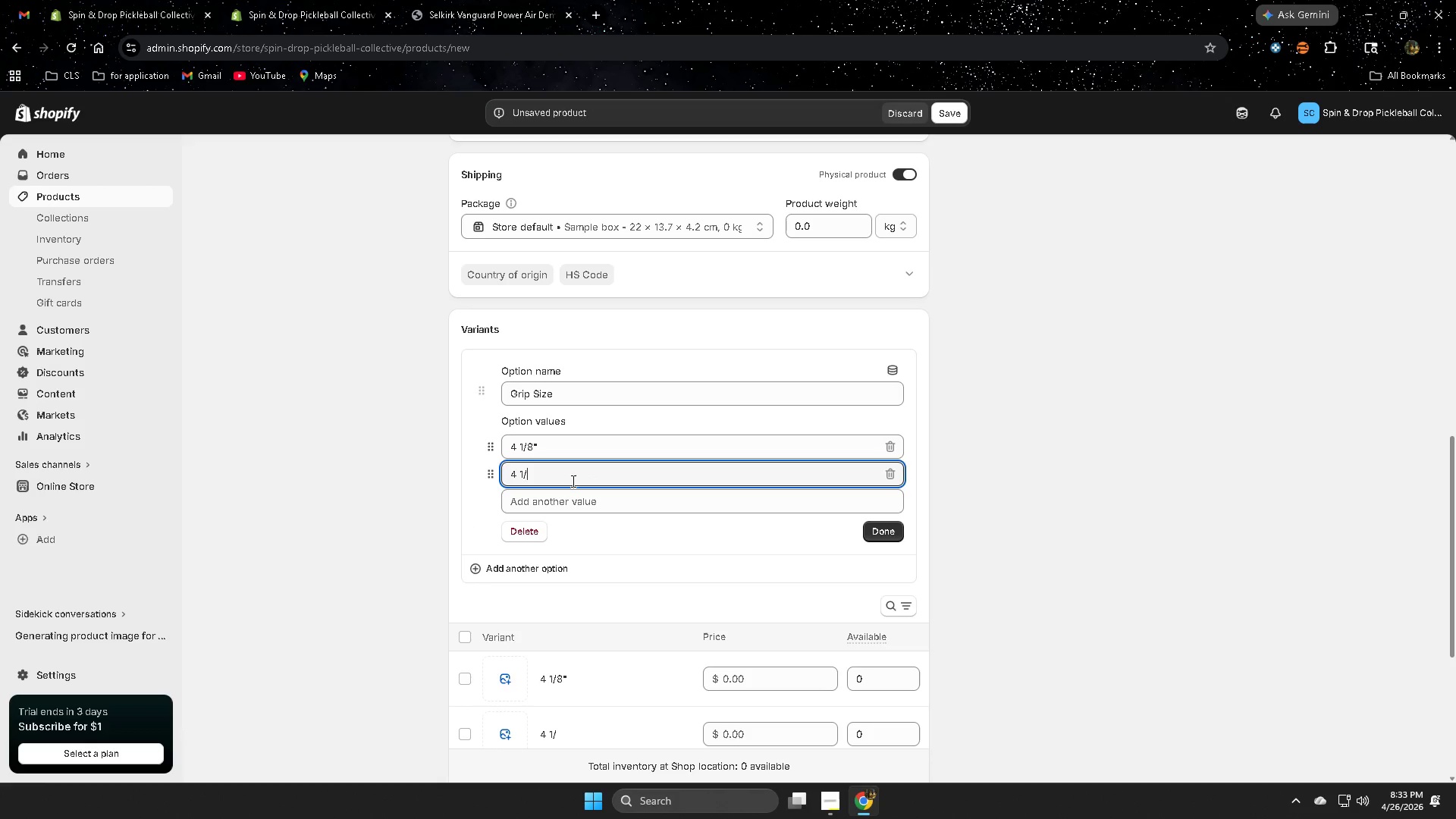 
key(Numpad4)
 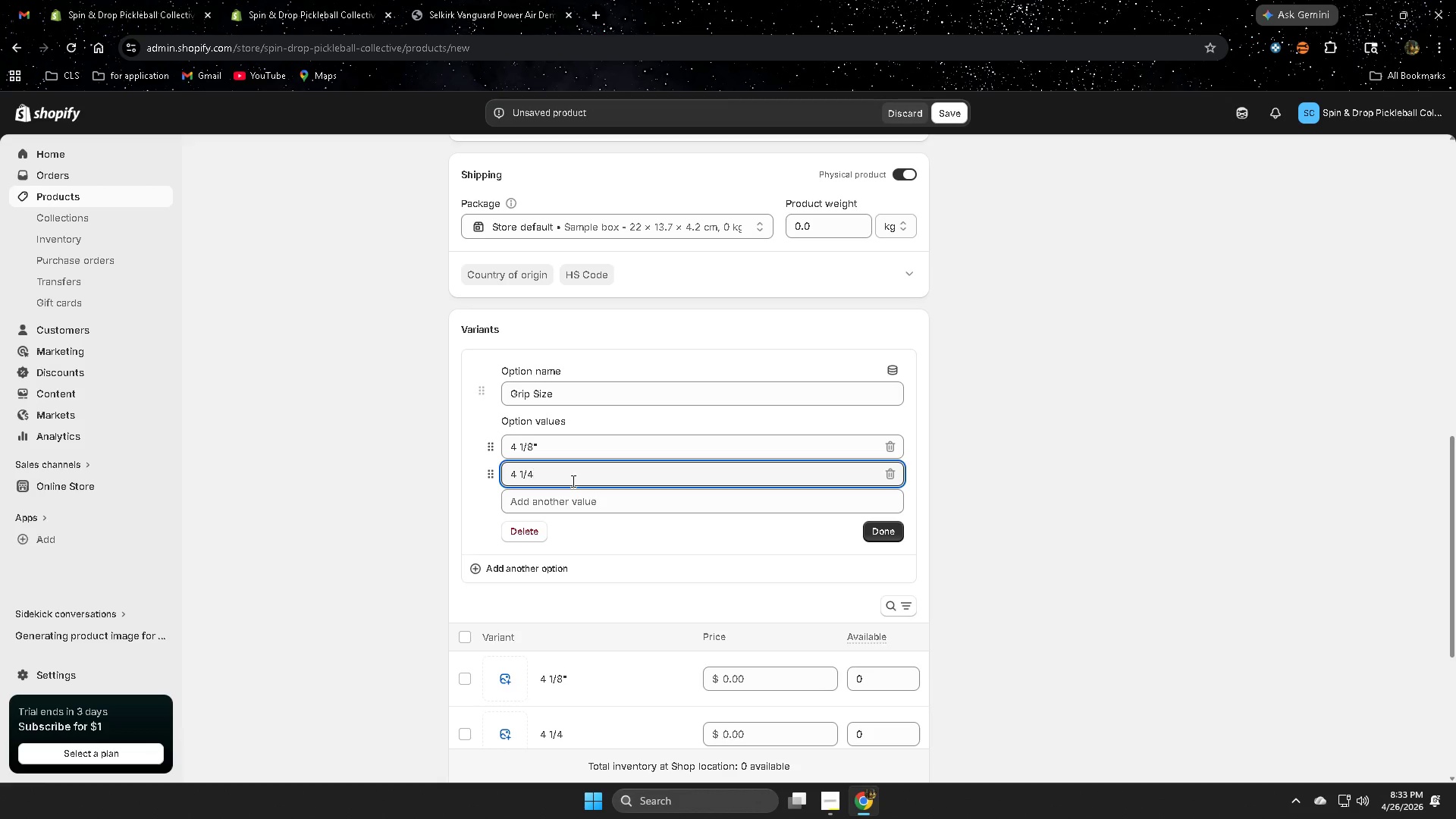 
key(Quote)
 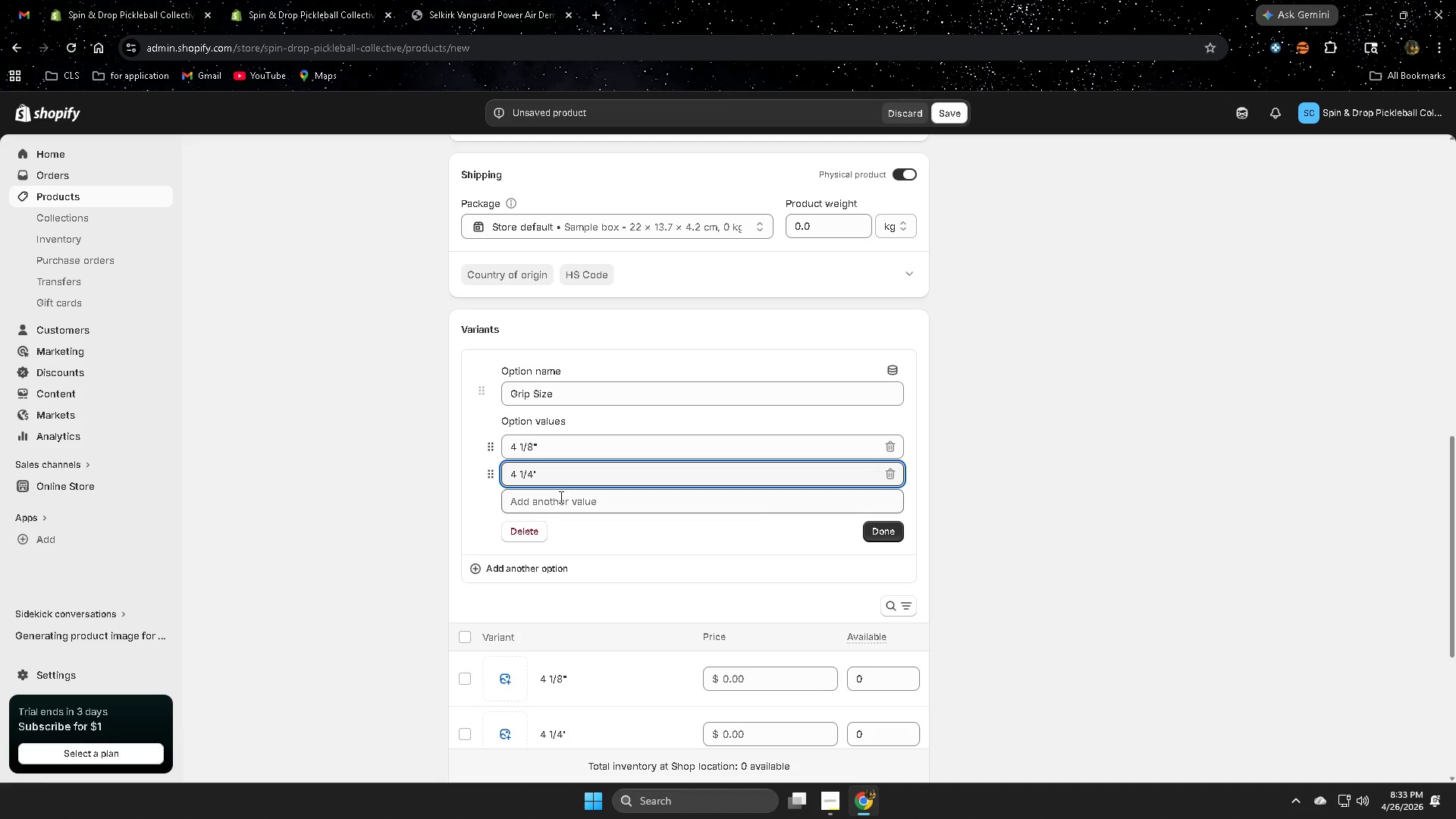 
left_click([568, 507])
 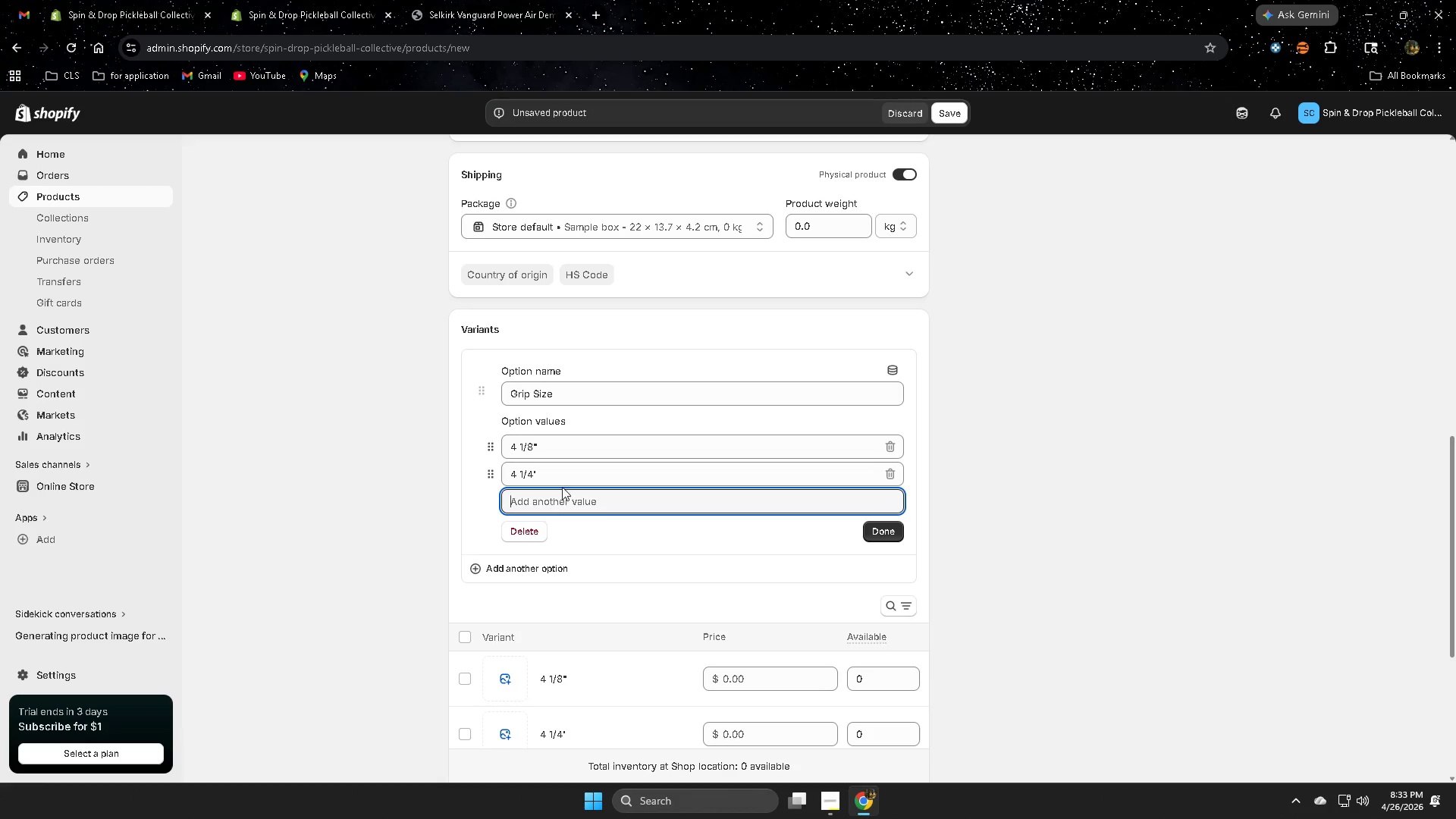 
left_click([560, 475])
 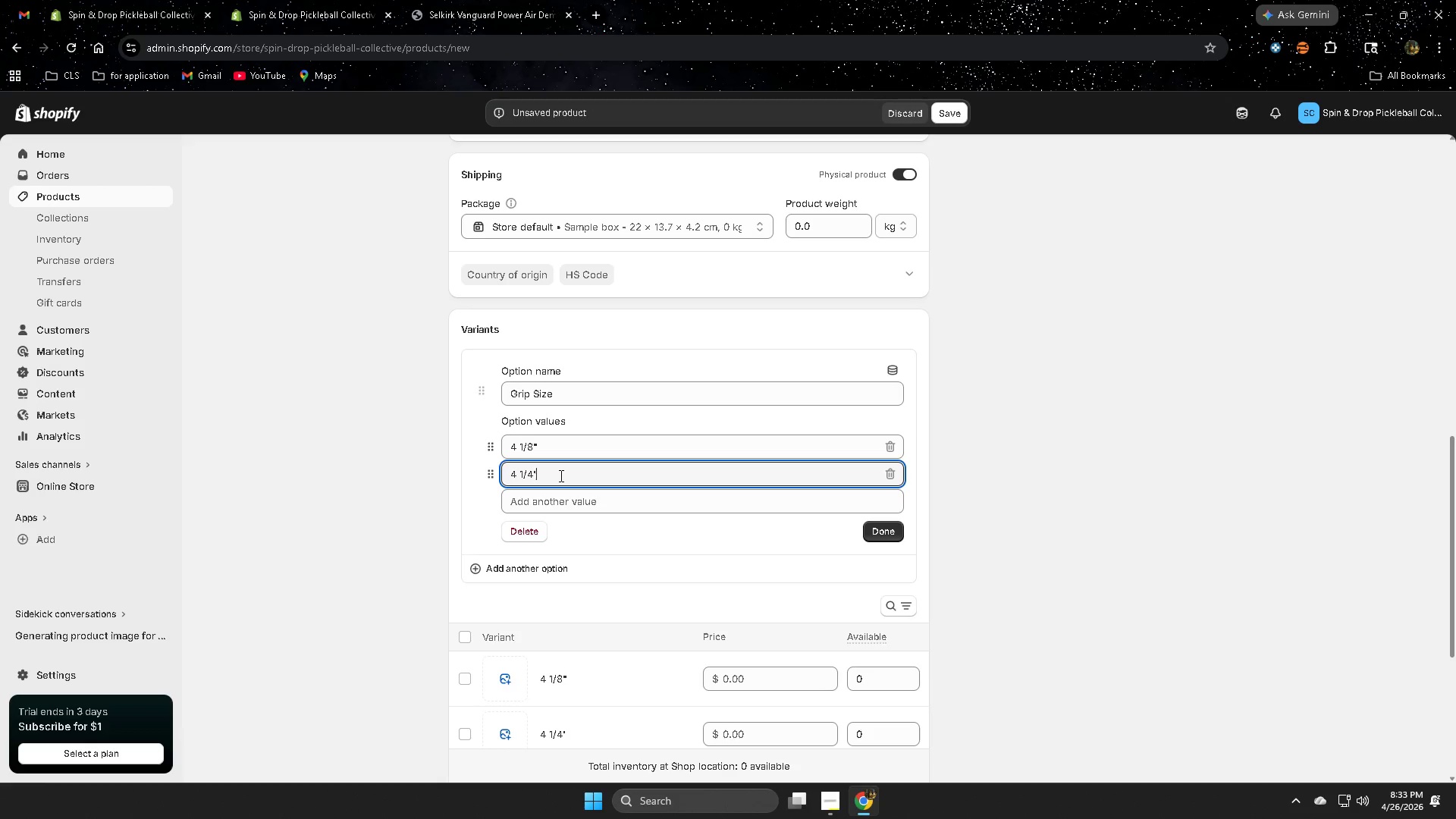 
key(Backspace)
 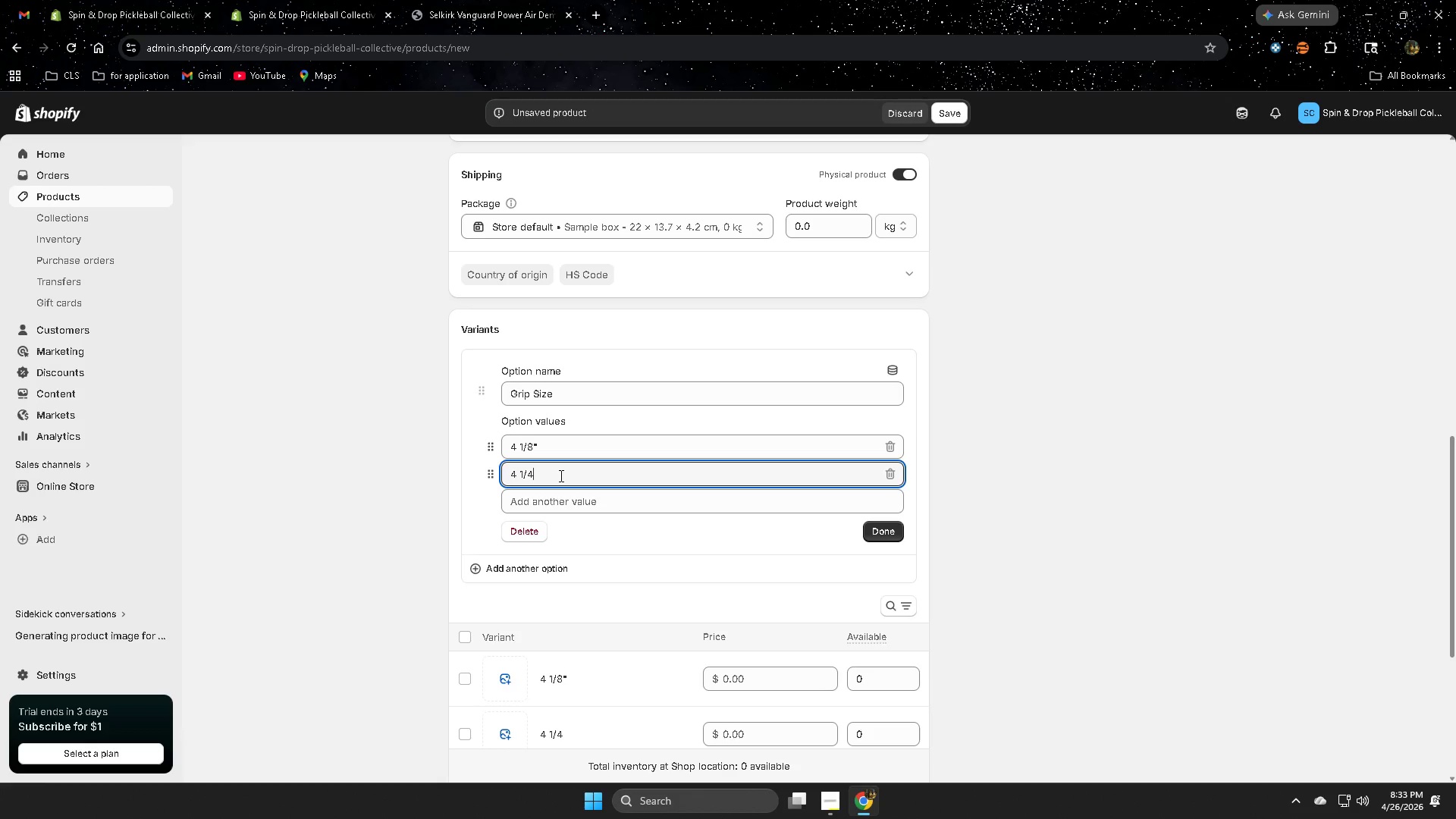 
key(Shift+Quote)
 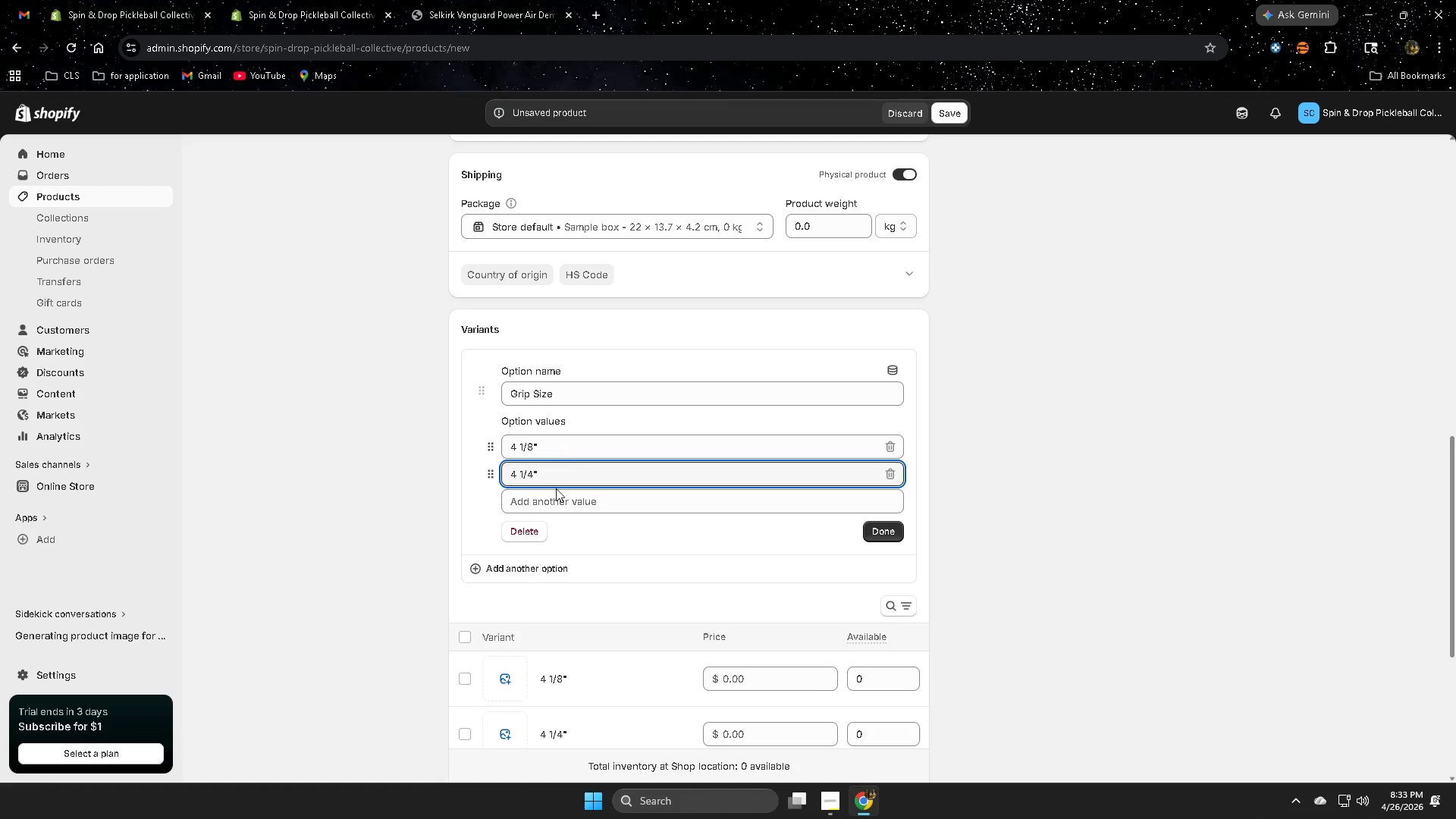 
left_click([557, 501])
 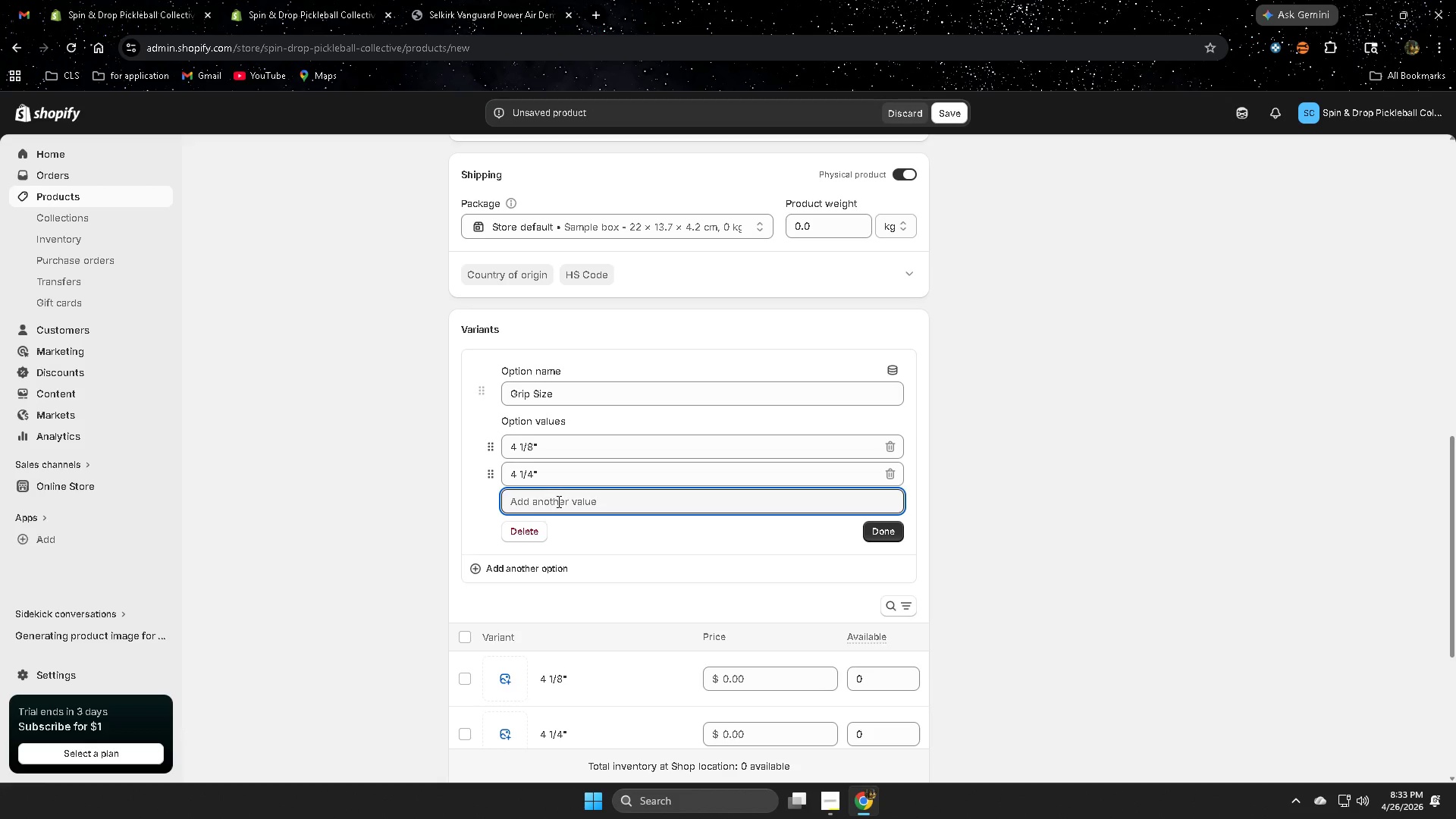 
key(Numpad4)
 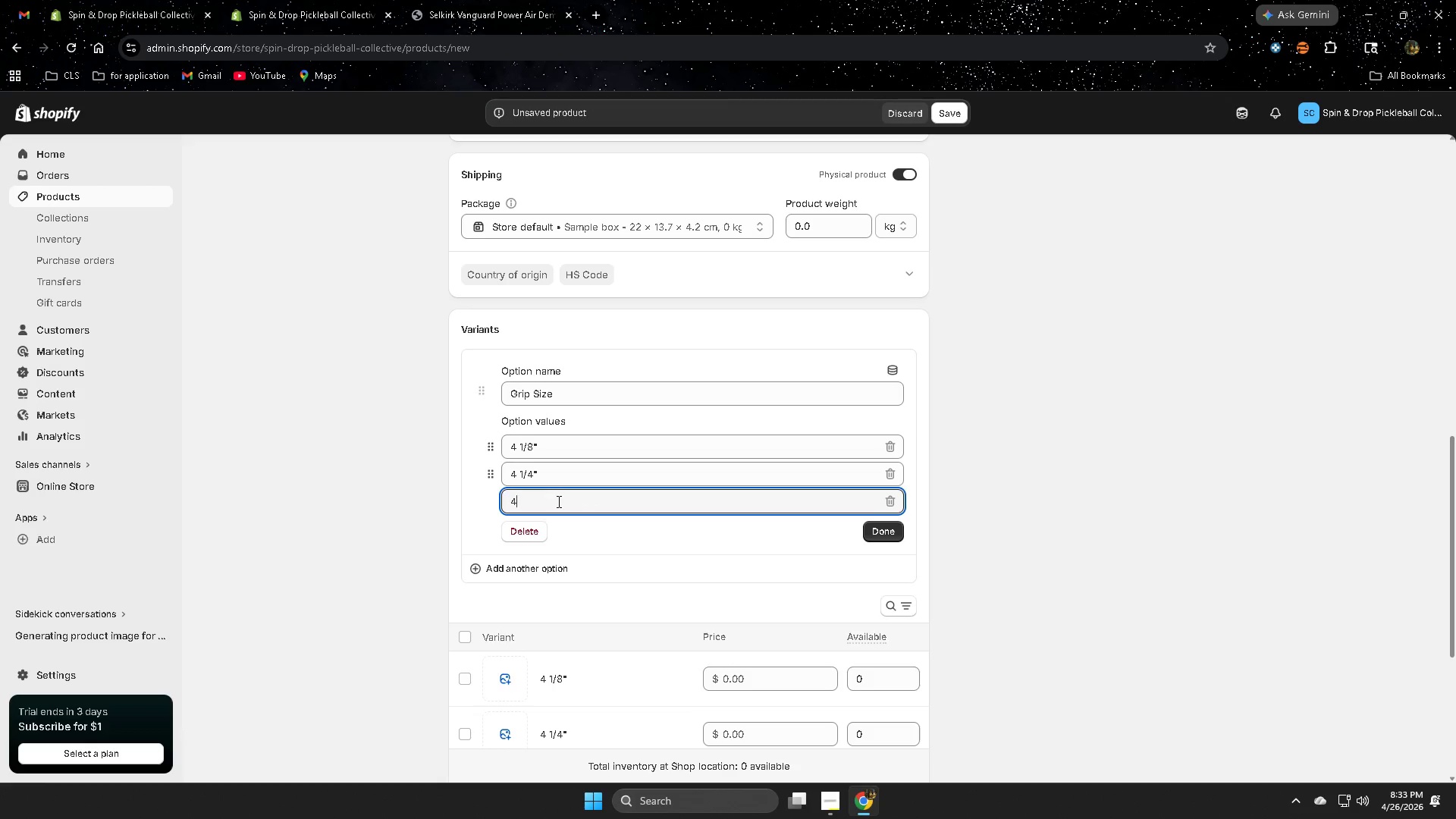 
key(Space)
 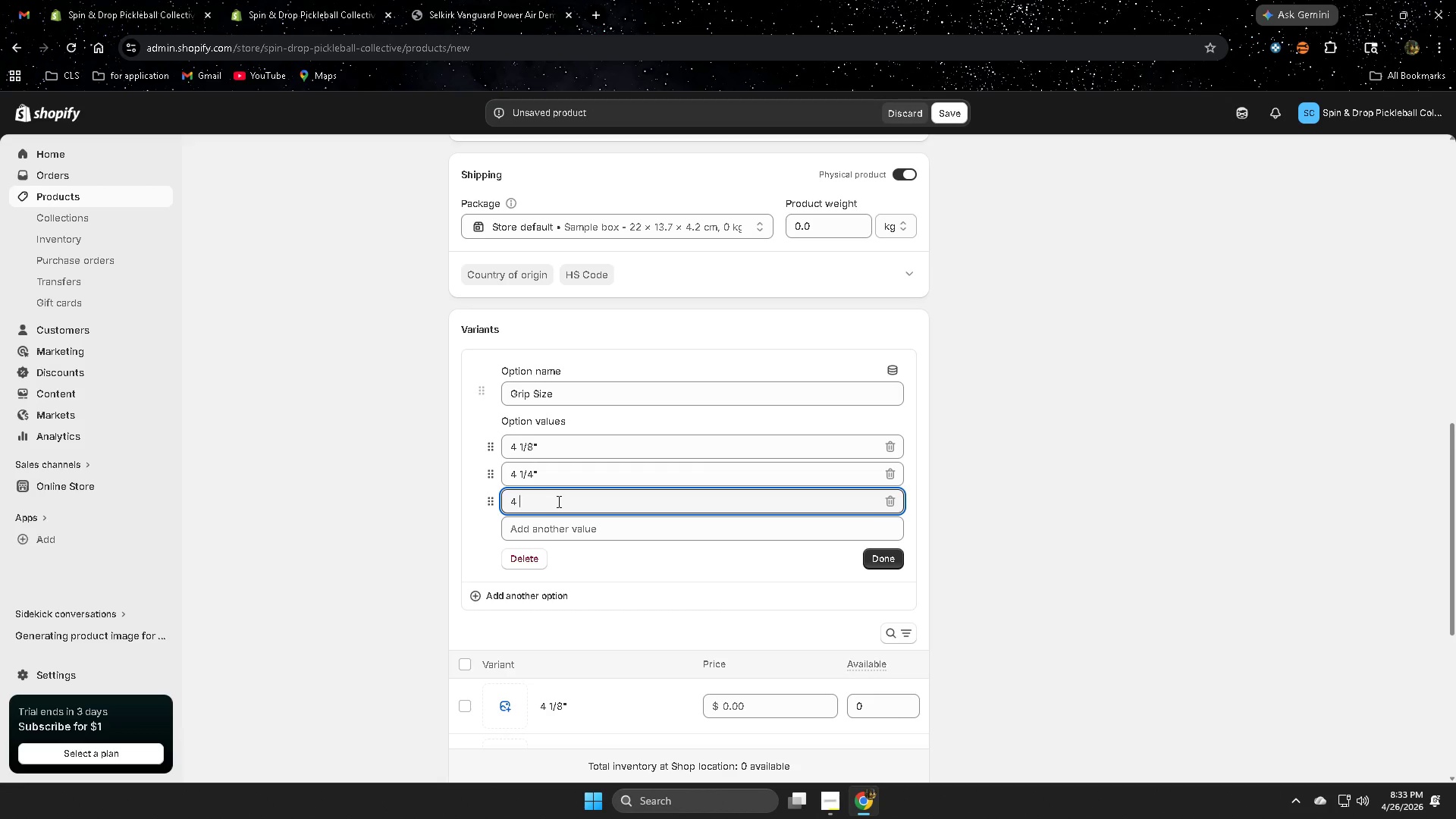 
key(Numpad3)
 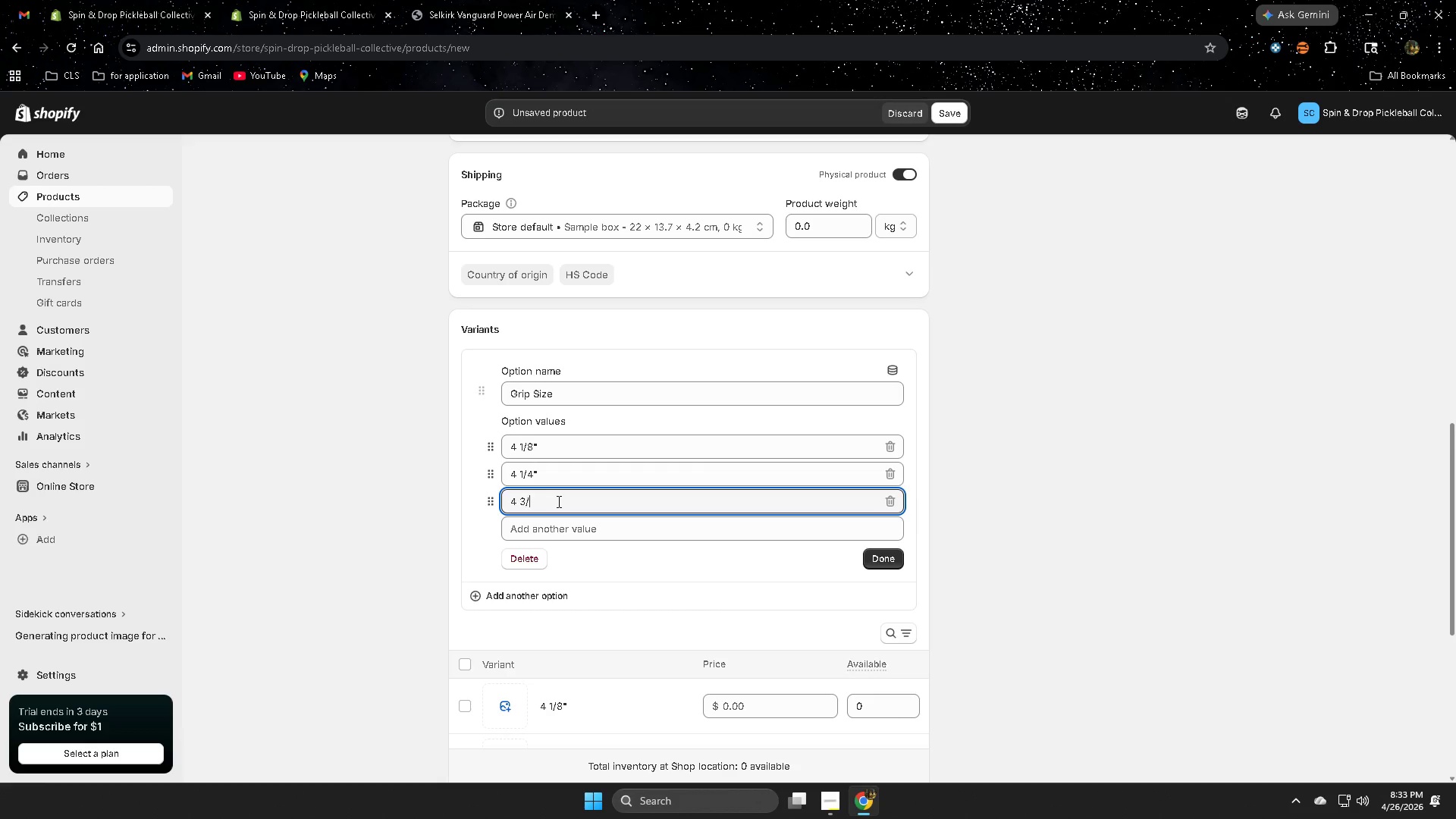 
key(NumpadDivide)
 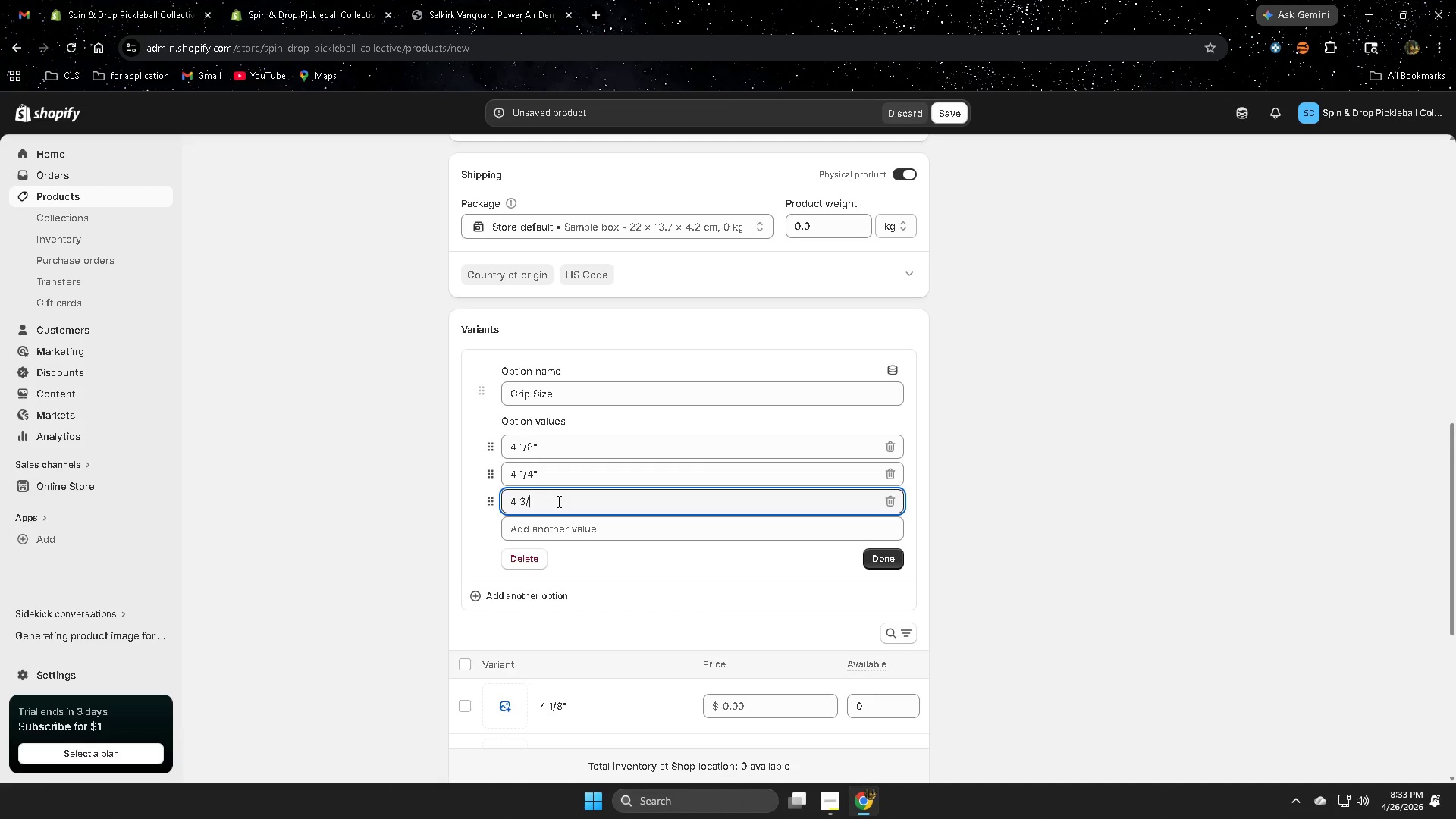 
key(Numpad8)
 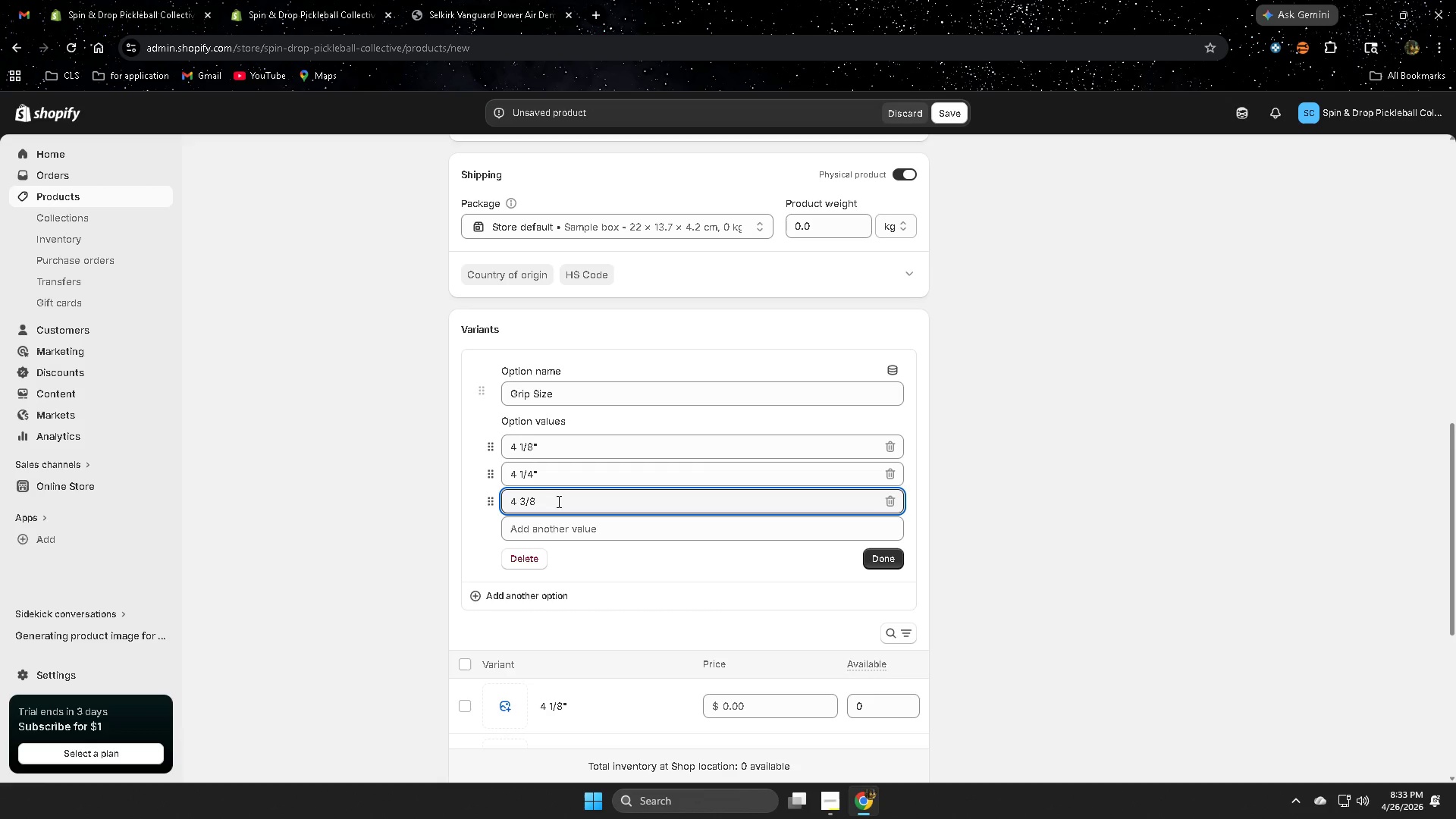 
key(Shift+Quote)
 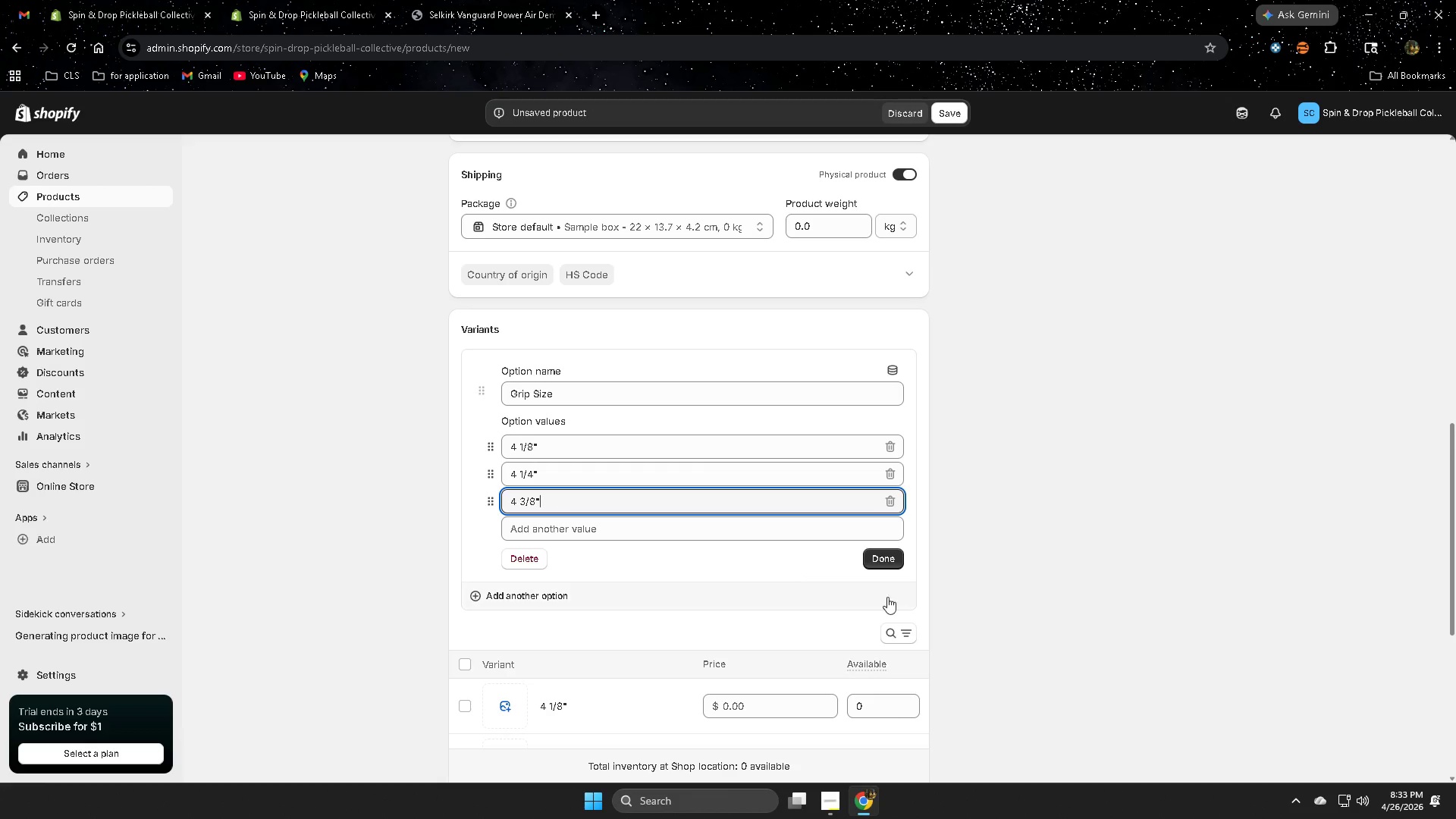 
left_click([883, 561])
 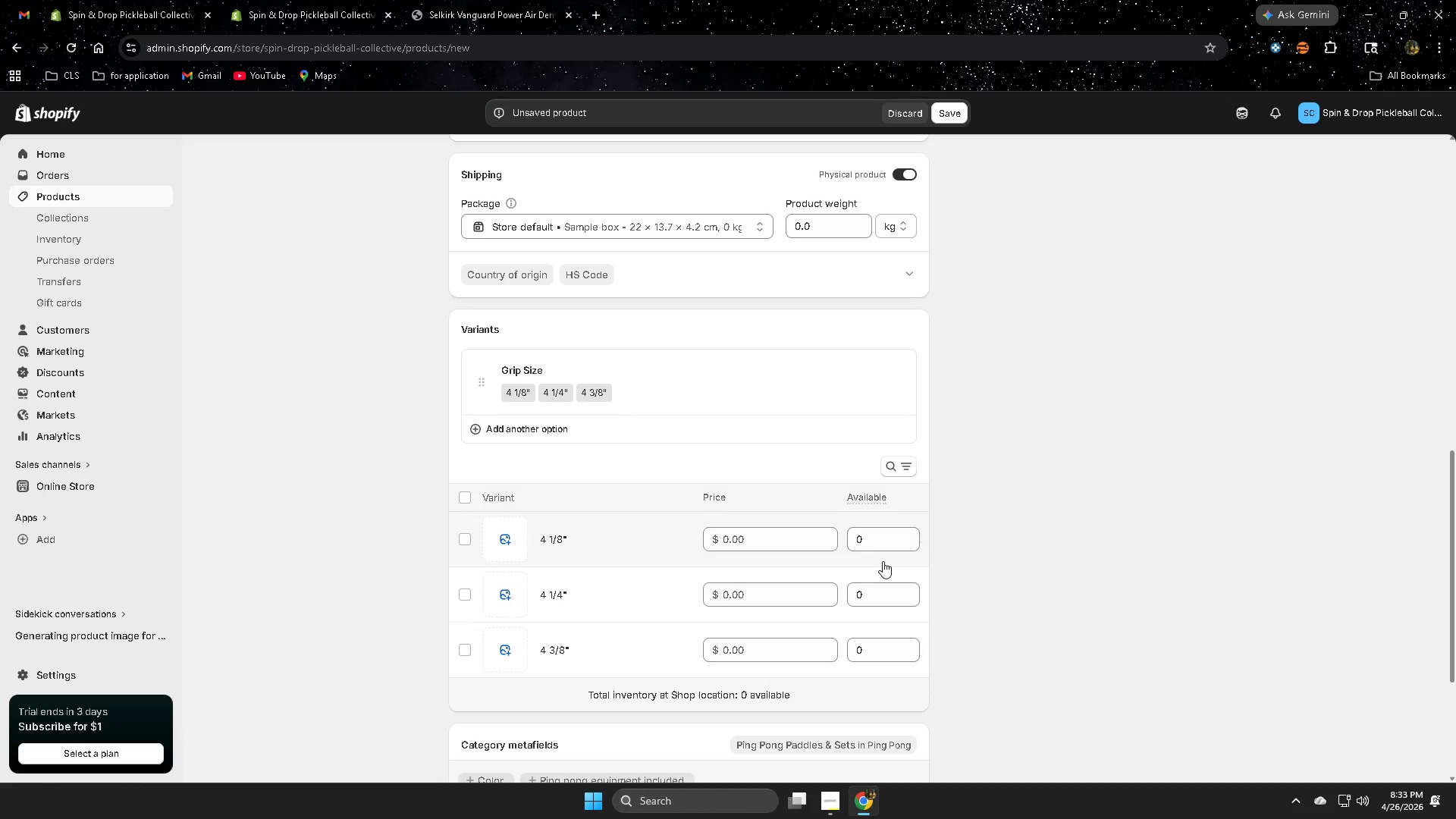 
wait(6.64)
 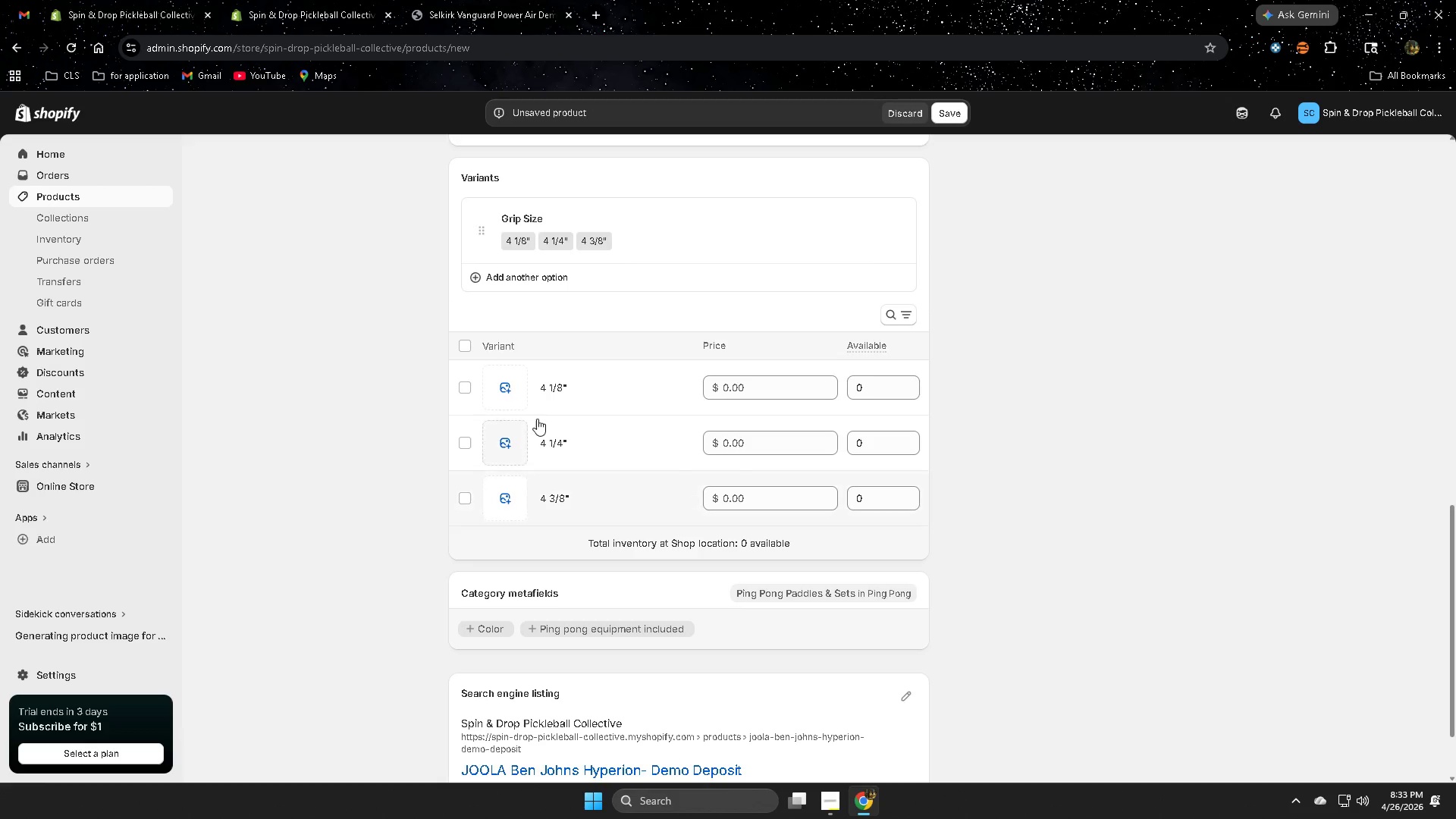 
left_click([522, 271])
 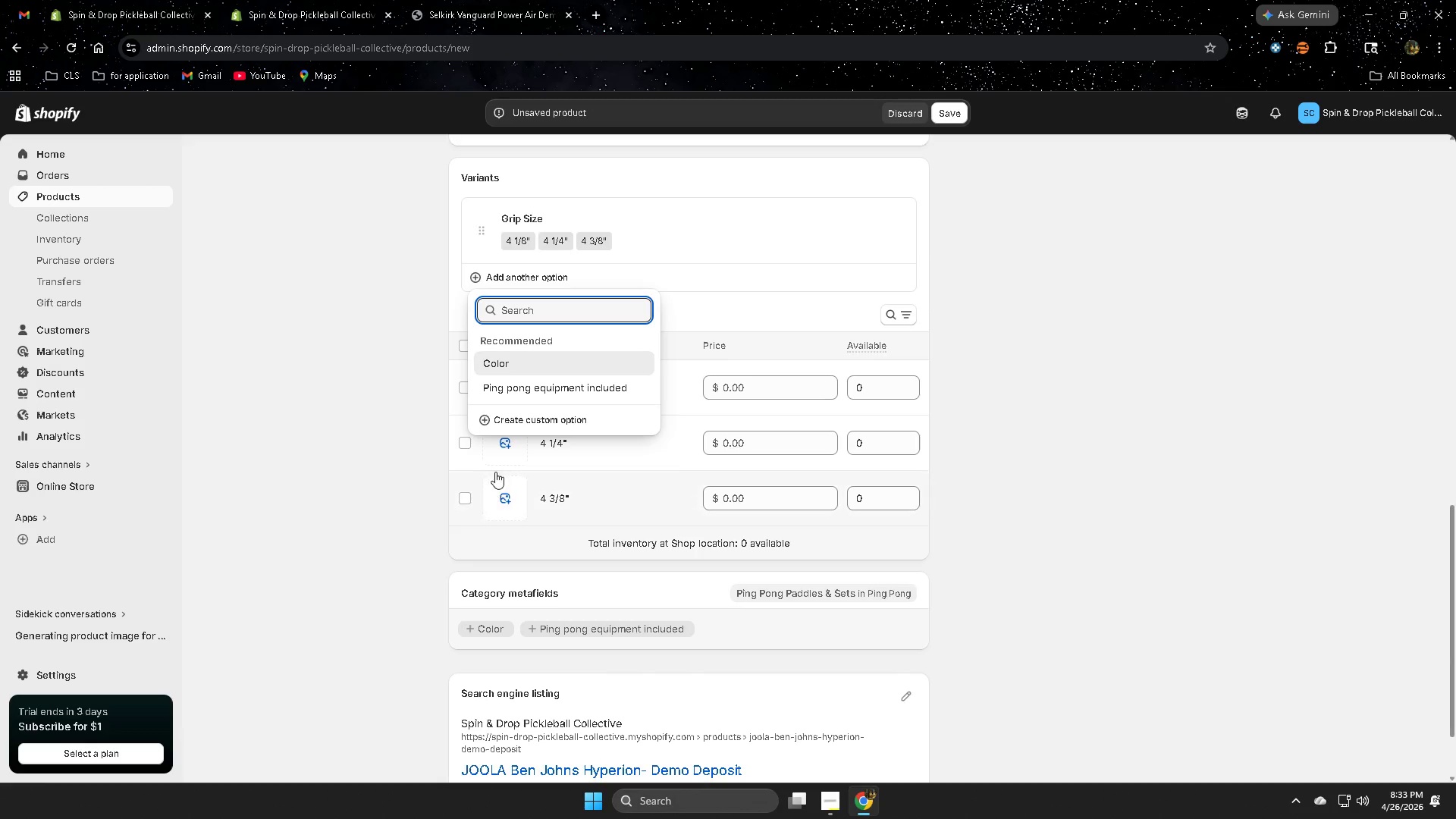 
left_click([529, 425])
 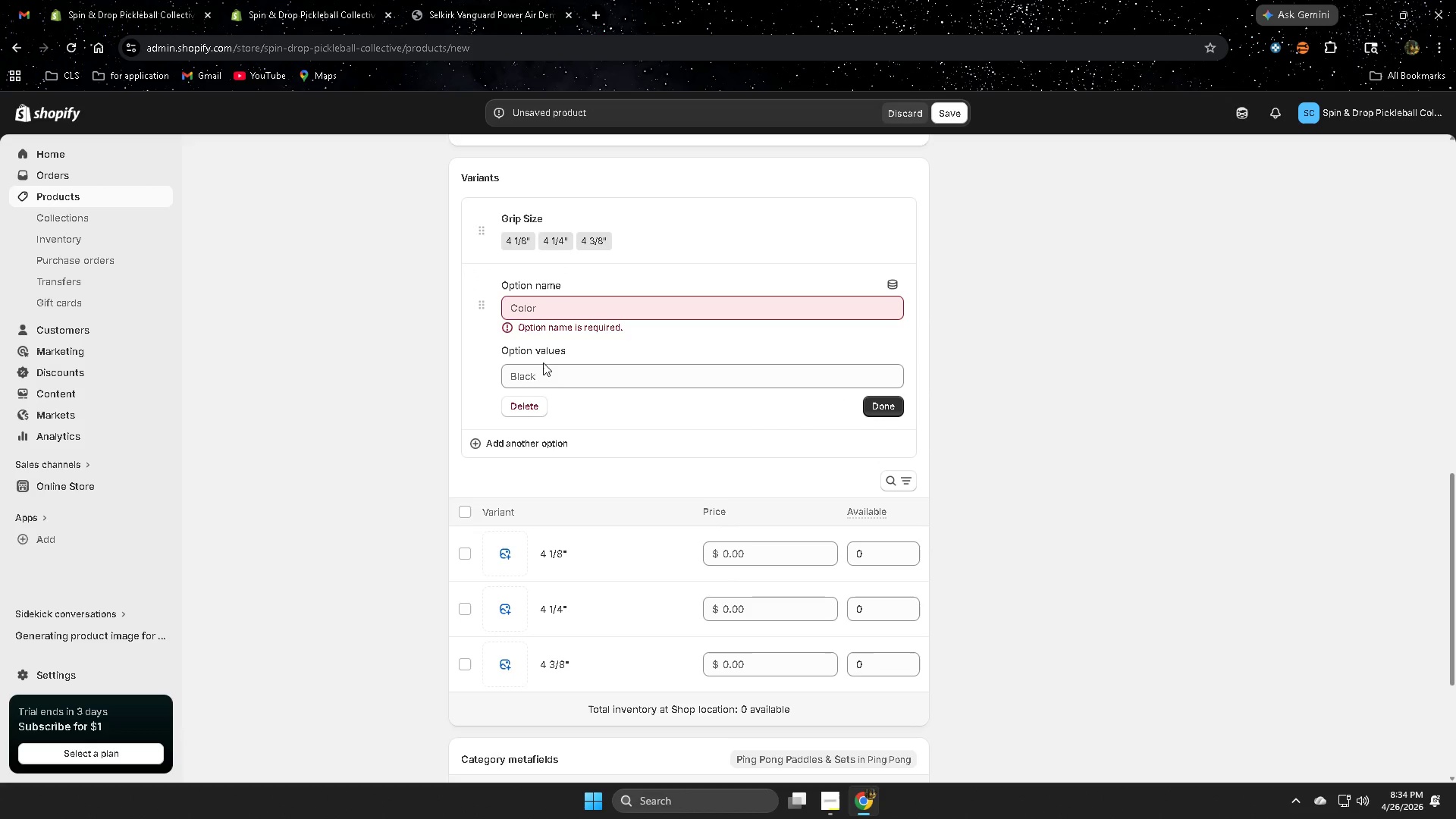 
scroll: coordinate [856, 612], scroll_direction: down, amount: 2.0
 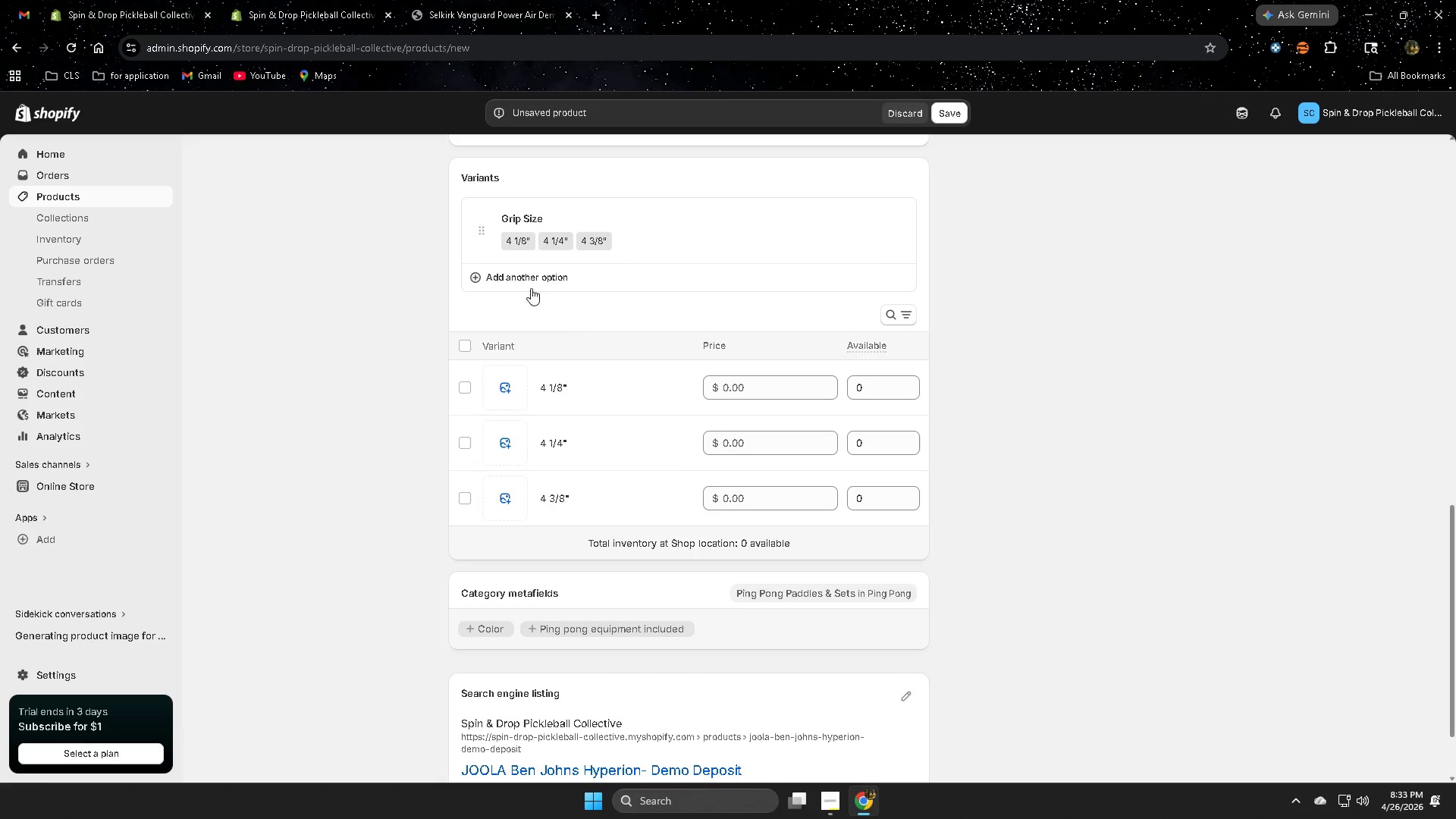 
left_click([569, 303])
 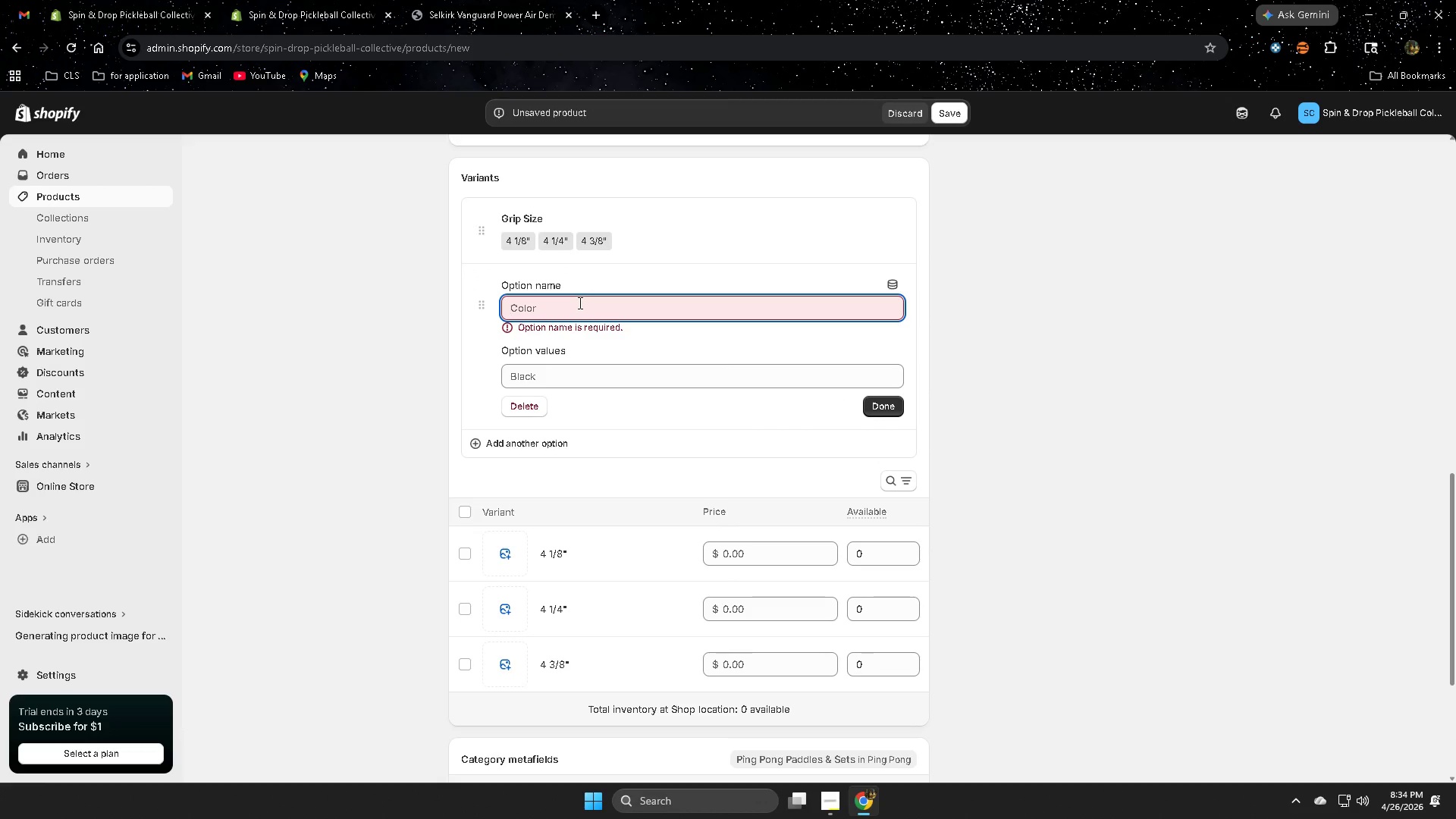 
type(We)
 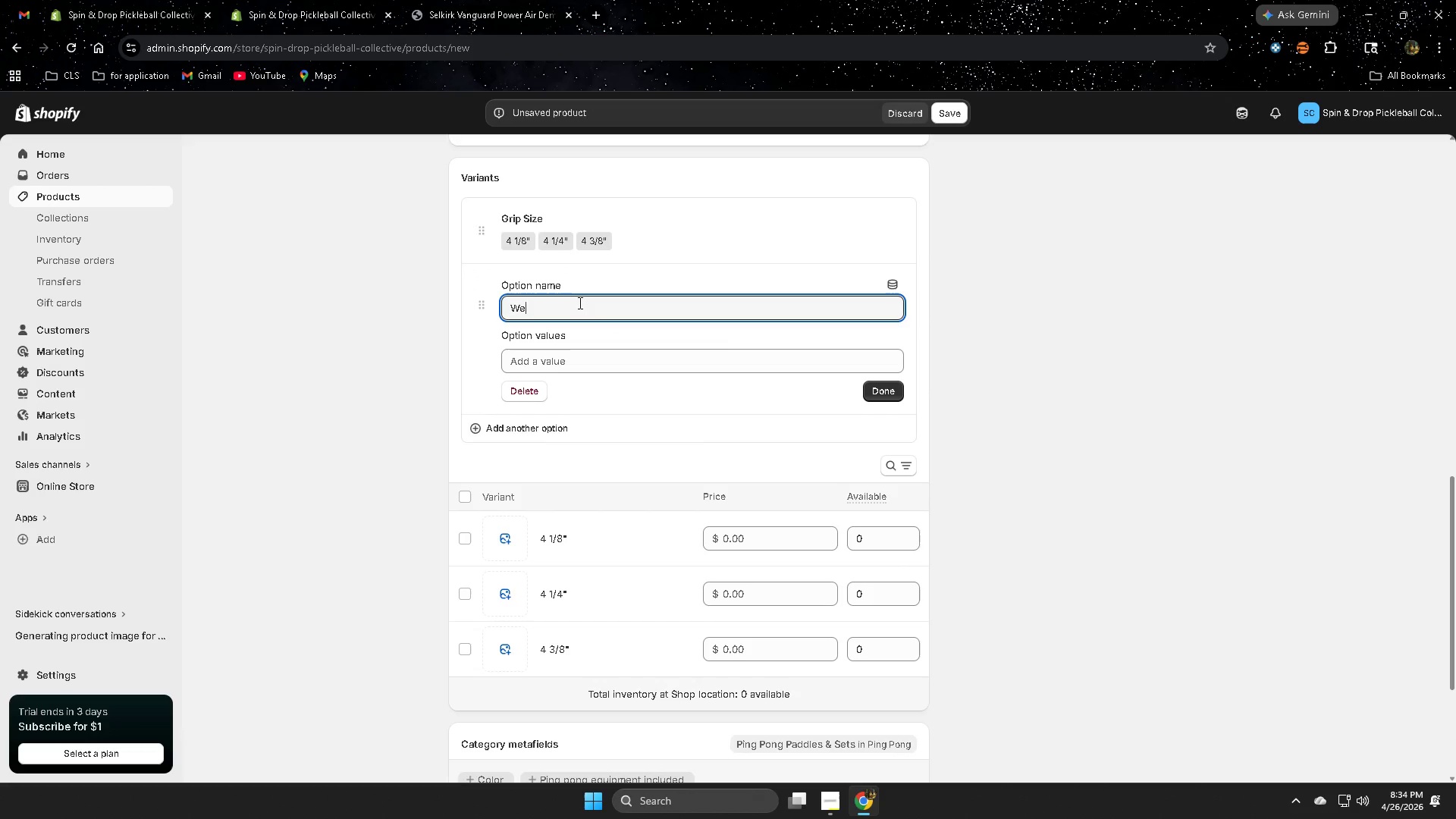 
type(ight)
 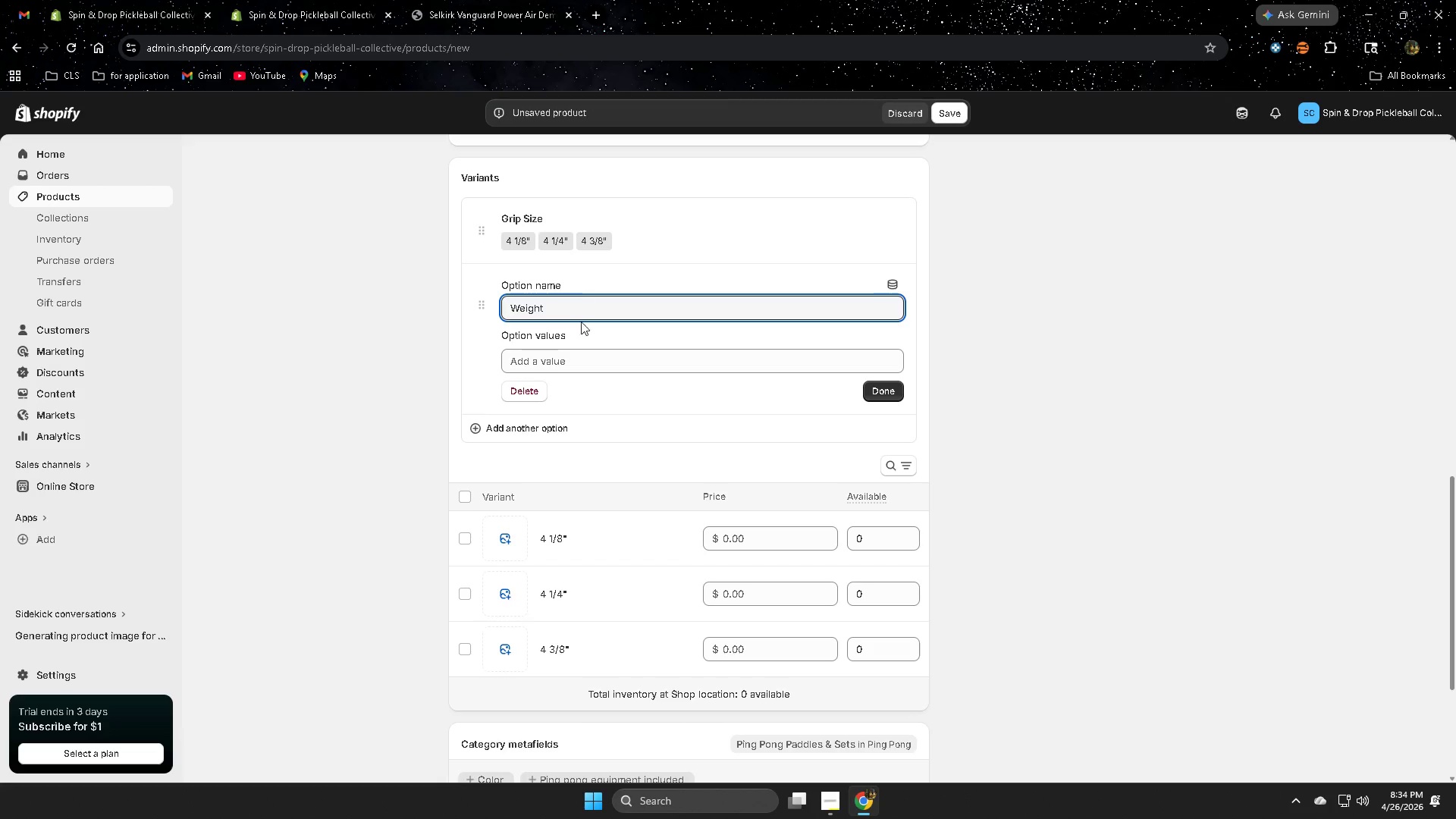 
left_click_drag(start_coordinate=[586, 351], to_coordinate=[581, 353])
 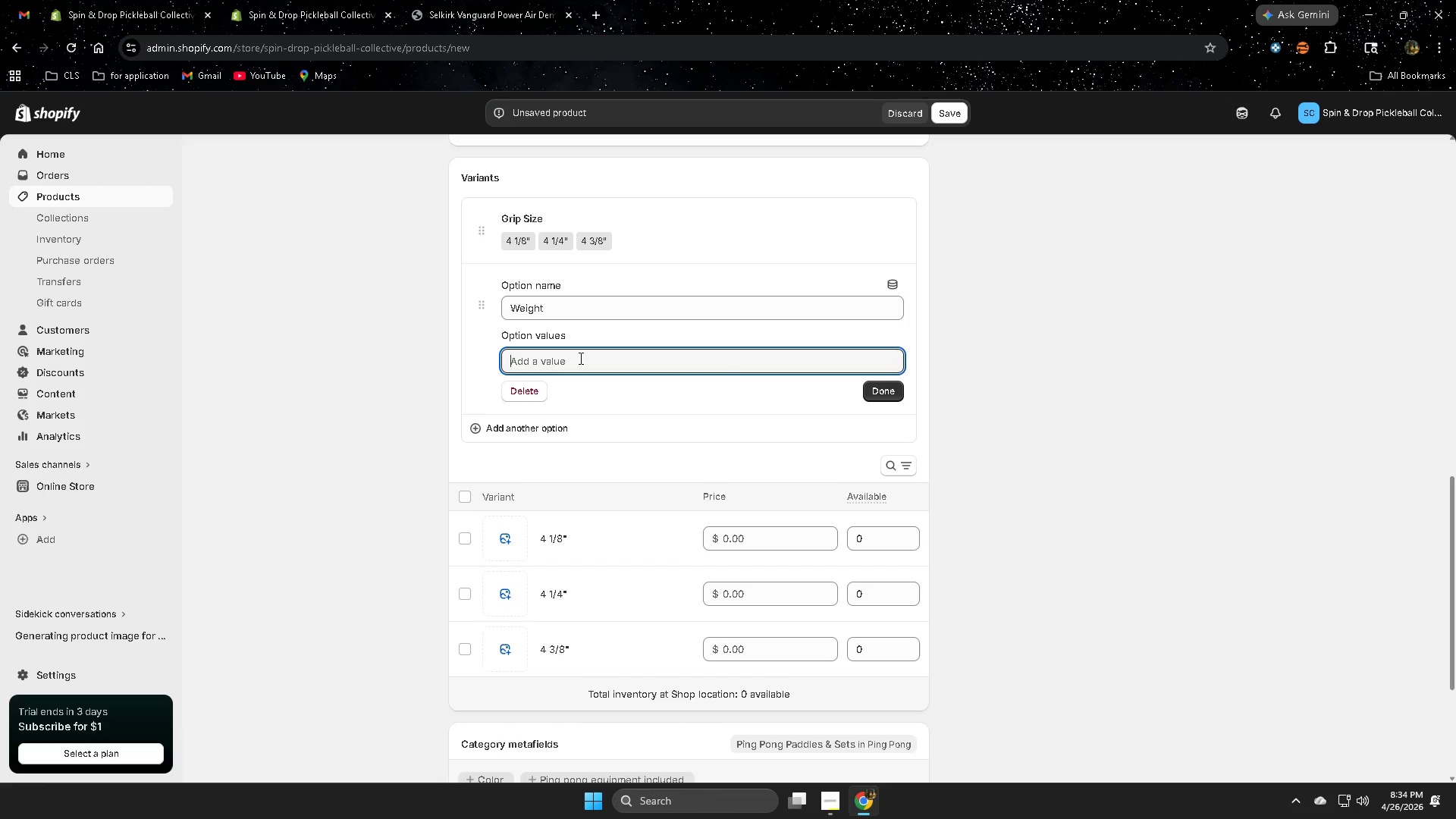 
type(Lightweight)
 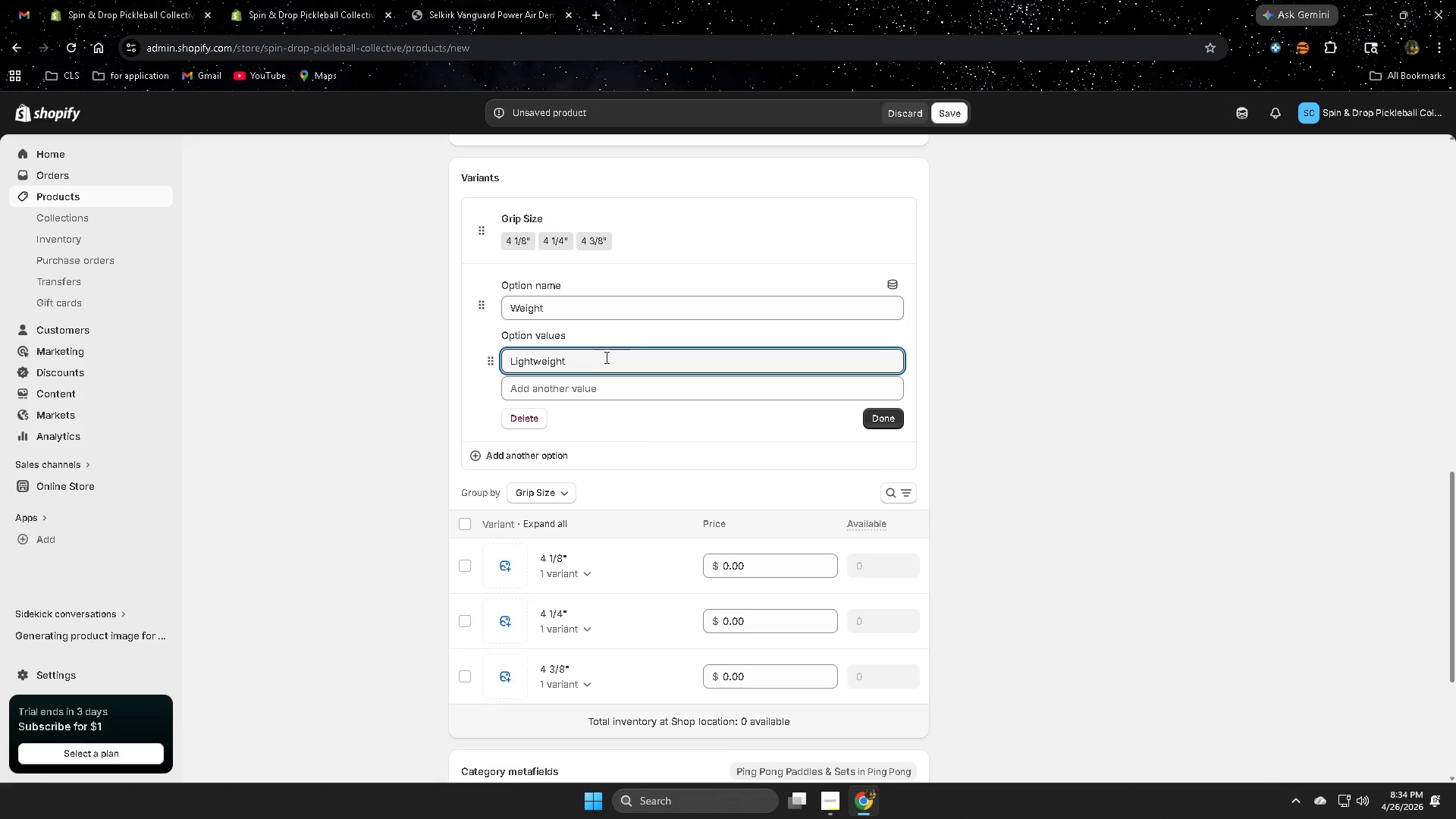 
left_click([595, 394])
 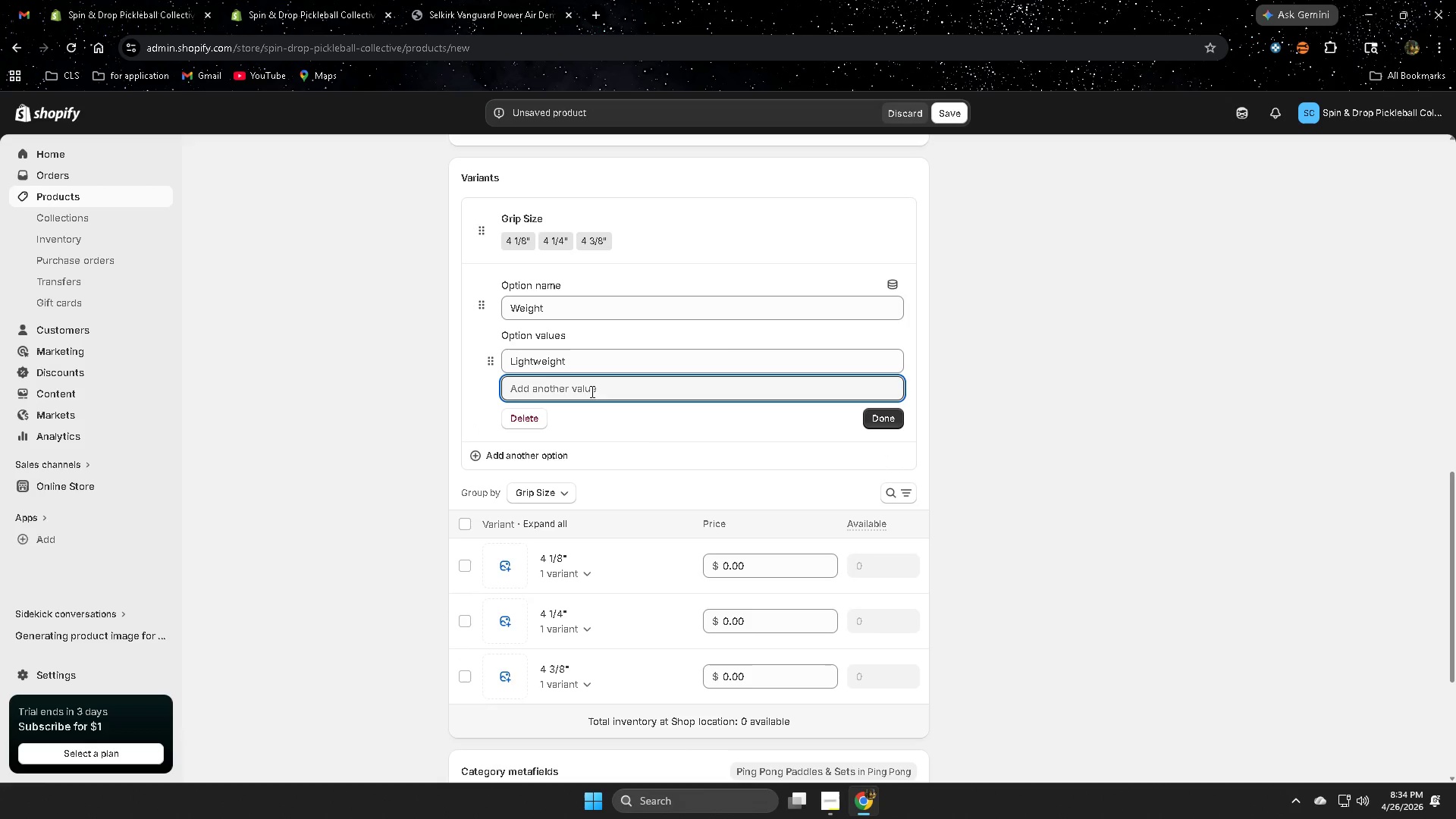 
type(Midw)
 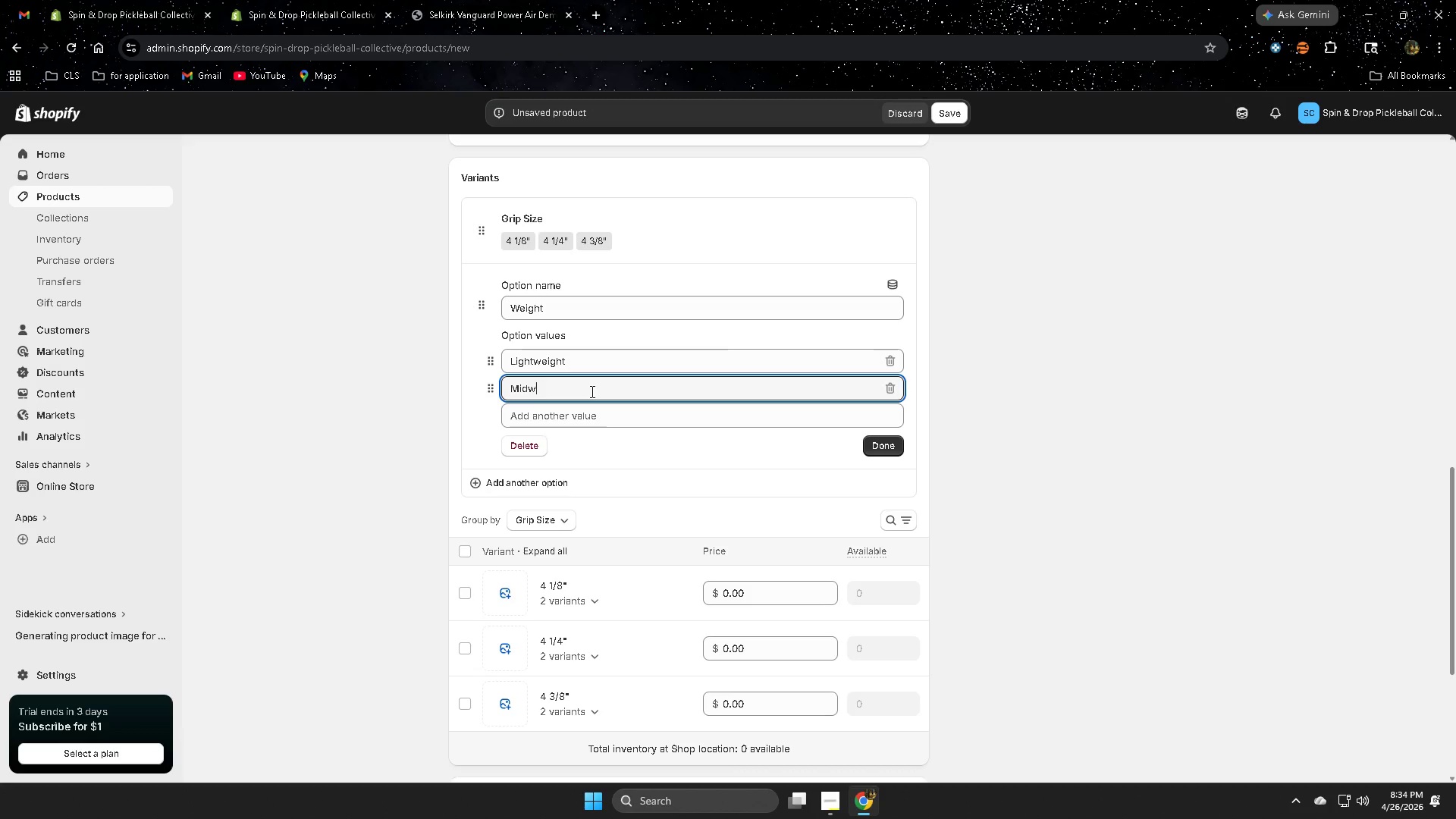 
type(eight)
 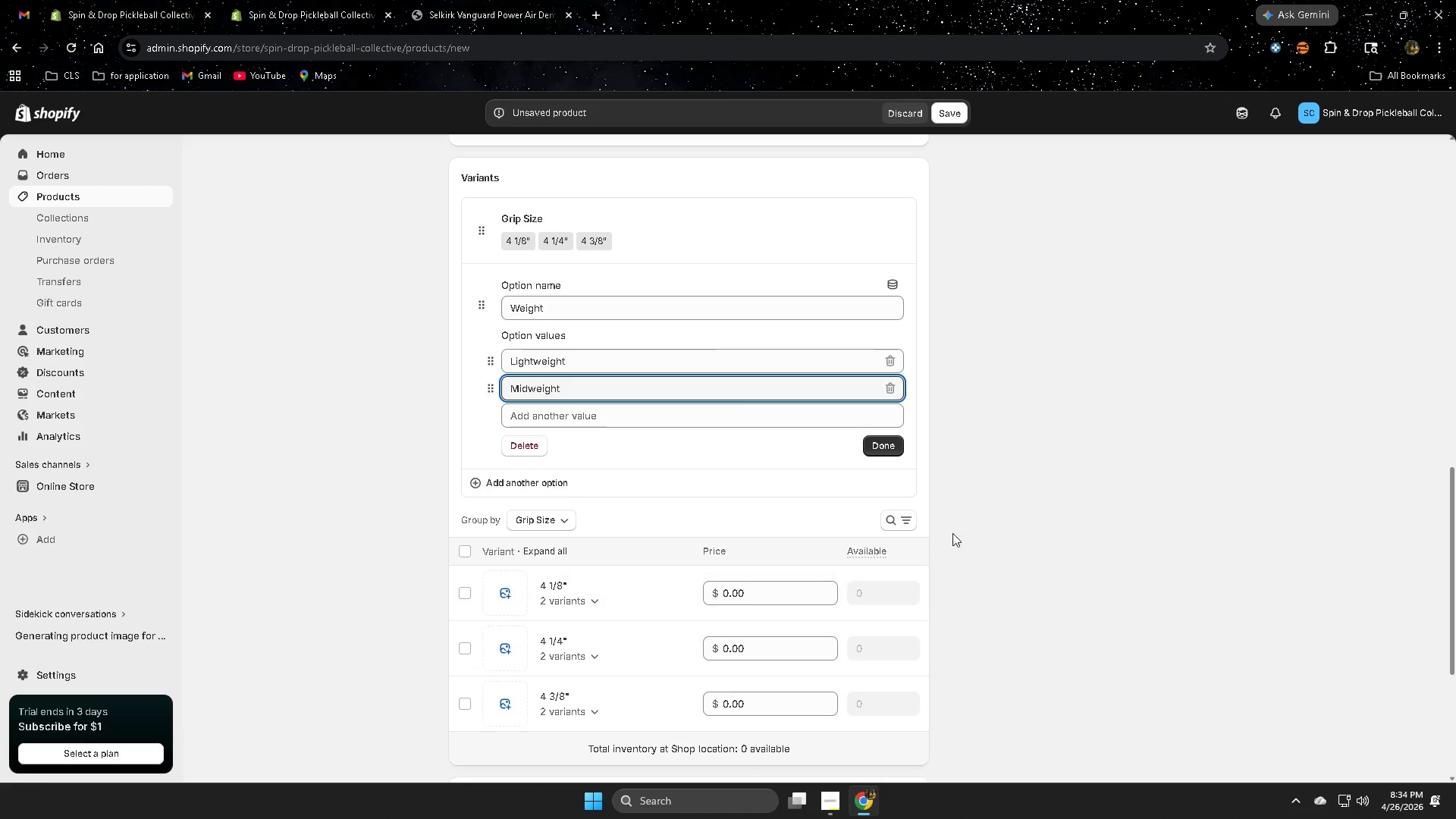 
left_click([883, 450])
 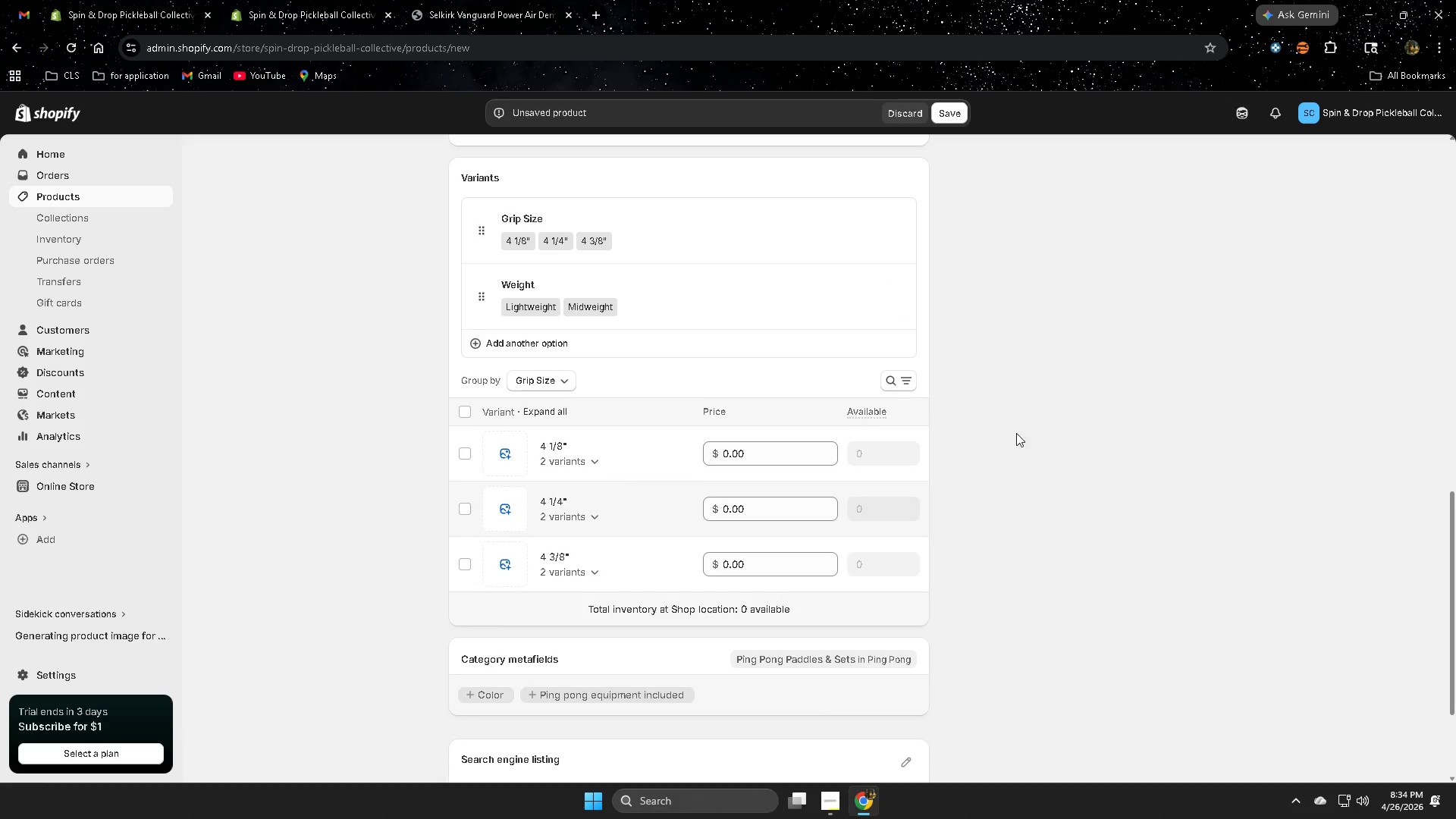 
left_click([592, 384])
 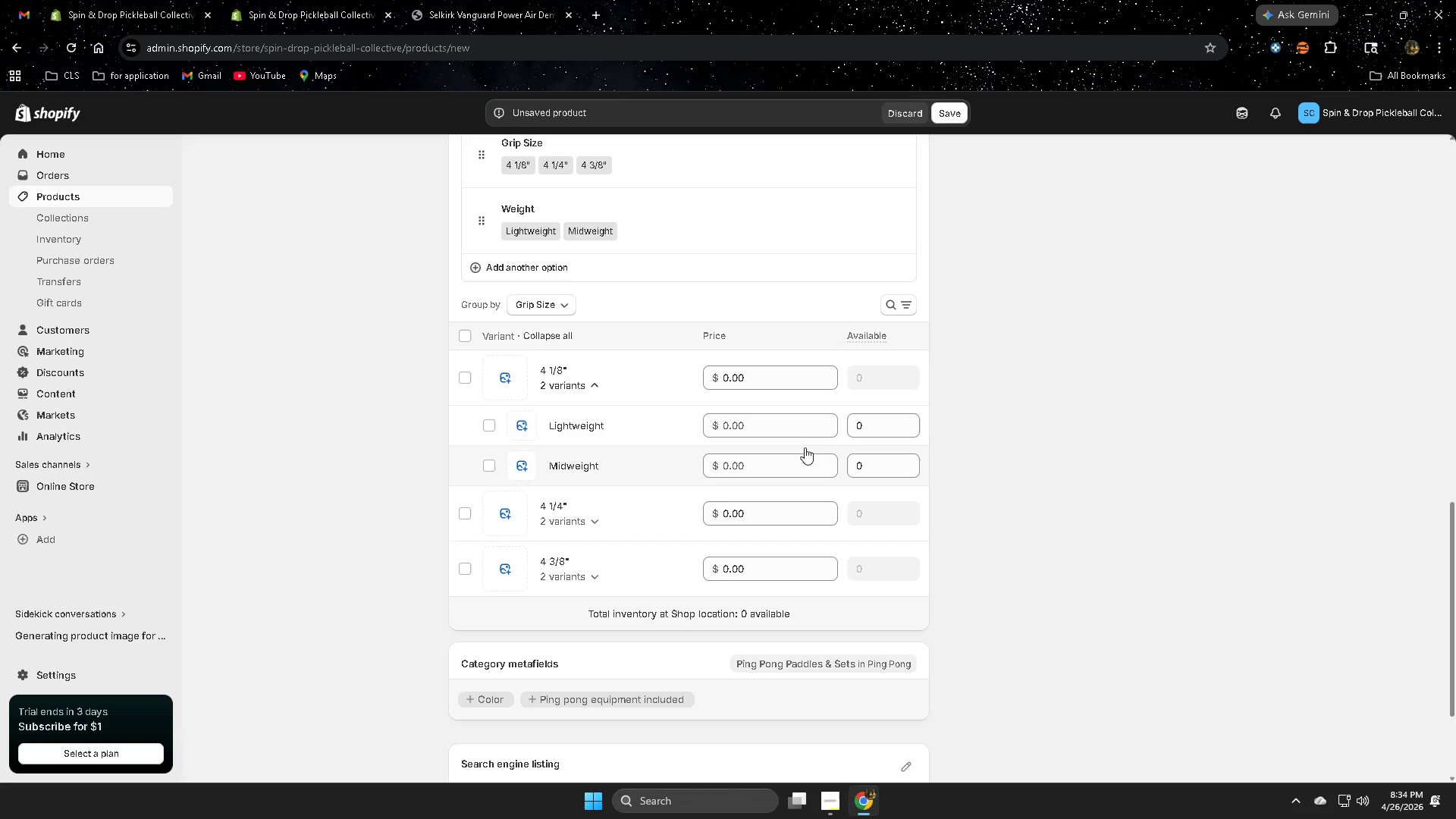 
scroll: coordinate [1034, 416], scroll_direction: down, amount: 1.0
 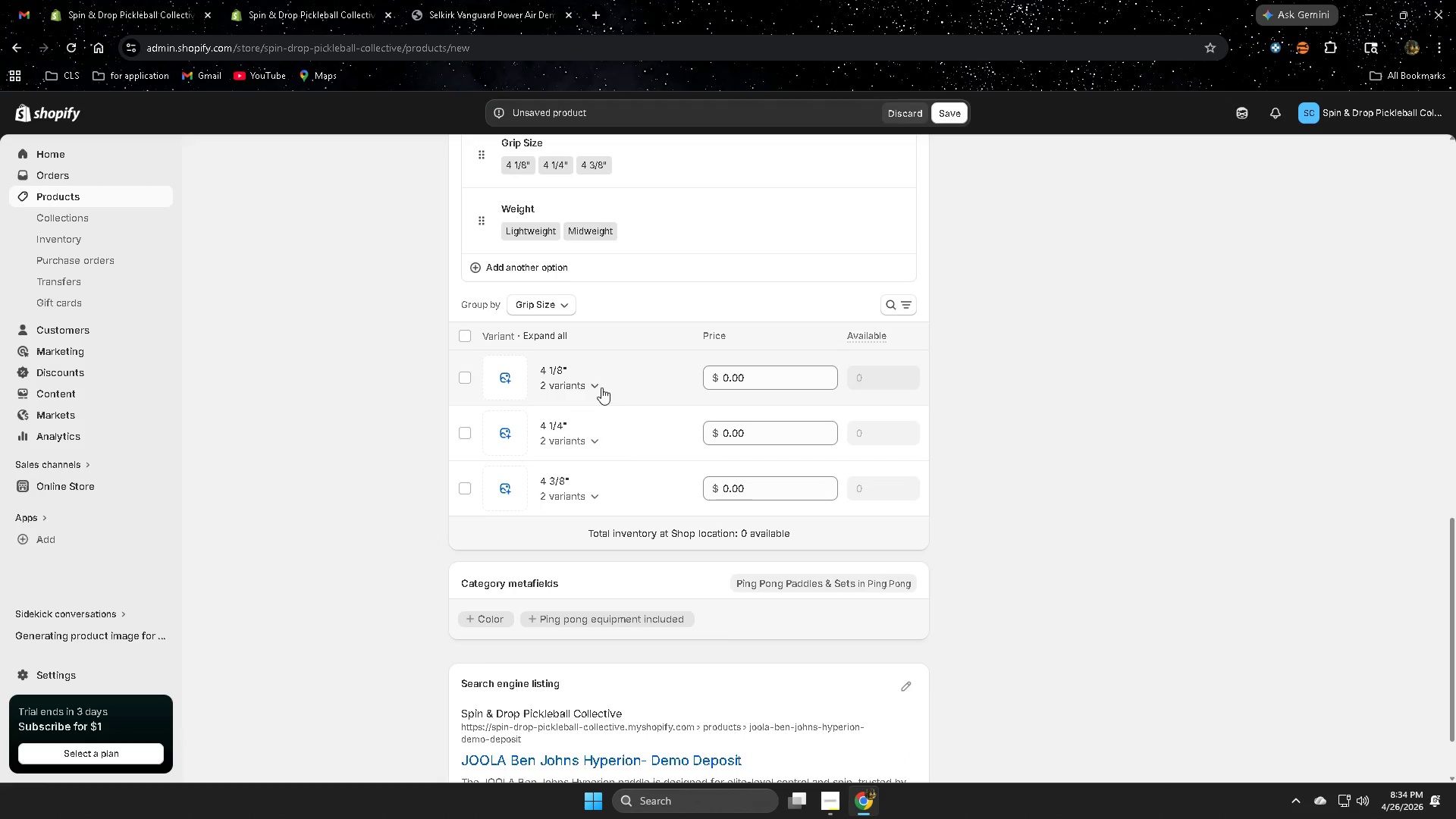 
left_click([765, 422])
 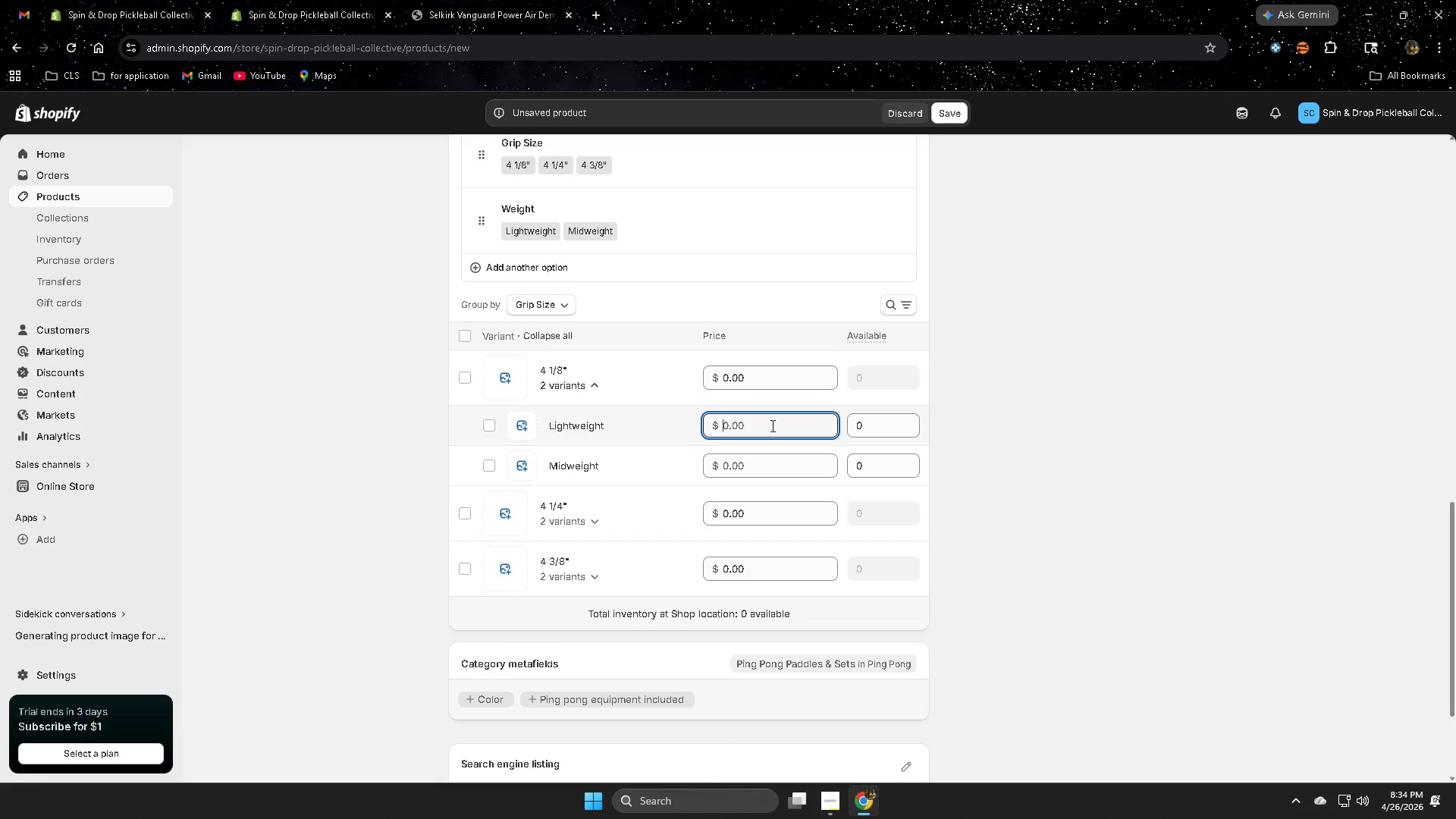 
key(Numpad5)
 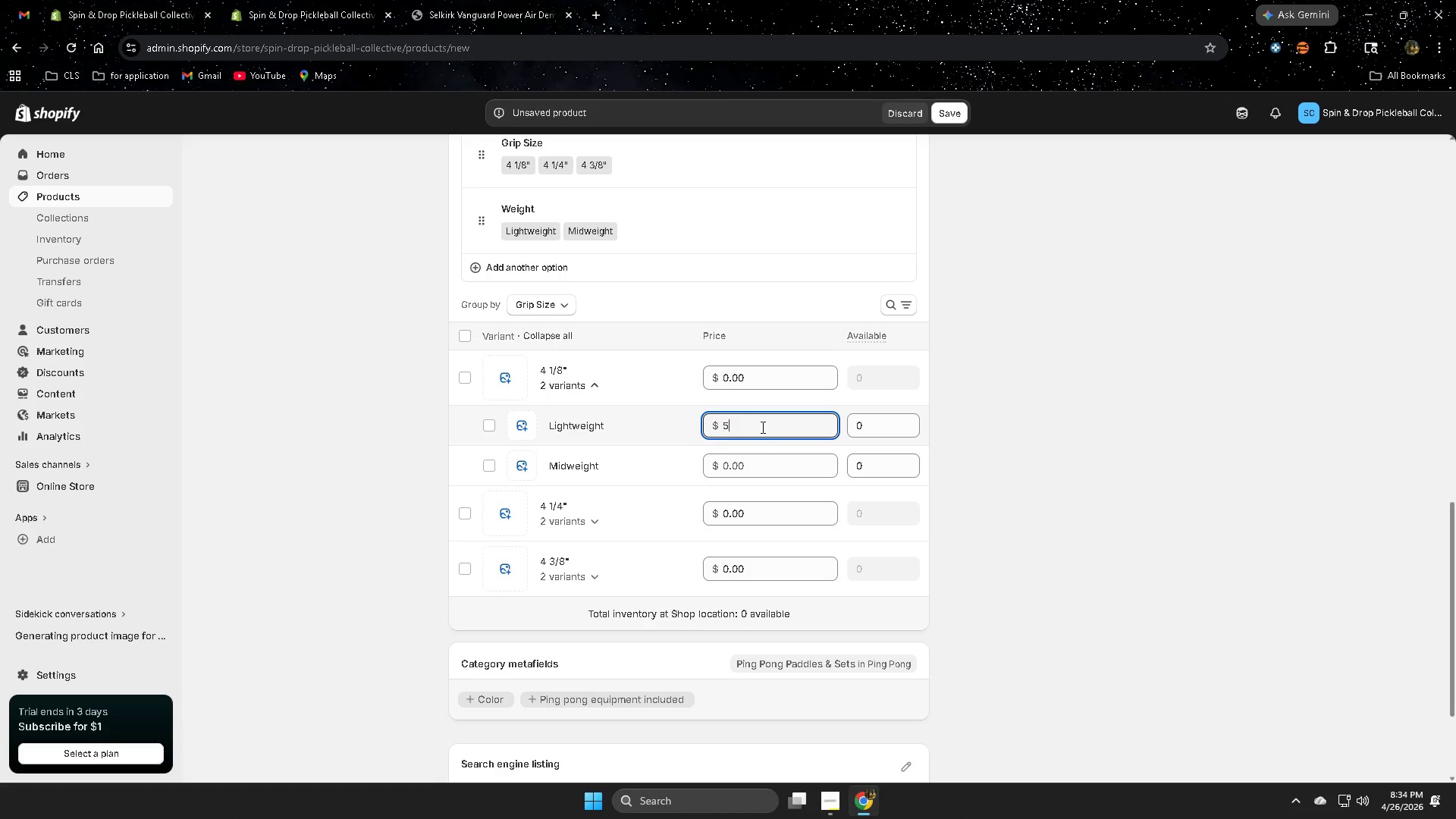 
key(Numpad0)
 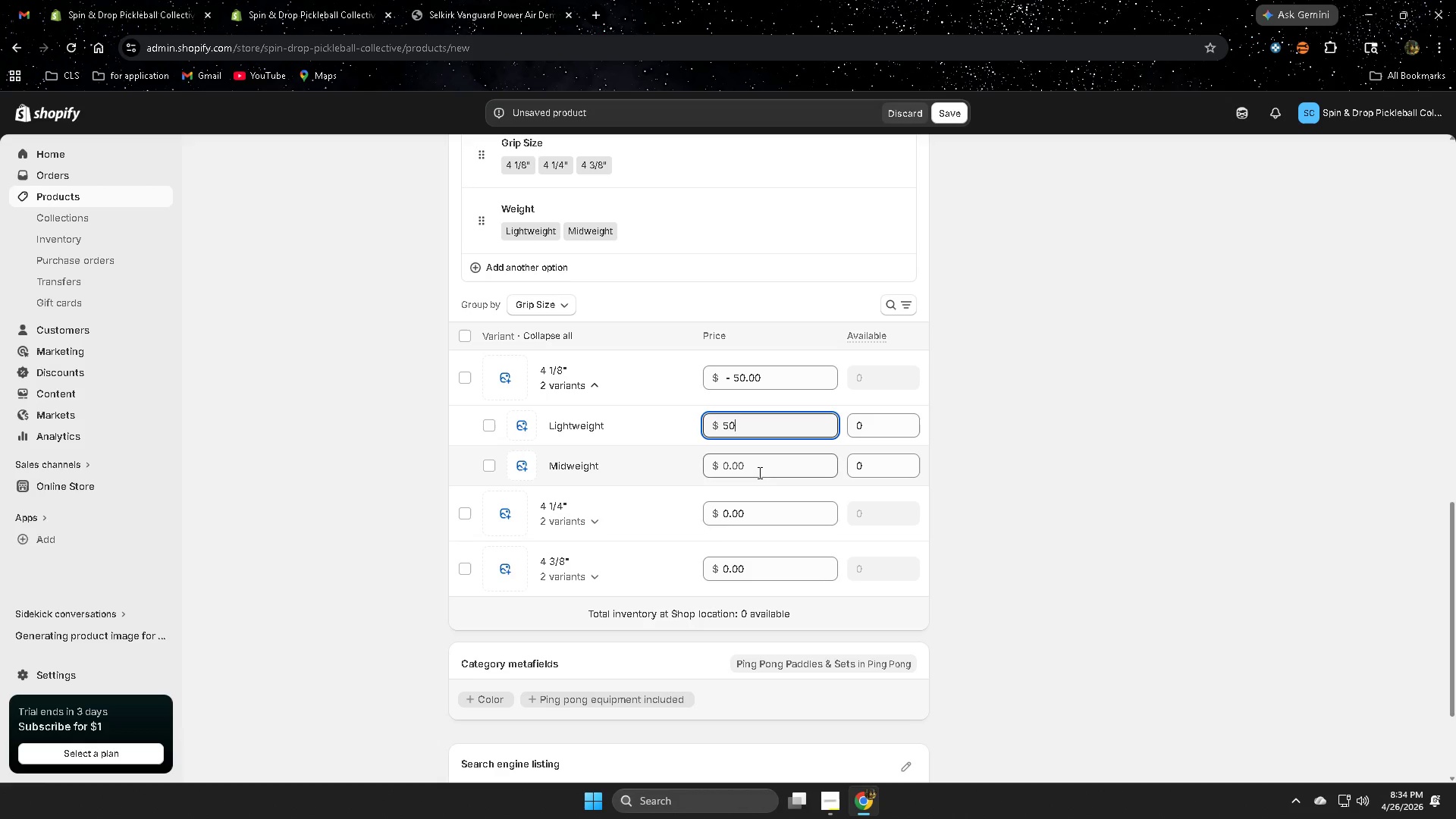 
left_click([758, 472])
 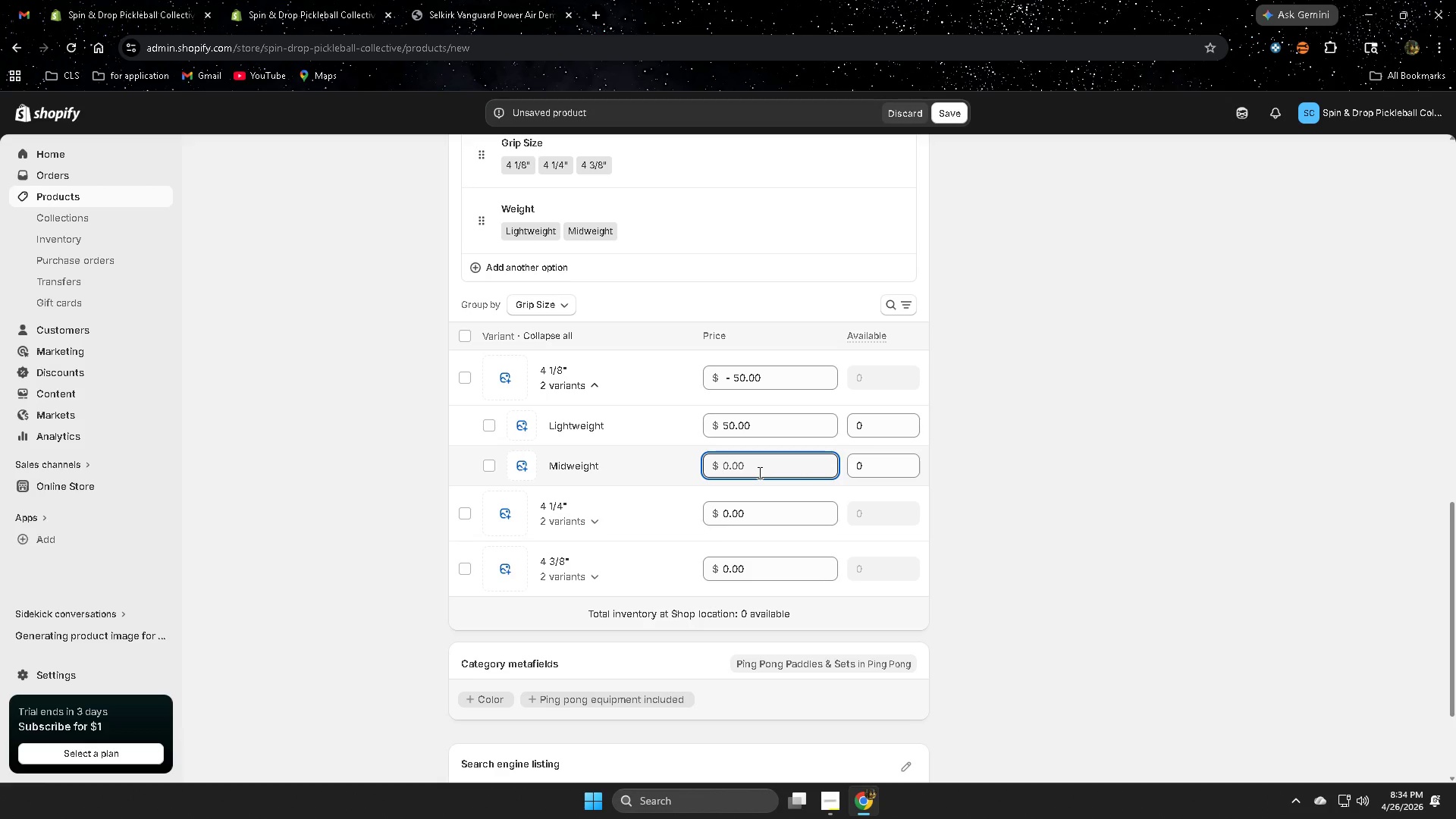 
key(Numpad6)
 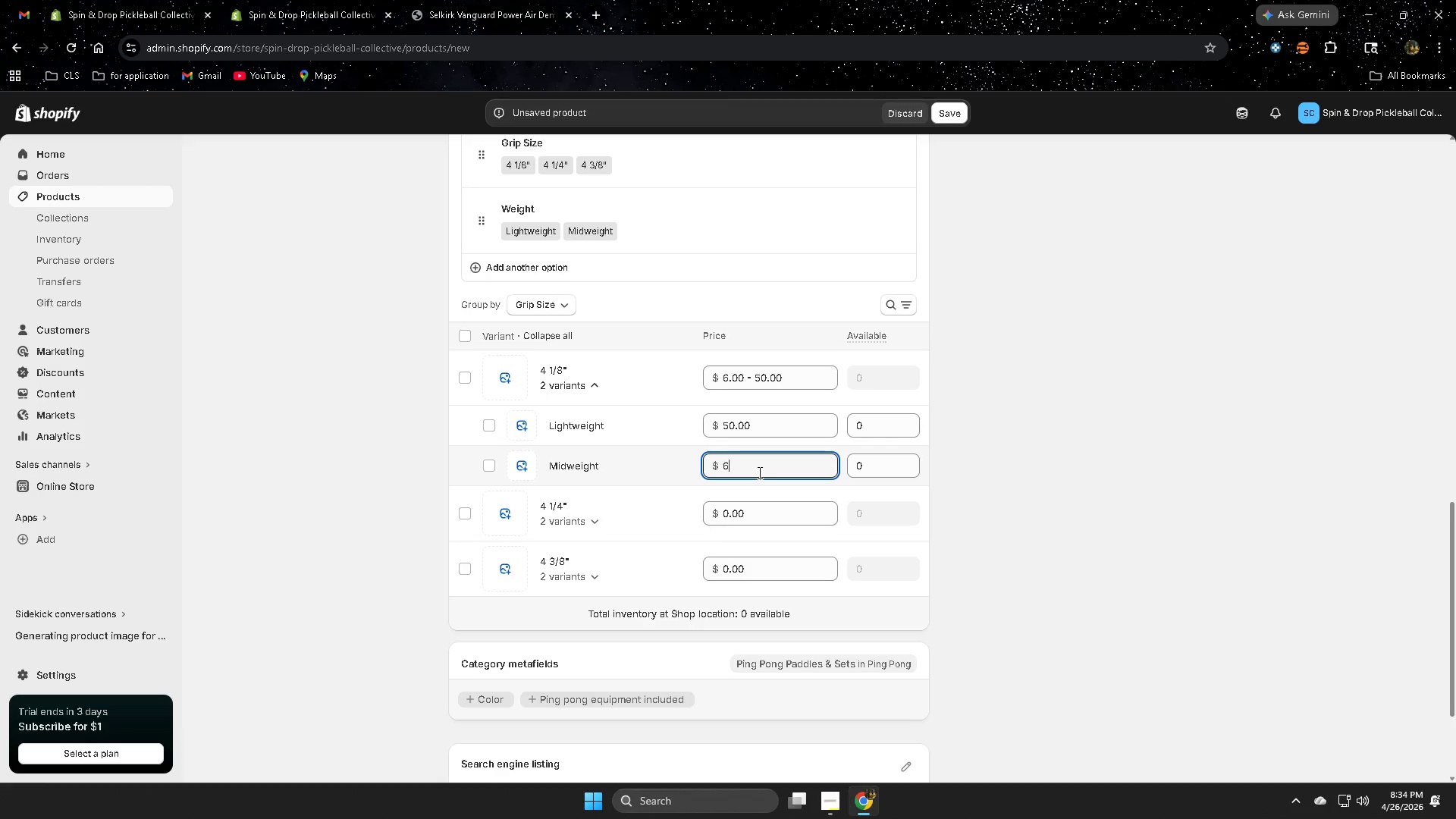 
key(Numpad0)
 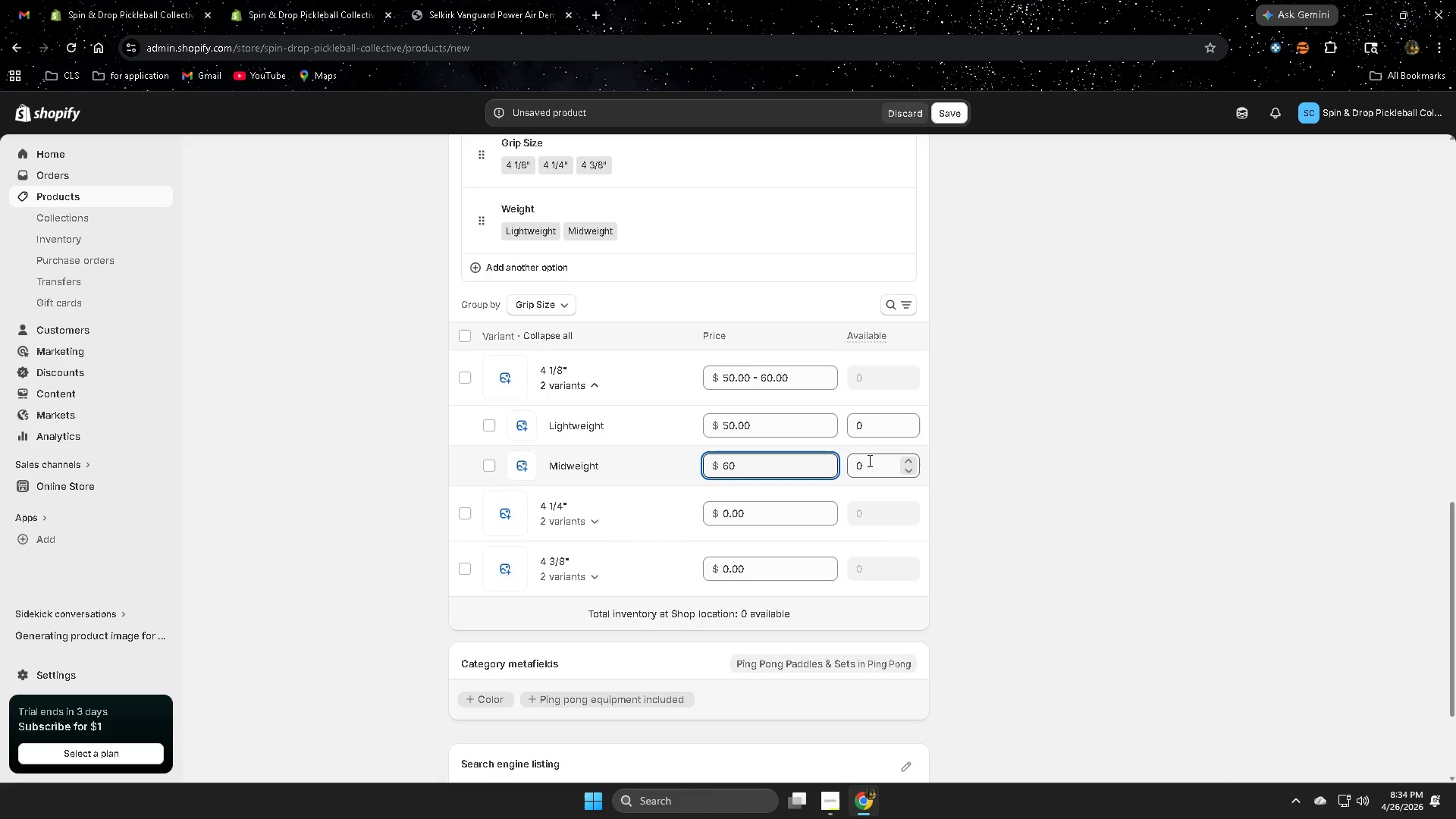 
left_click([863, 420])
 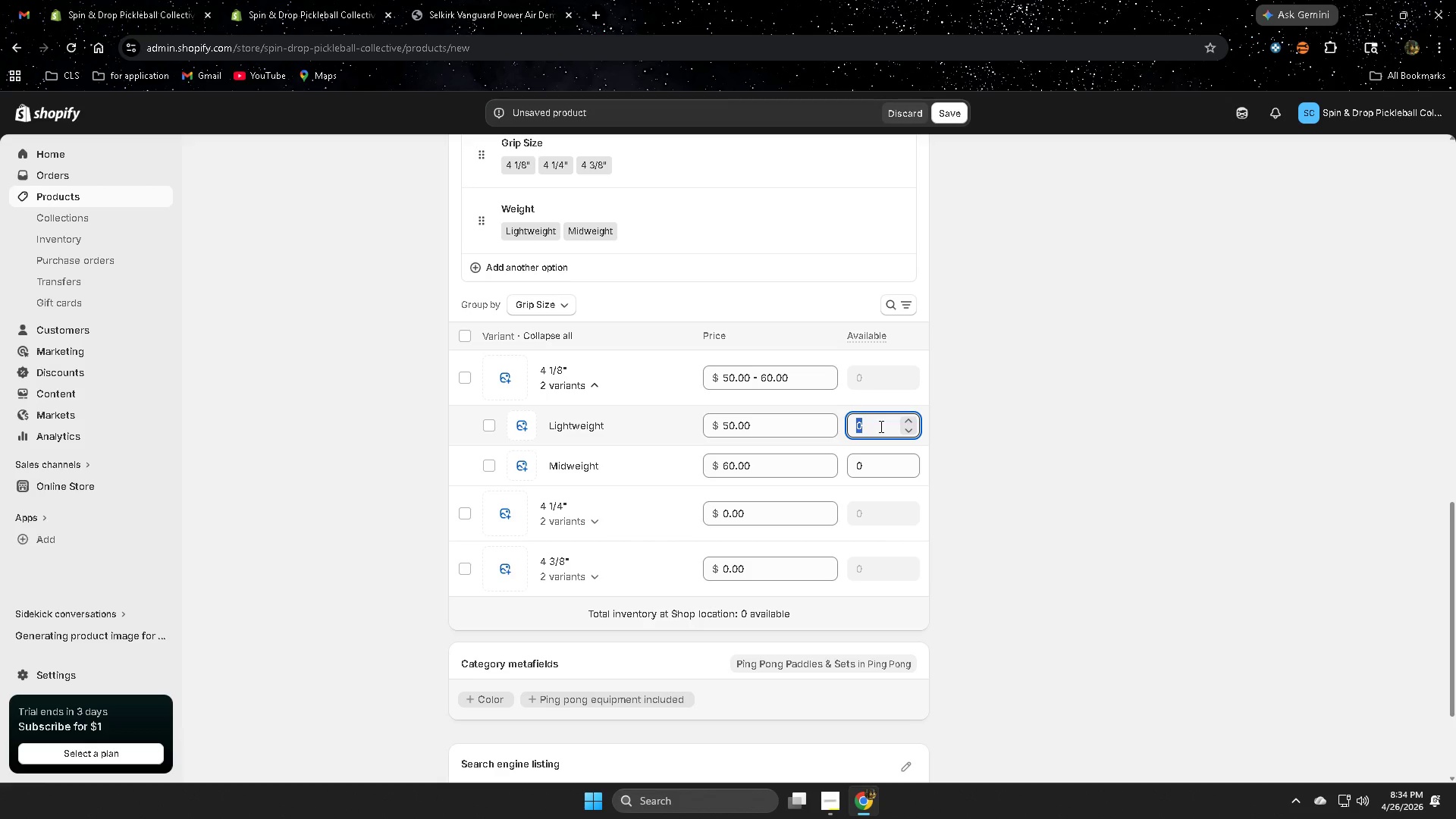 
key(Numpad1)
 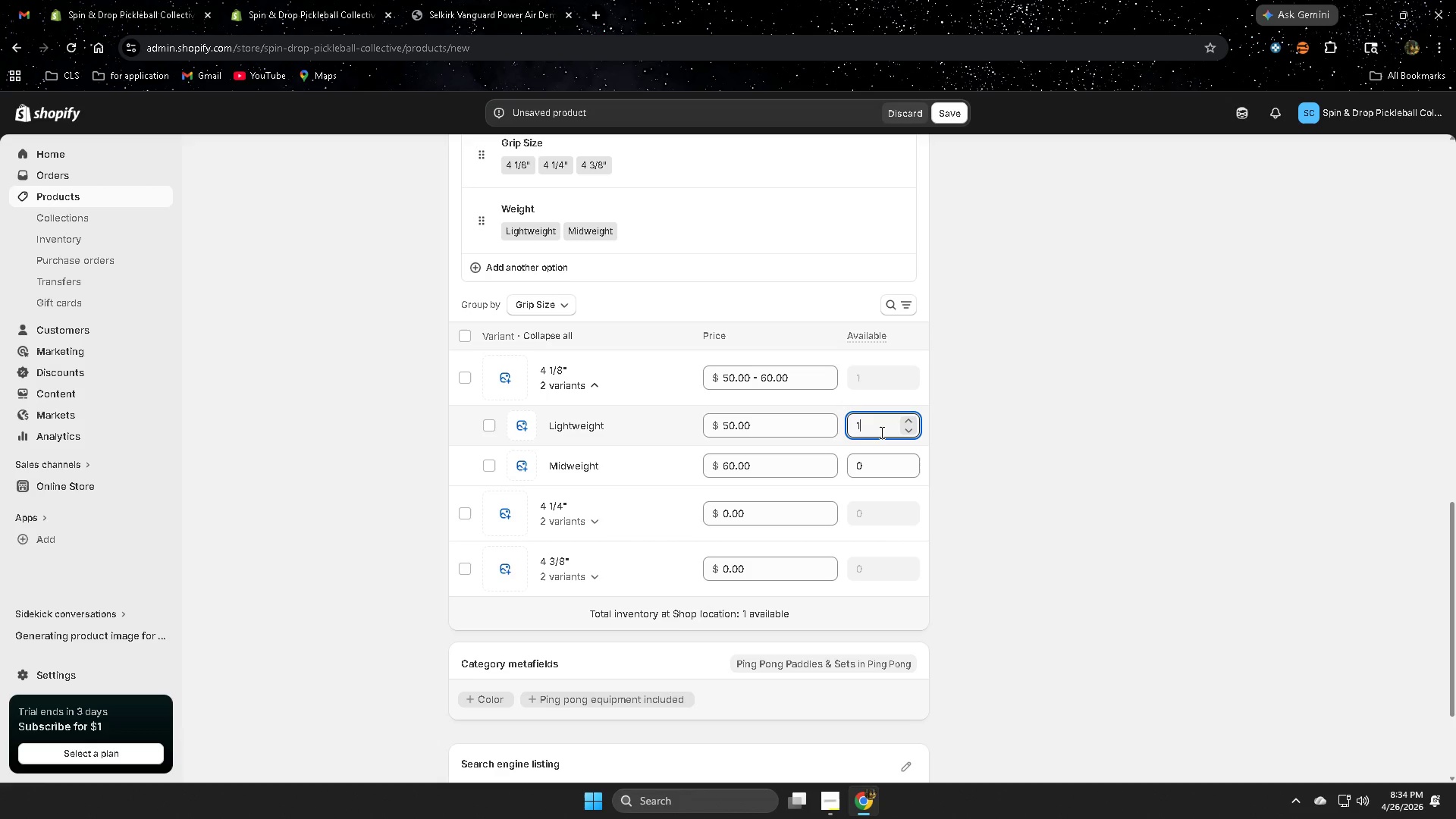 
key(Numpad2)
 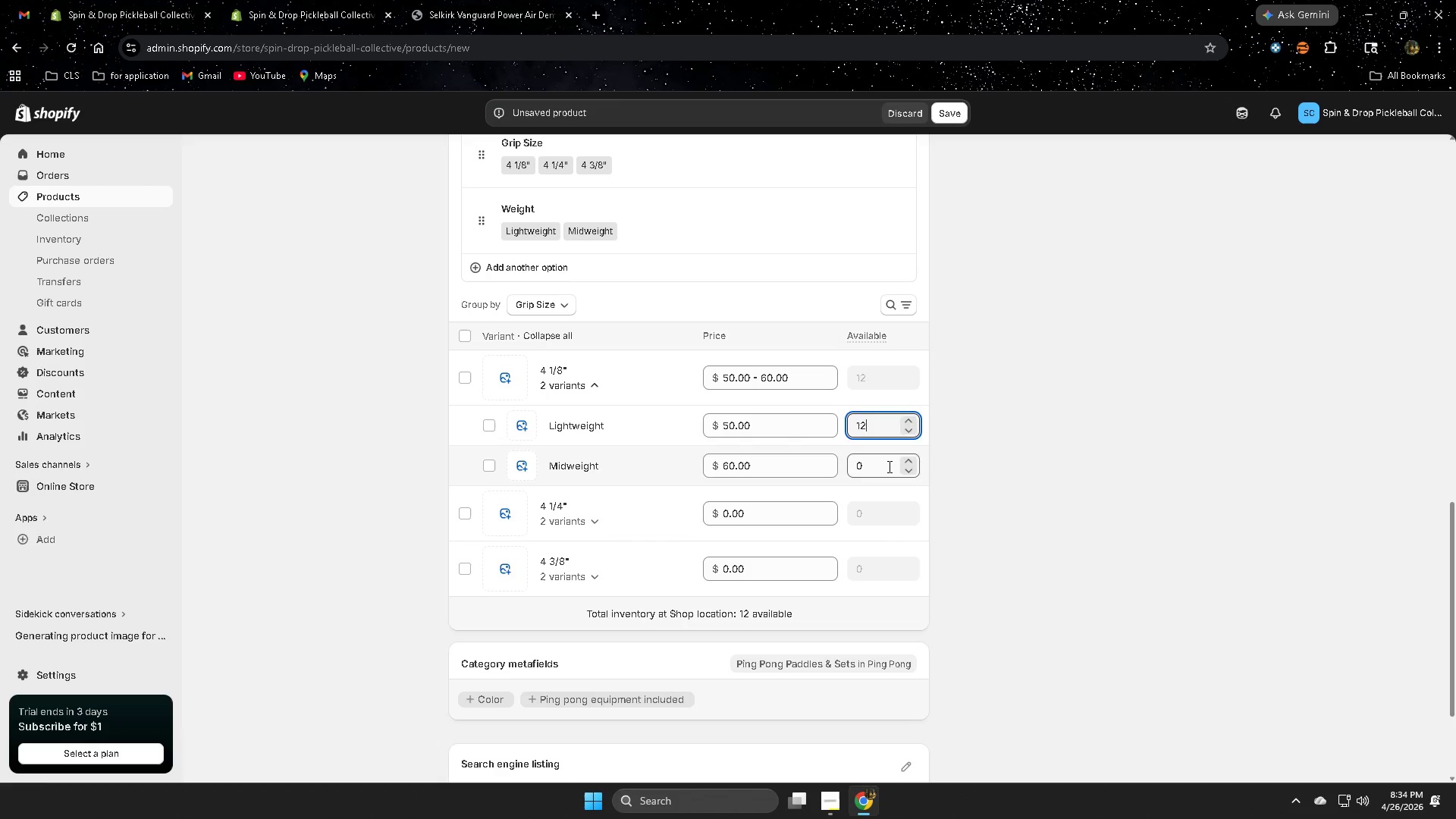 
key(Numpad1)
 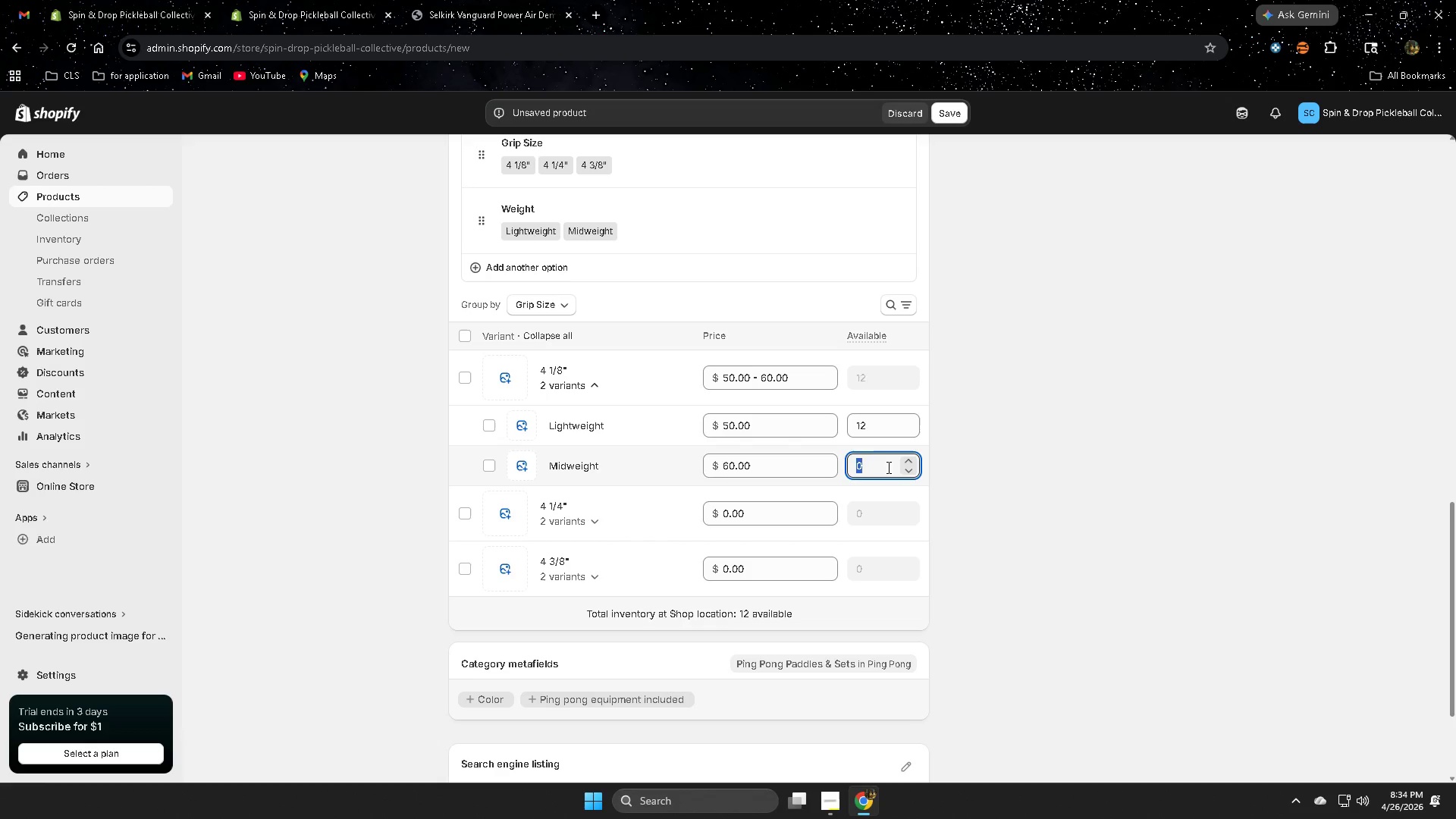 
key(Numpad5)
 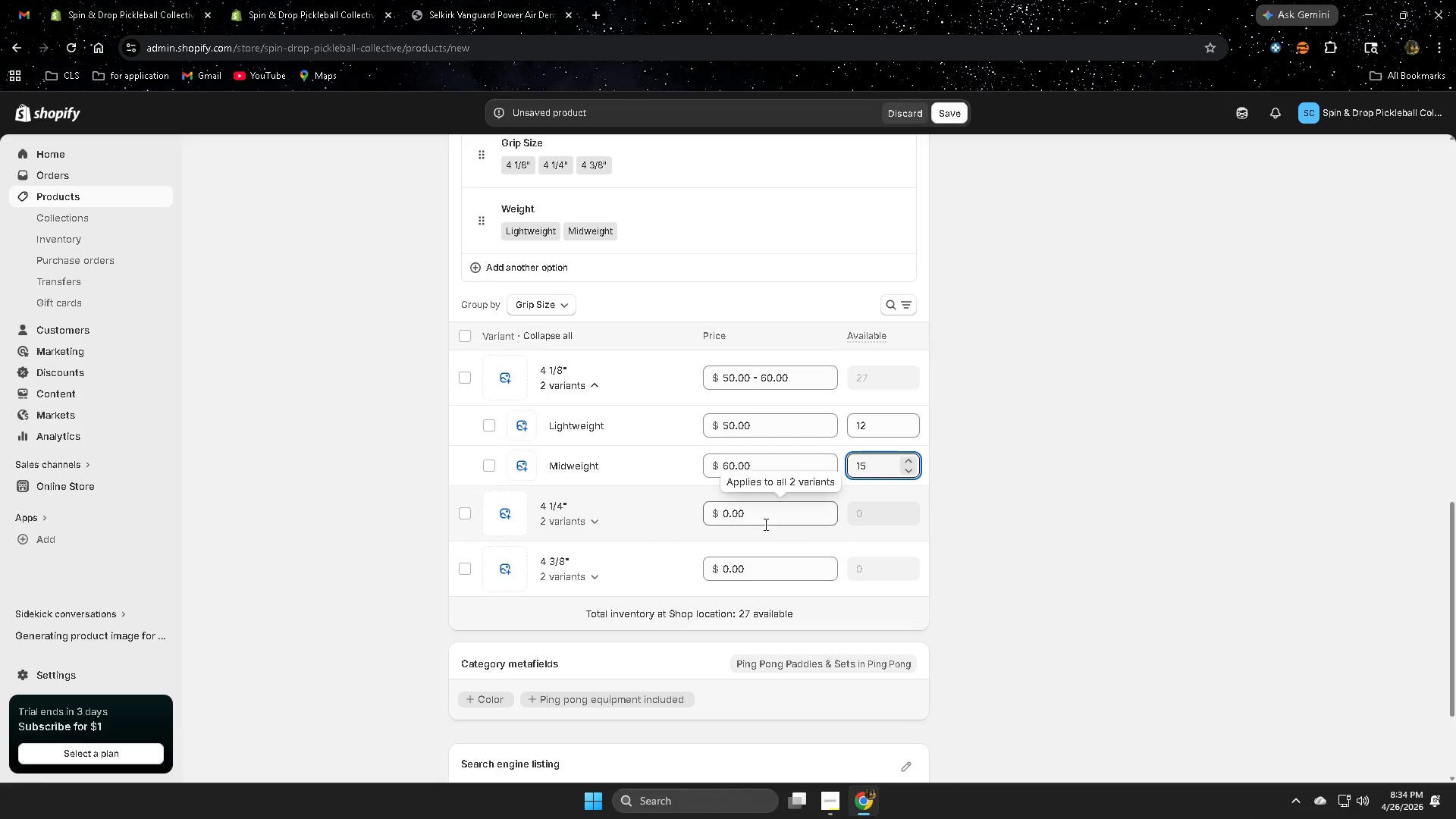 
left_click([761, 513])
 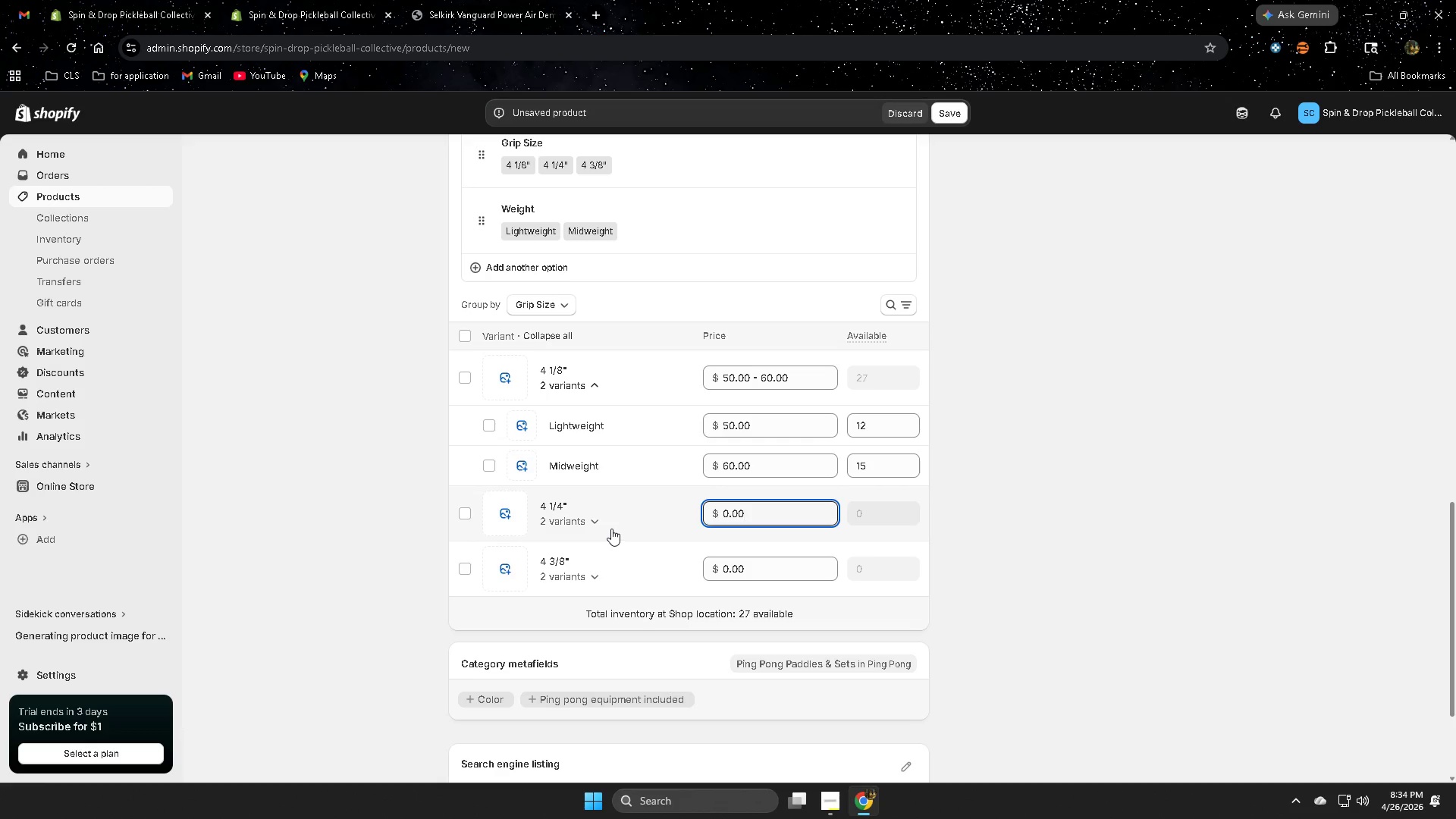 
left_click([597, 522])
 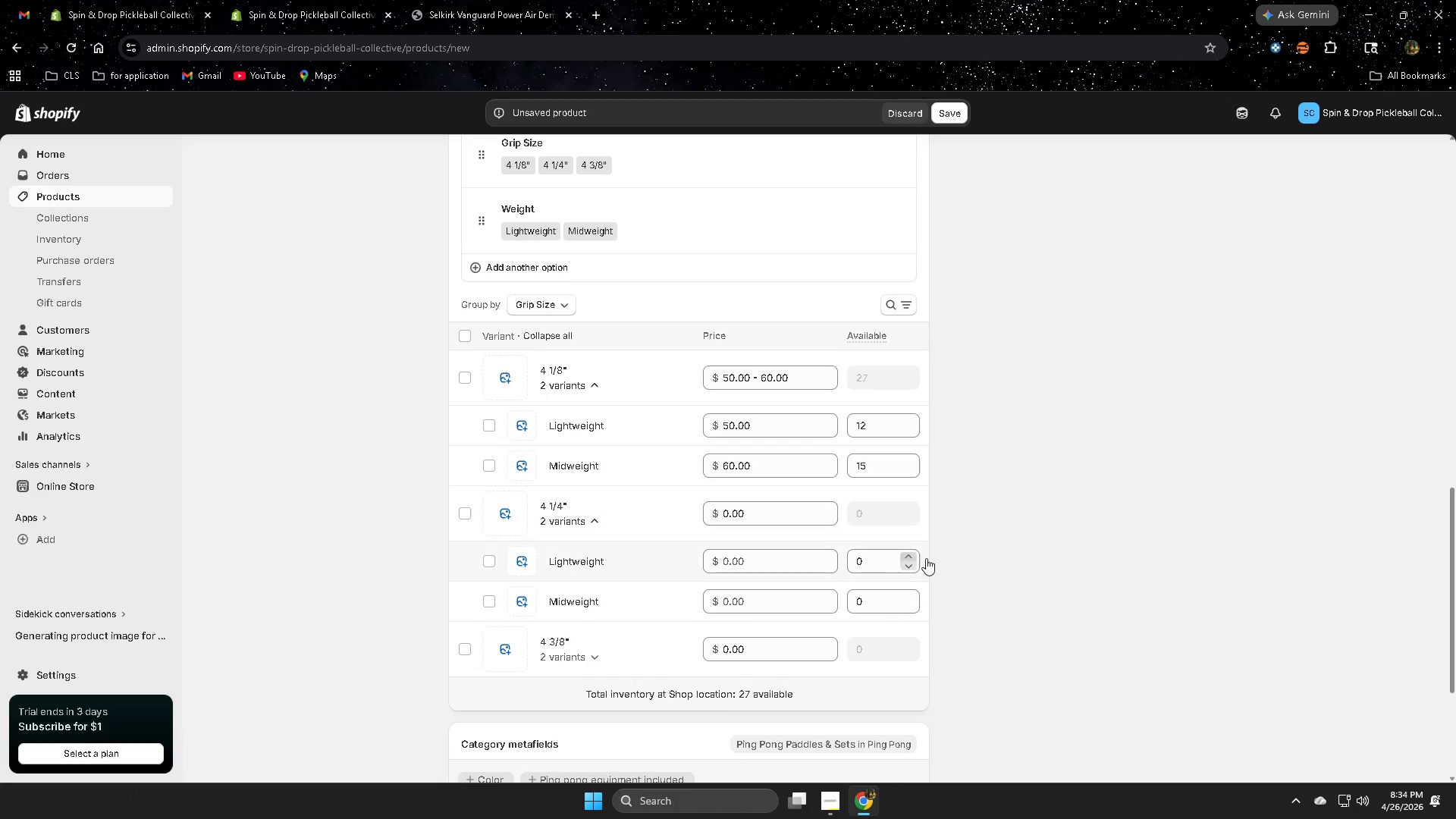 
left_click([765, 484])
 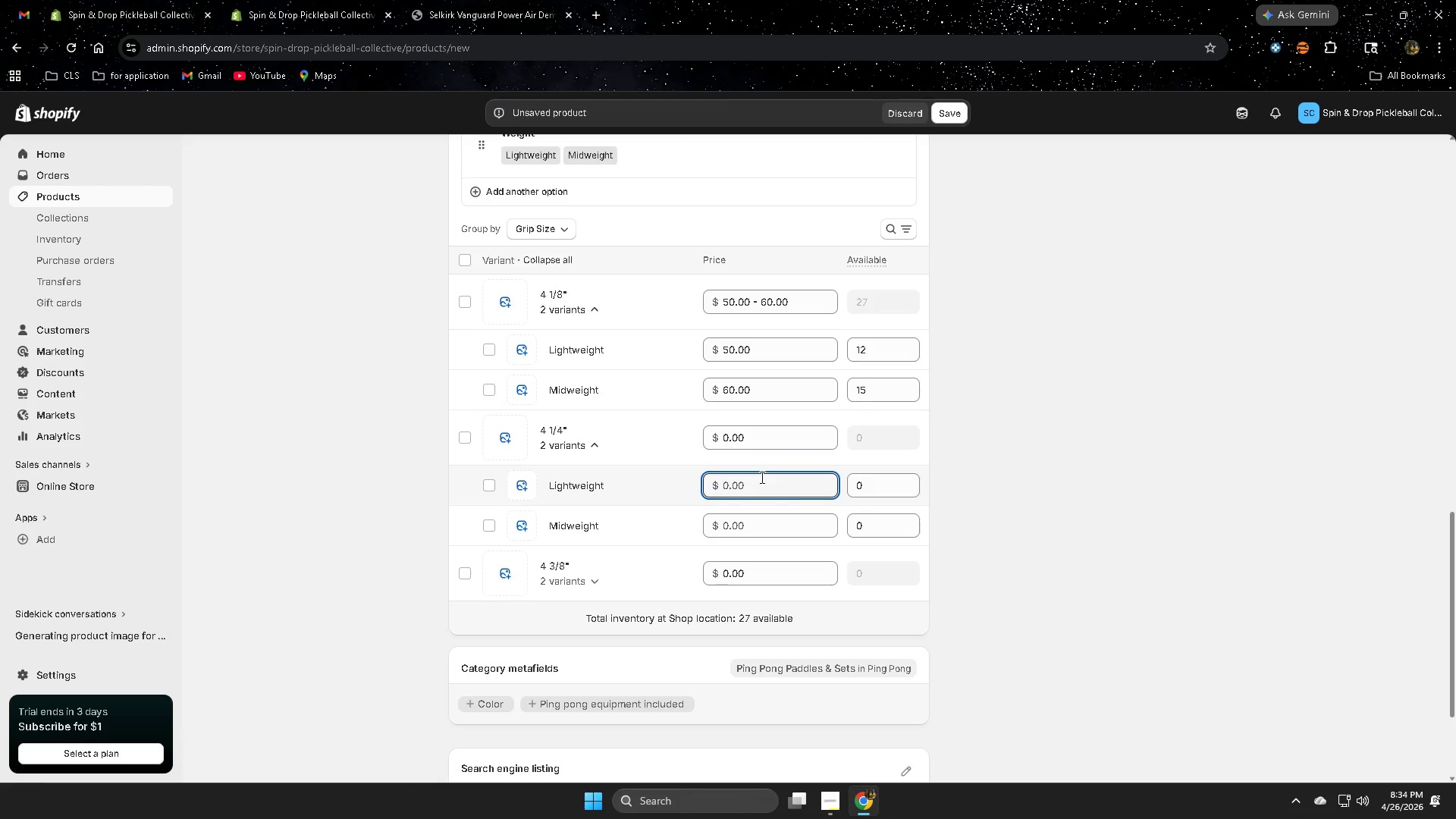 
key(Numpad5)
 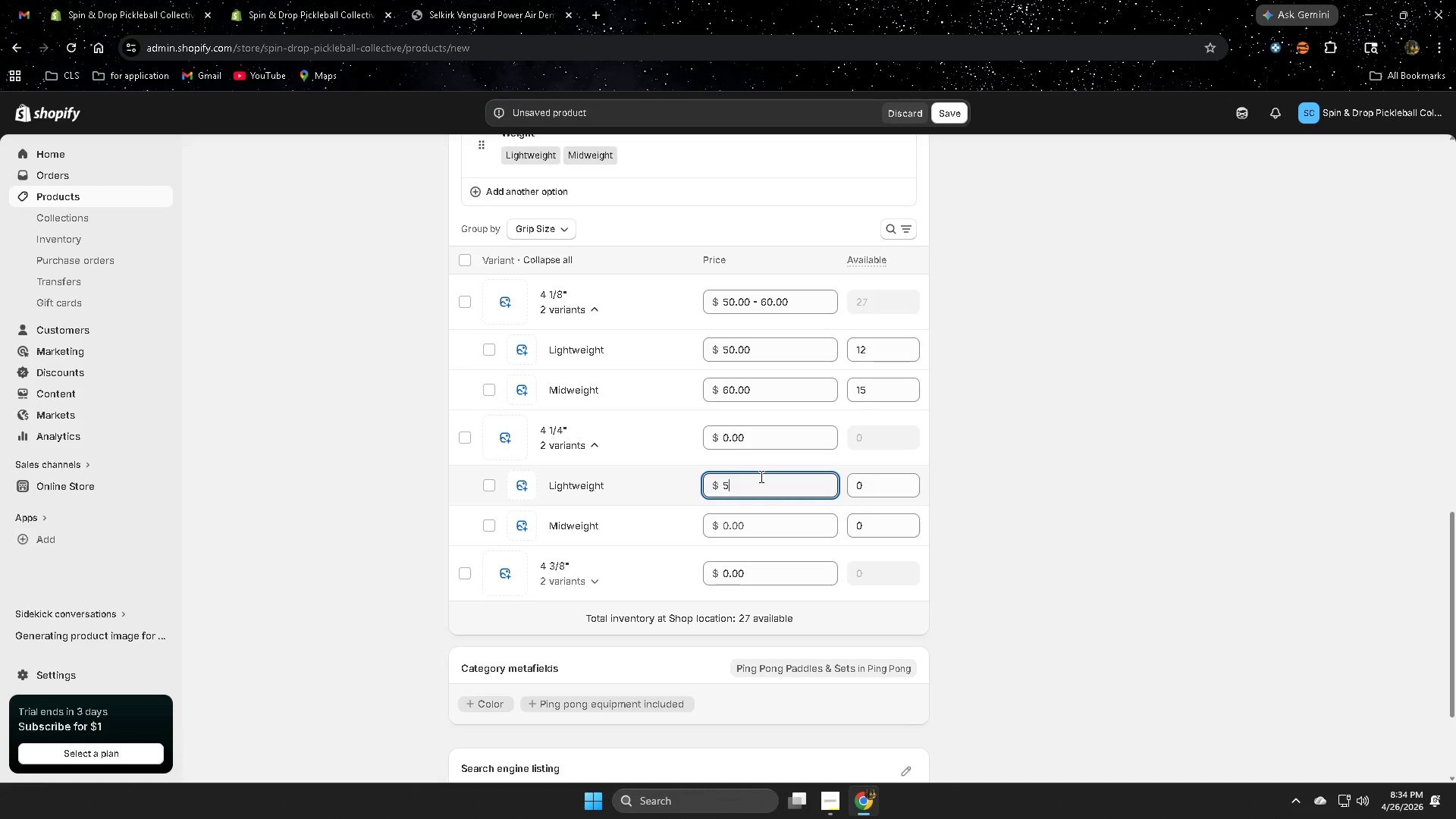 
key(Numpad0)
 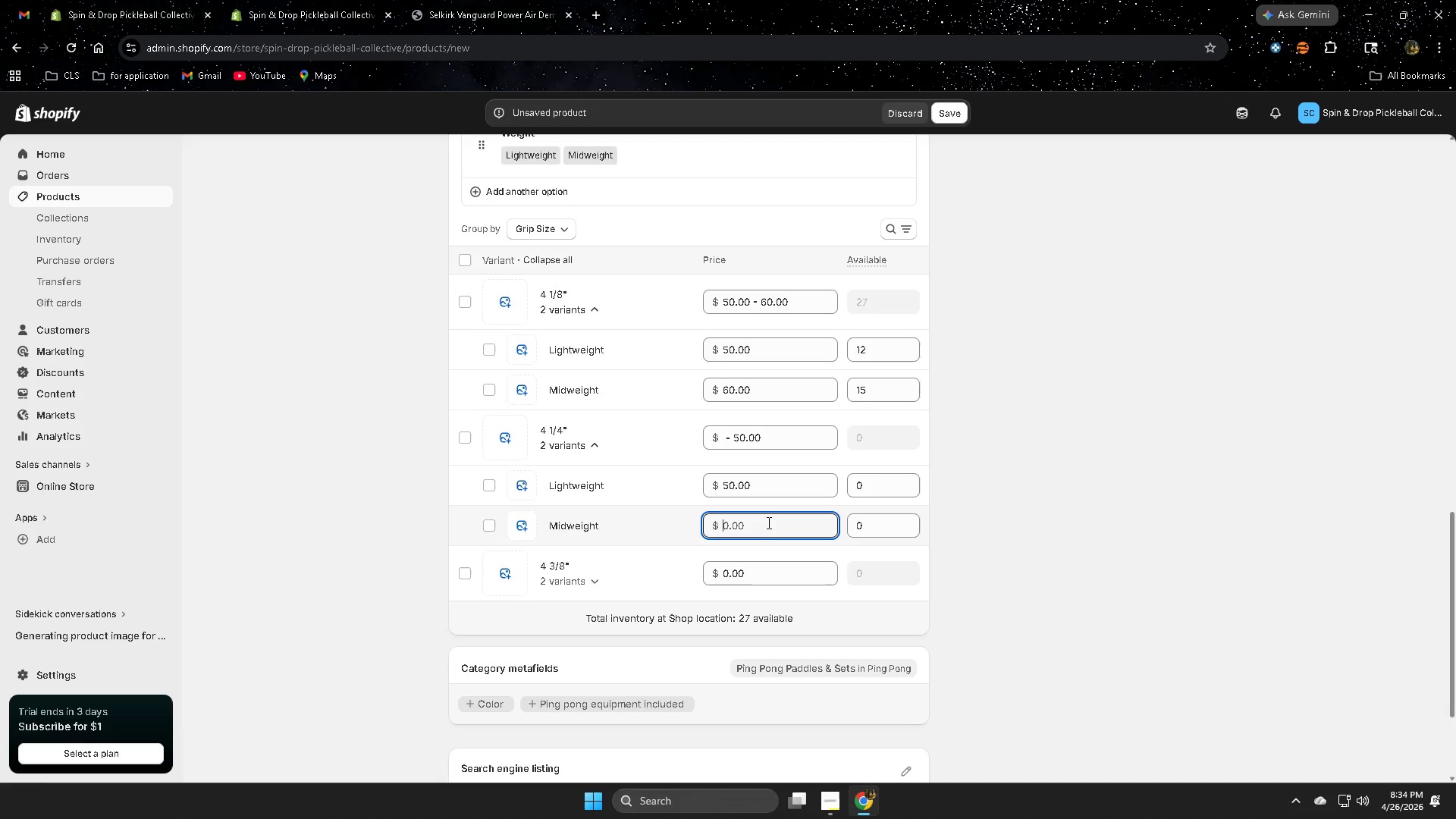 
key(Numpad6)
 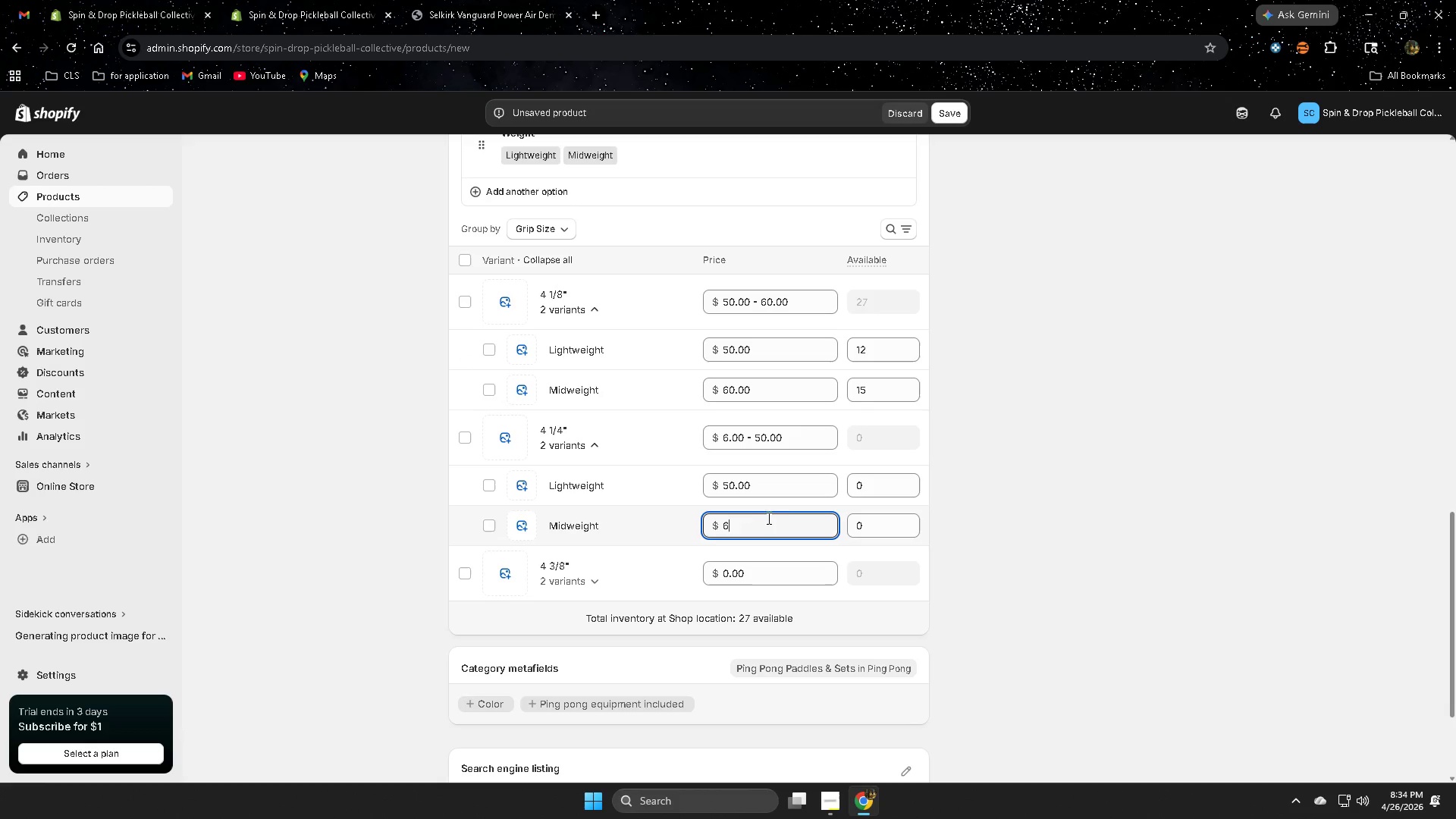 
key(Numpad0)
 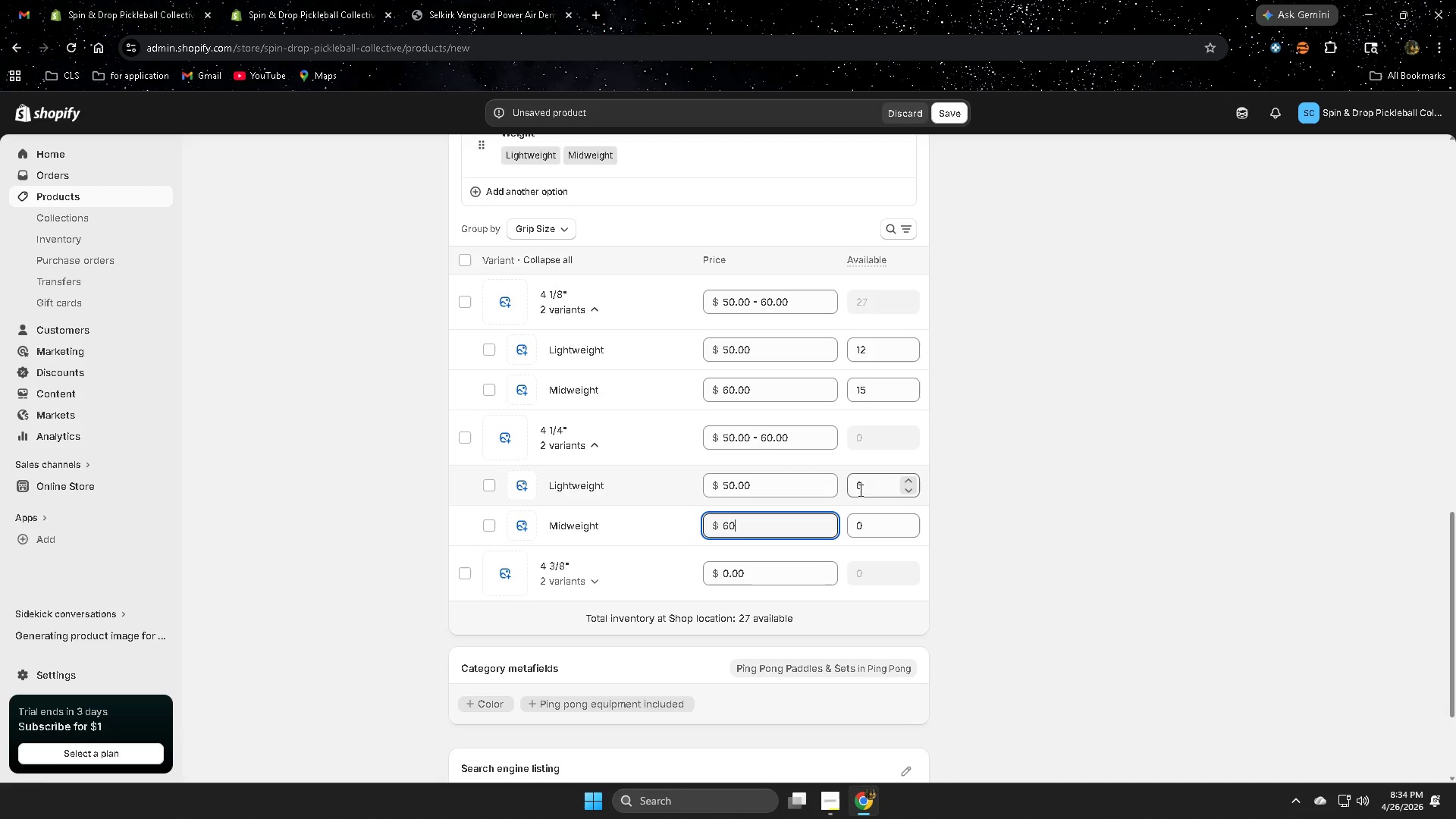 
scroll: coordinate [938, 555], scroll_direction: down, amount: 1.0
 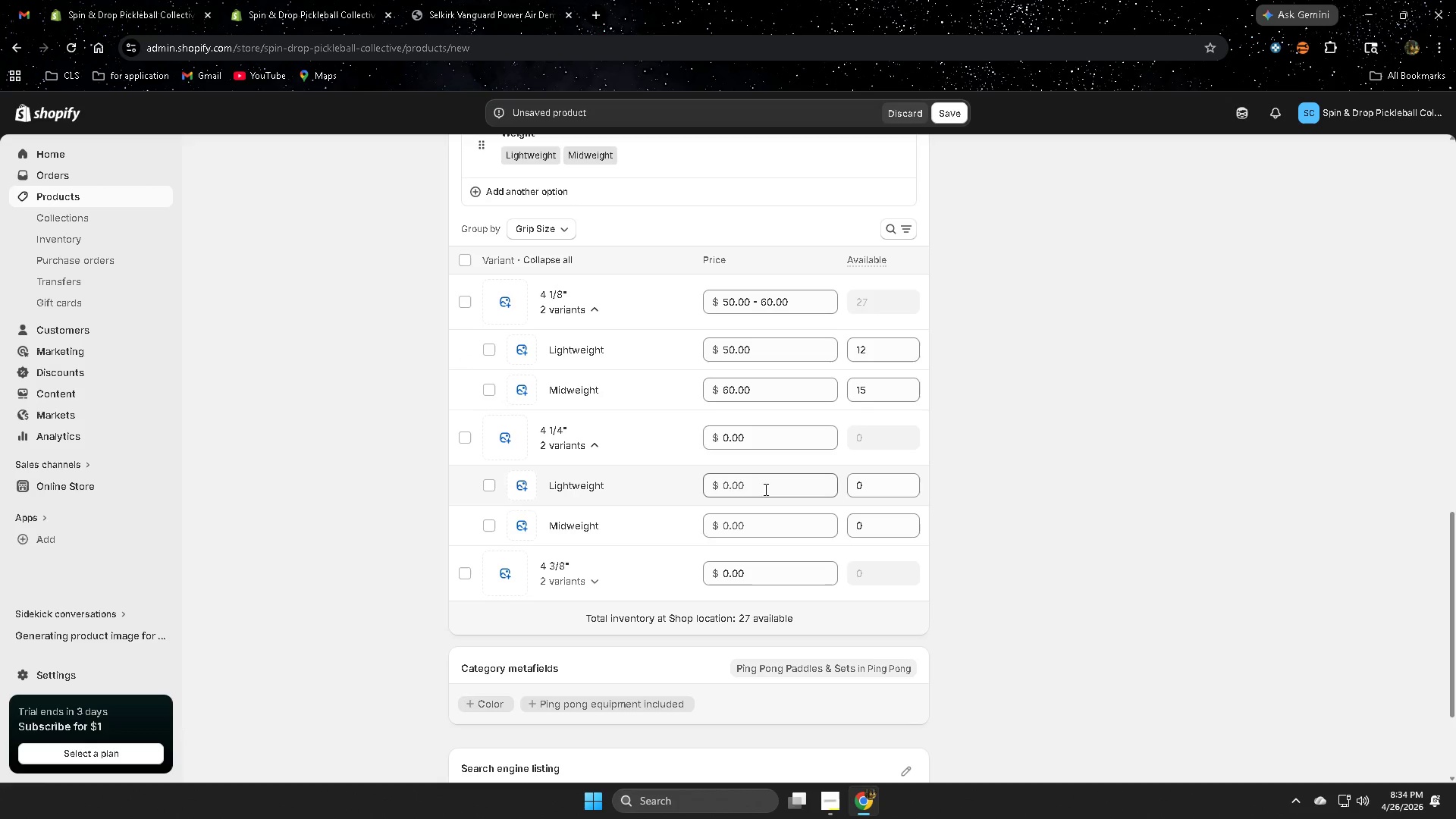 
left_click([866, 483])
 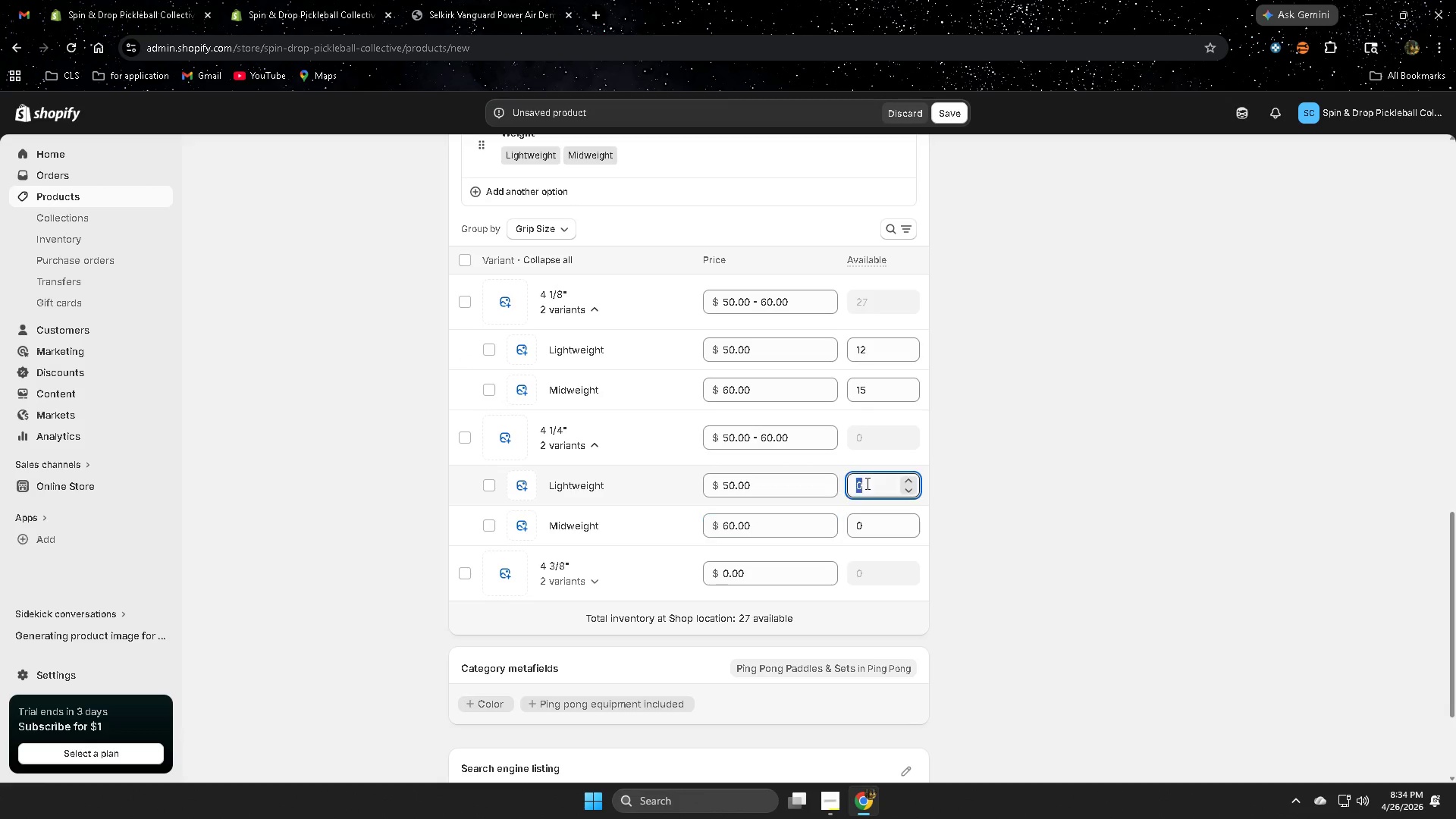 
key(Numpad4)
 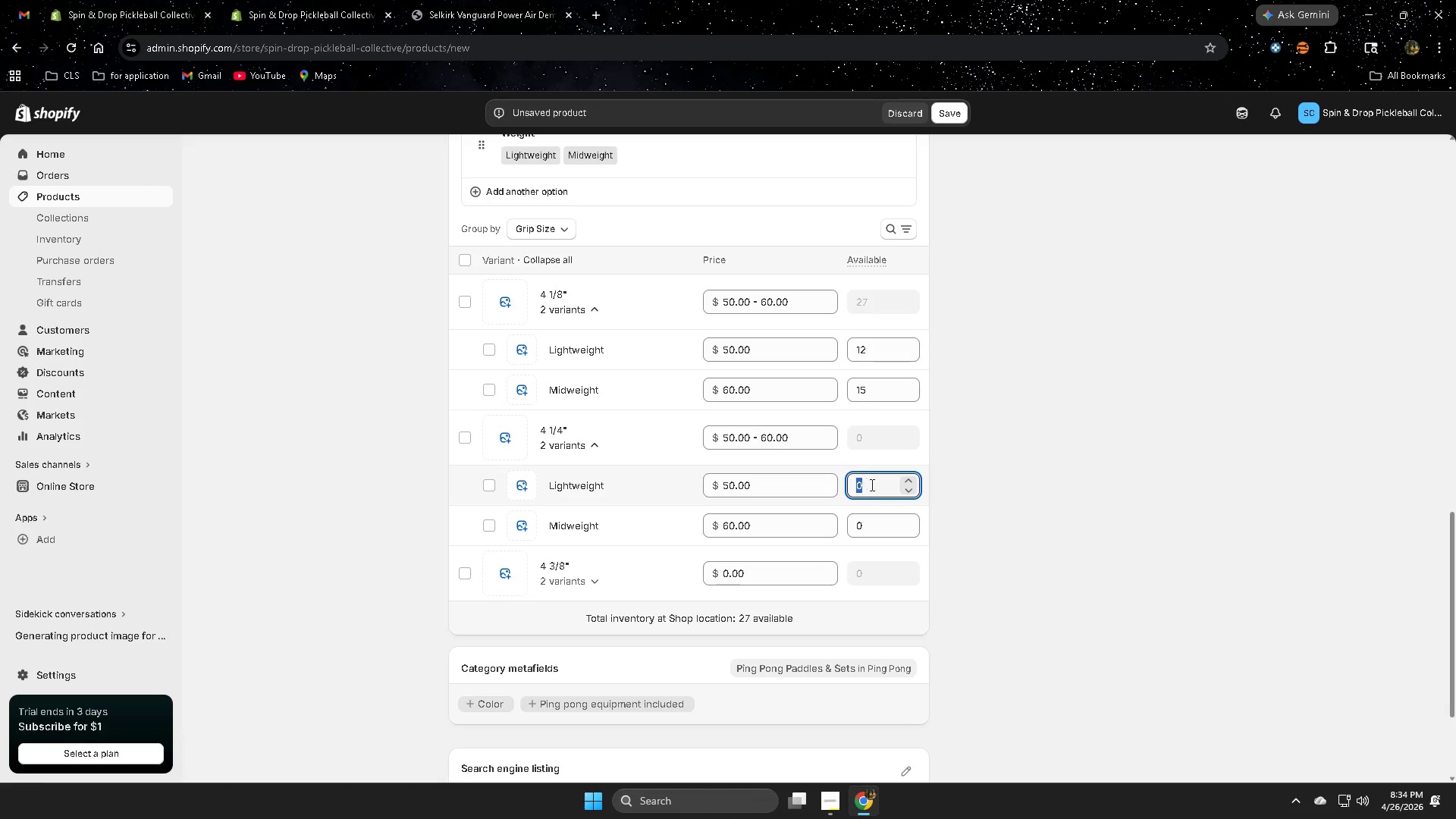 
key(Numpad5)
 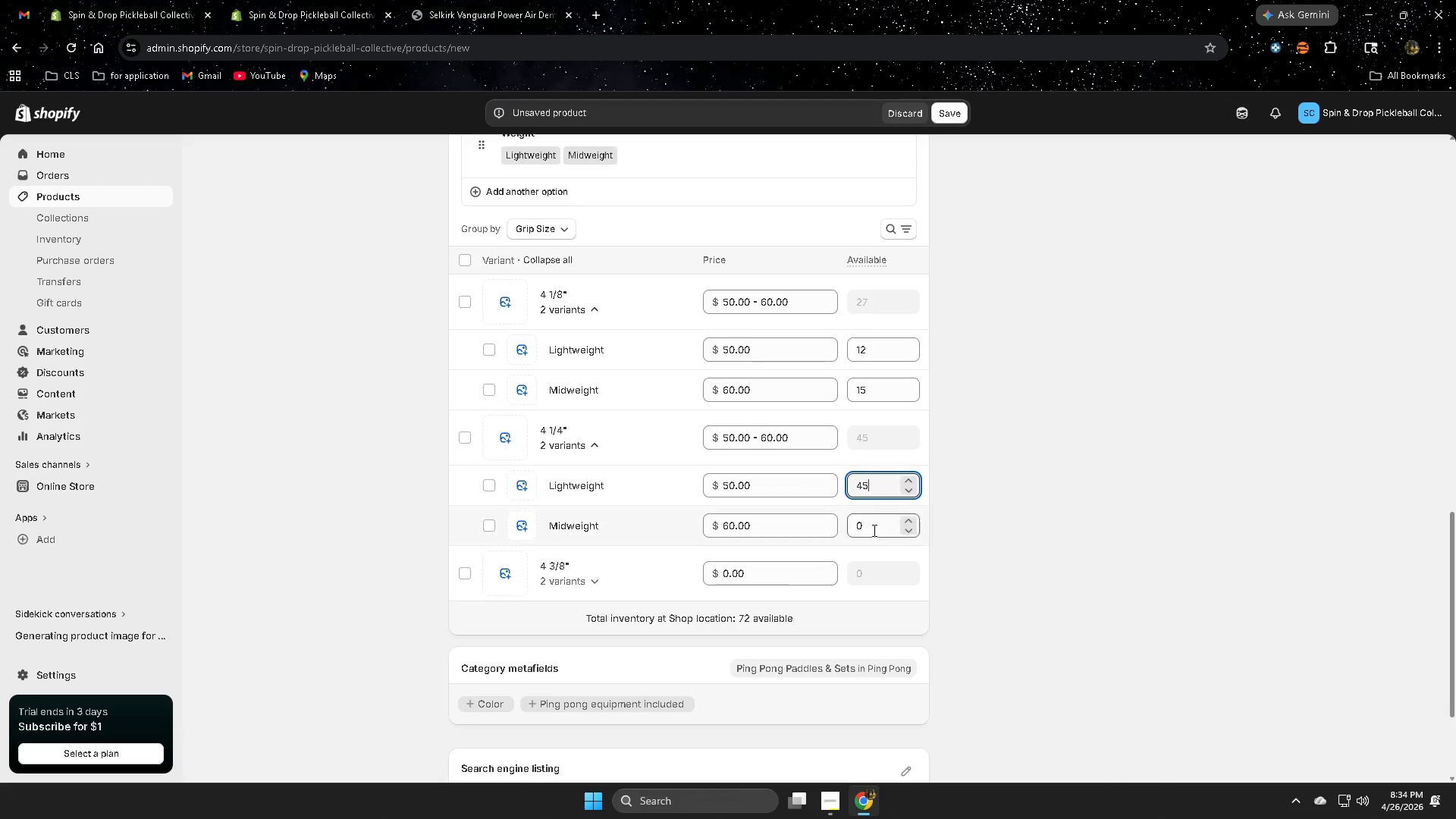 
left_click([872, 532])
 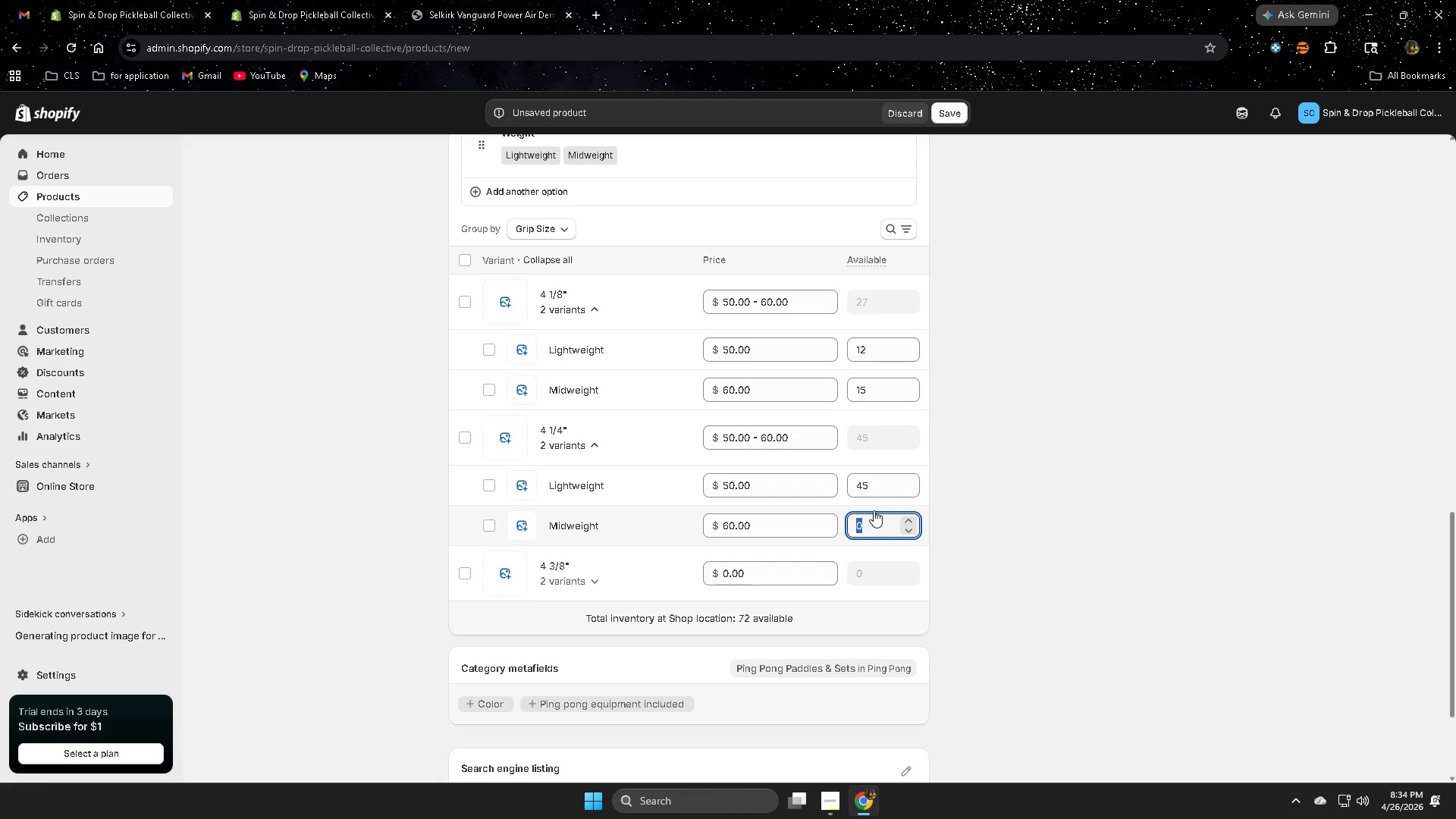 
key(Numpad5)
 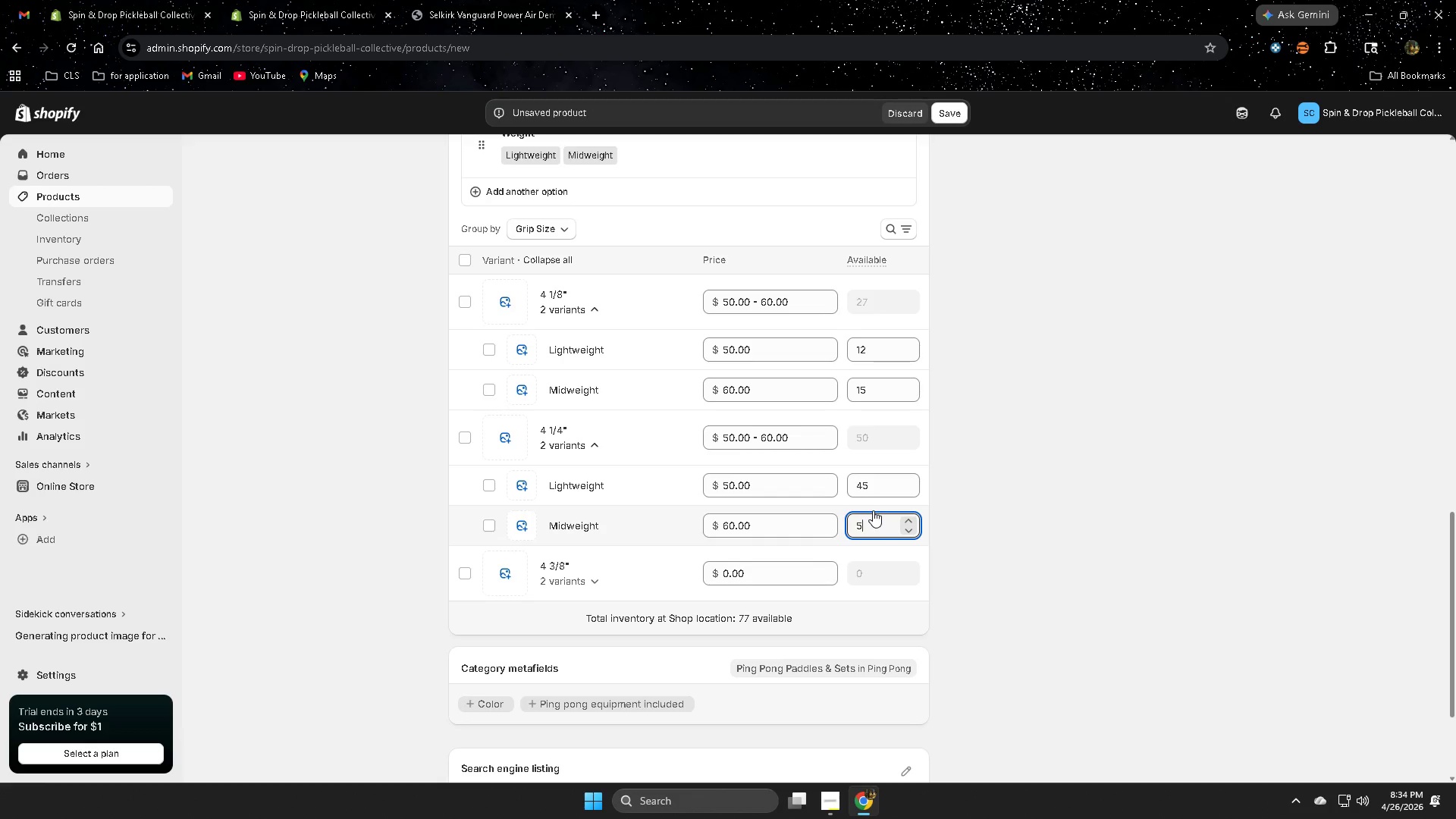 
key(Numpad6)
 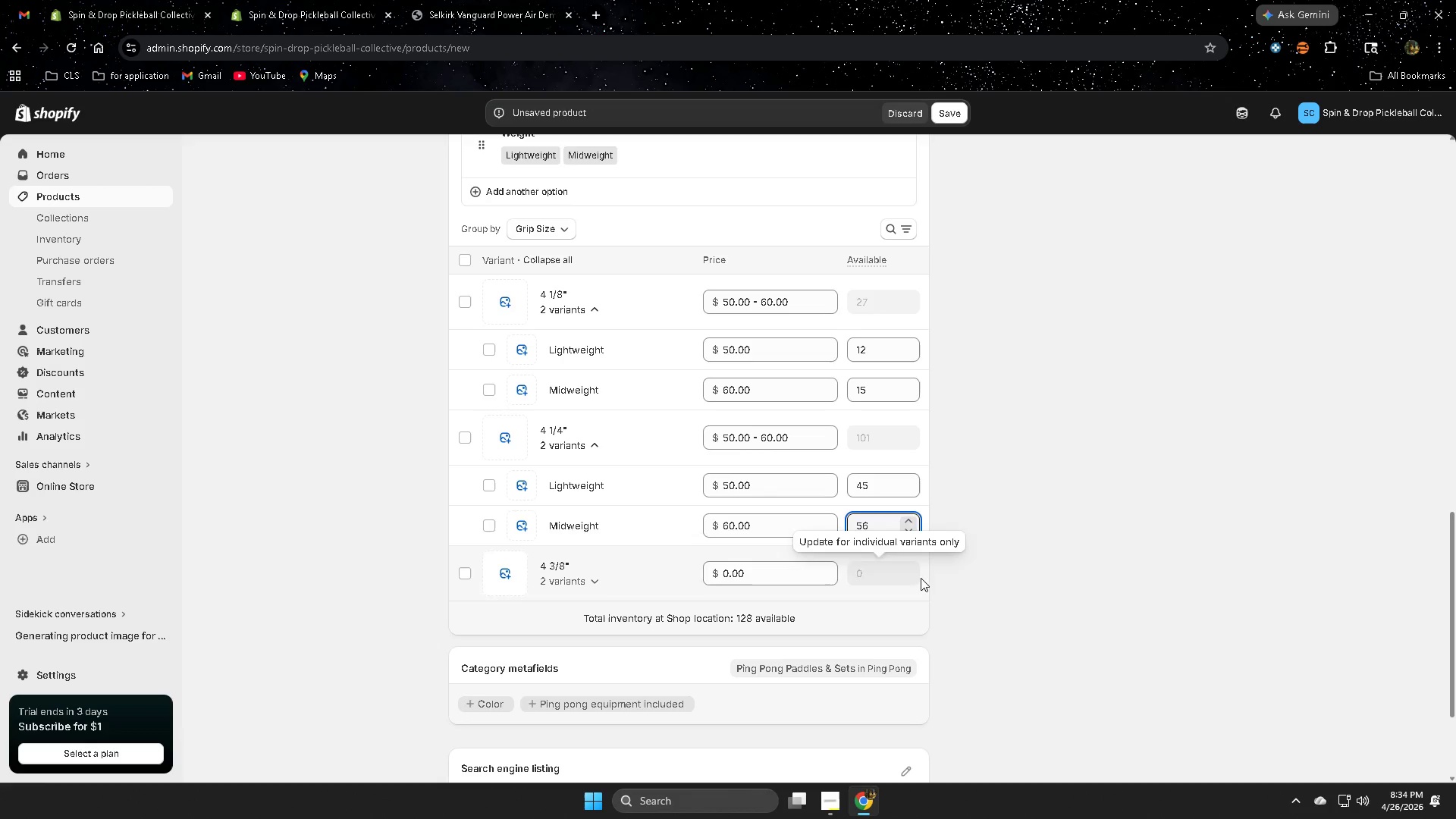 
left_click([1107, 596])
 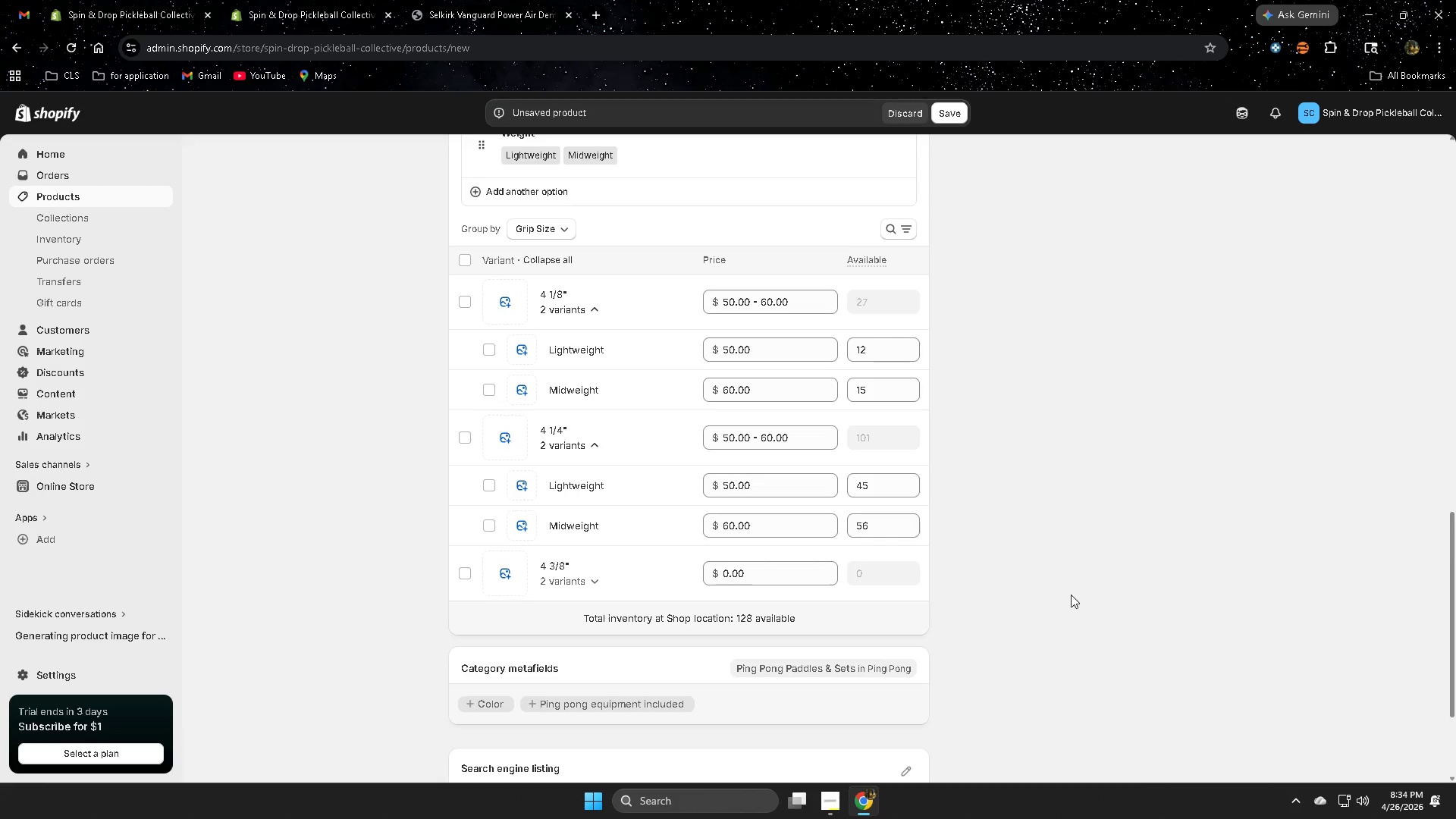 
left_click([773, 474])
 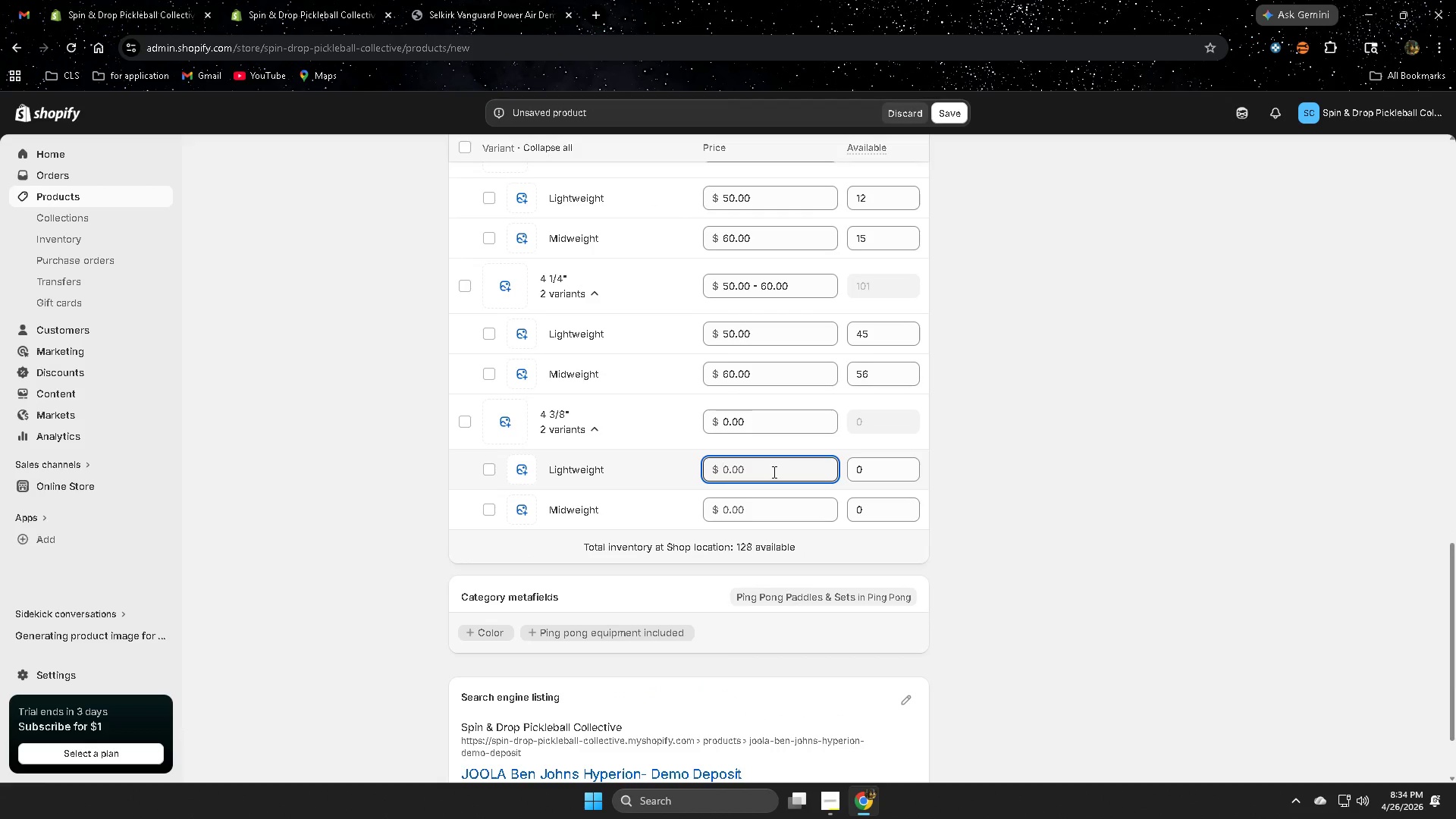 
key(Numpad5)
 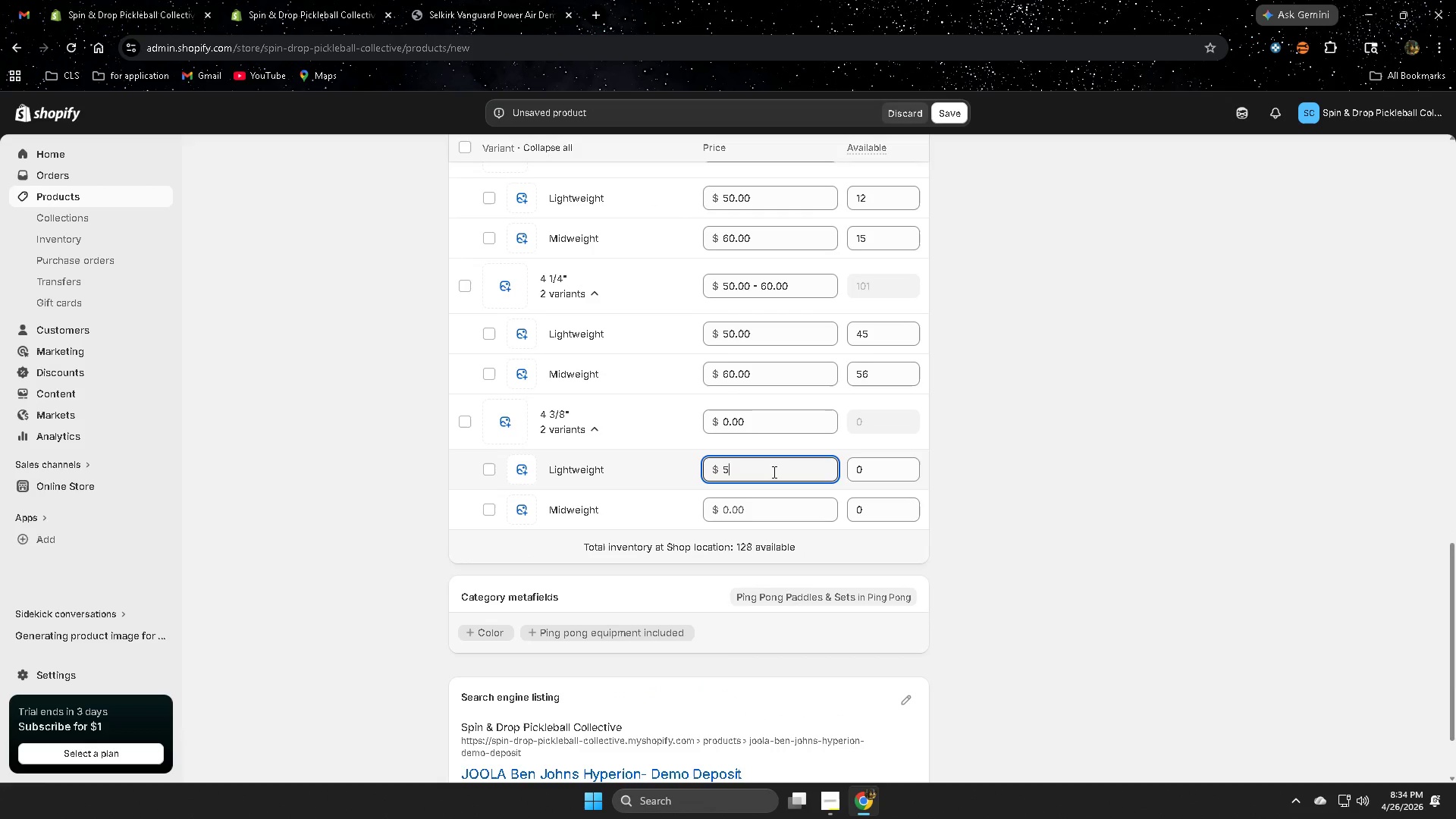 
key(Numpad0)
 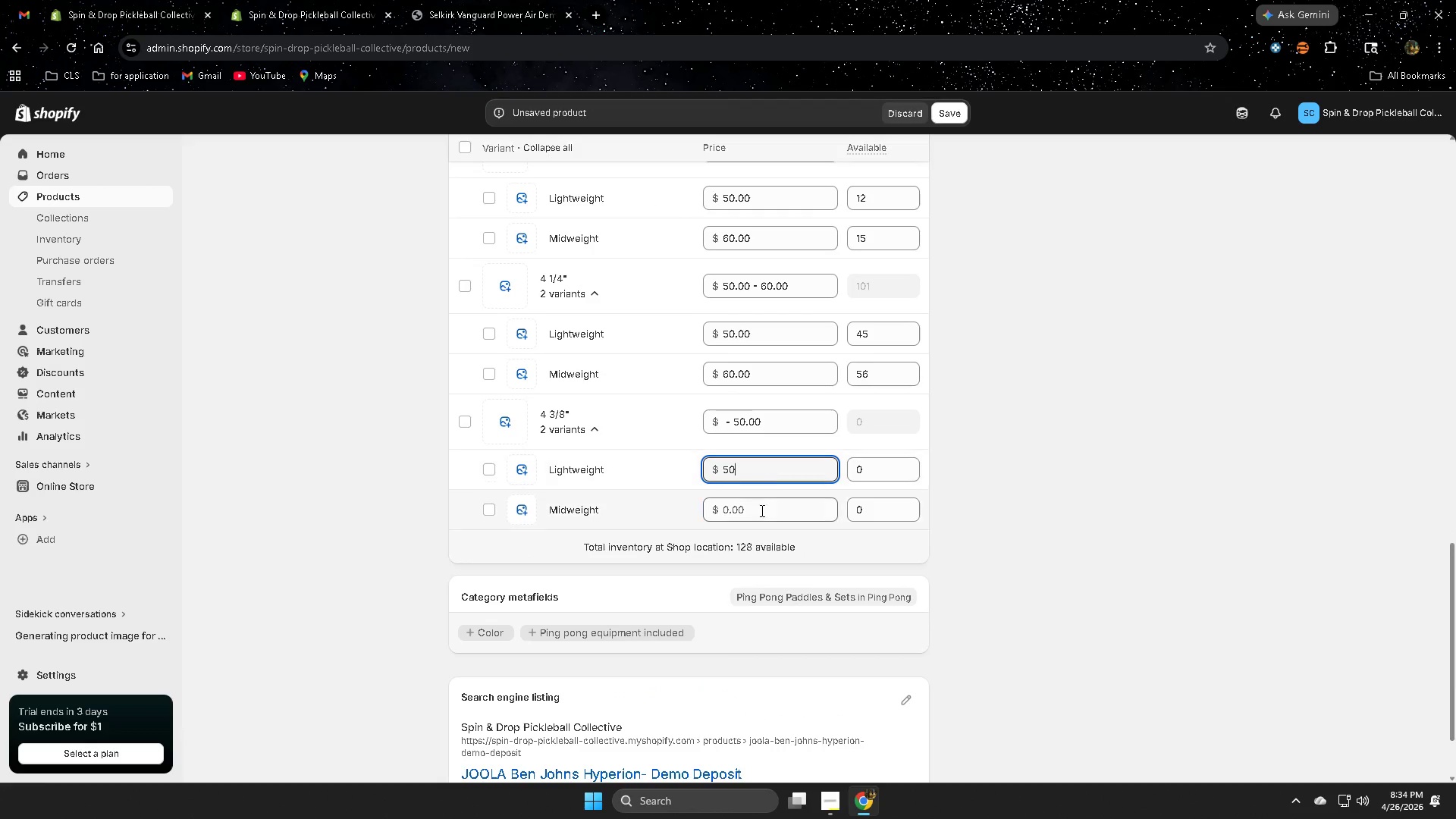 
left_click([761, 512])
 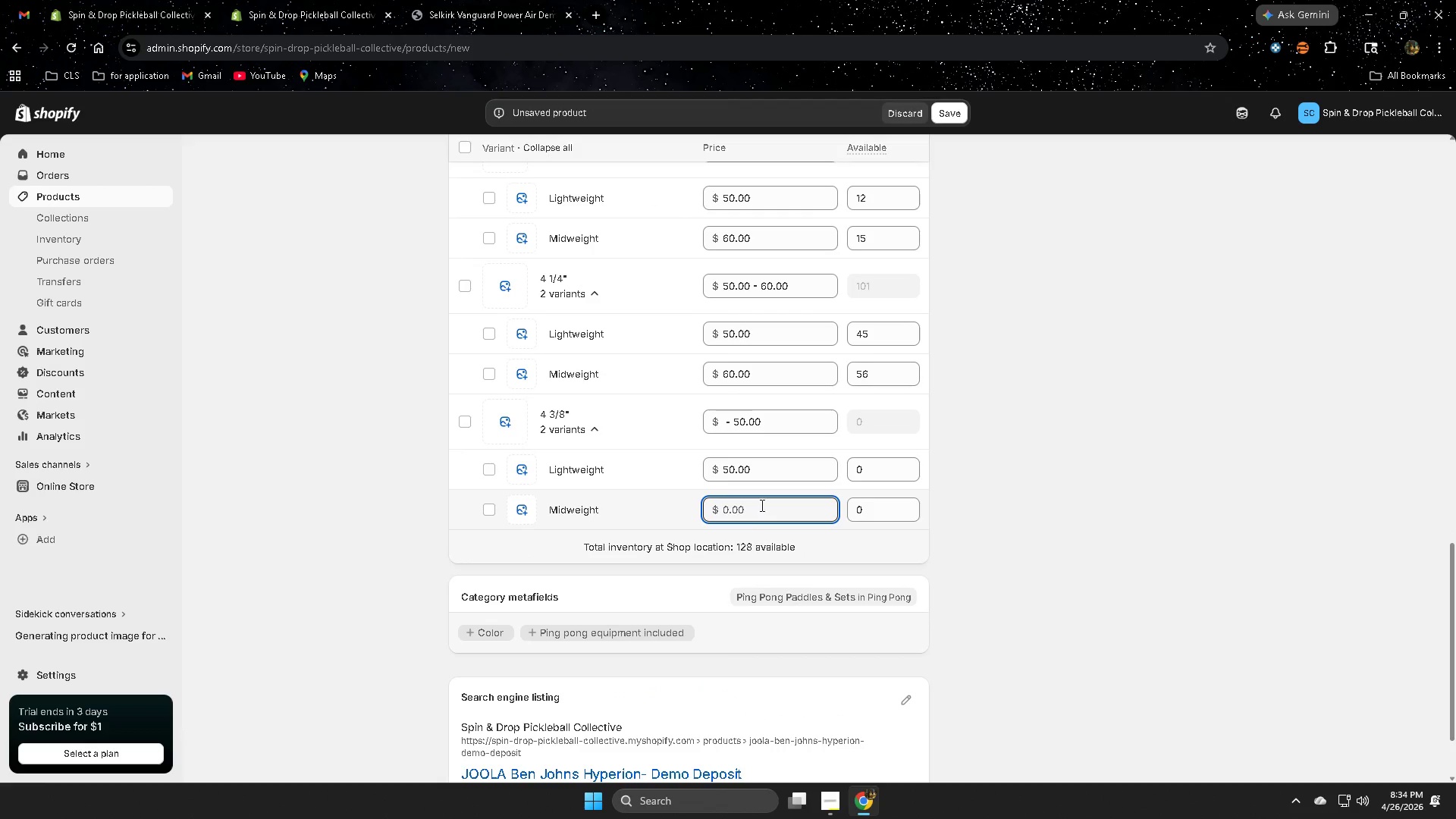 
scroll: coordinate [853, 568], scroll_direction: down, amount: 2.0
 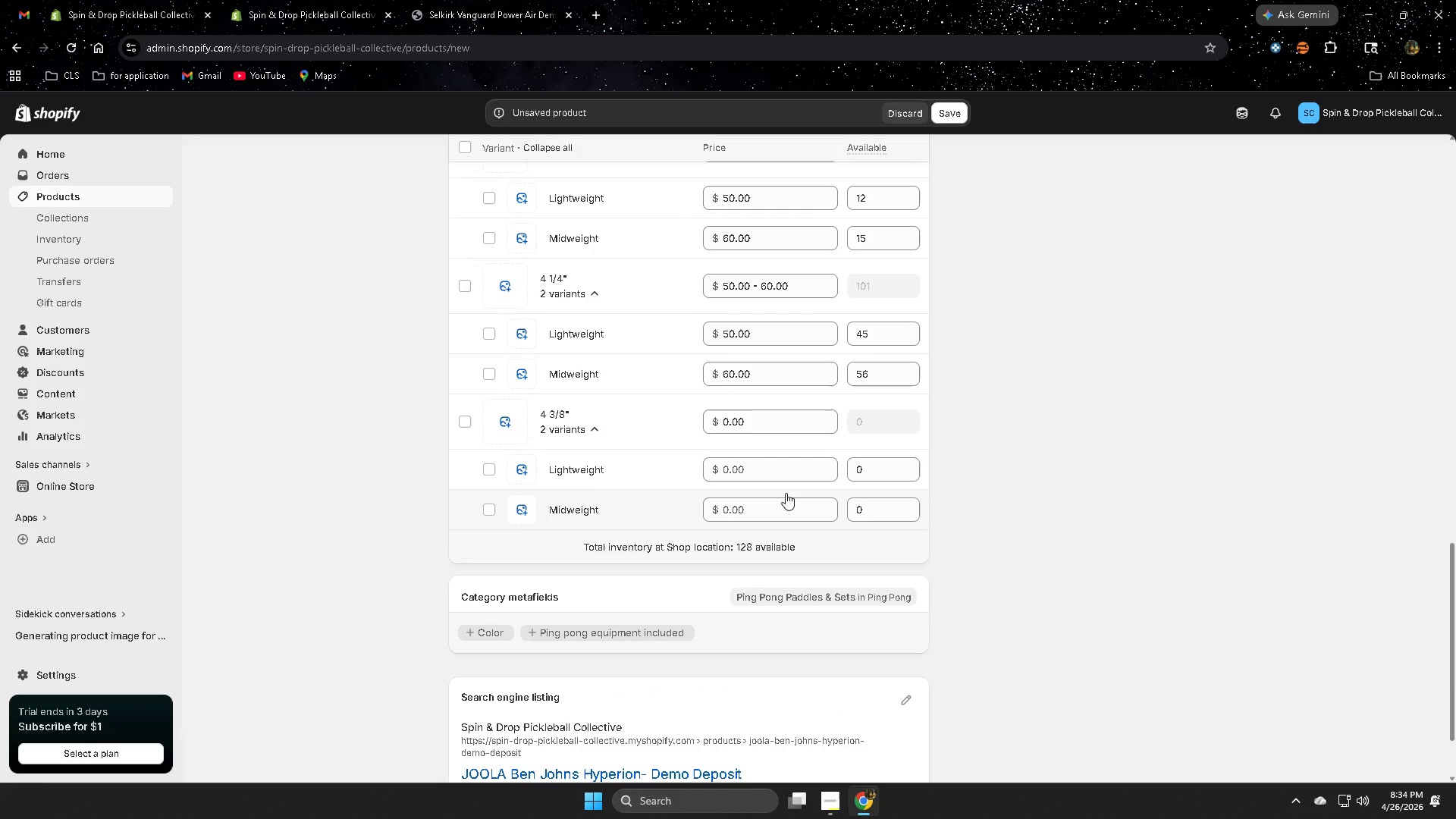 
key(Numpad6)
 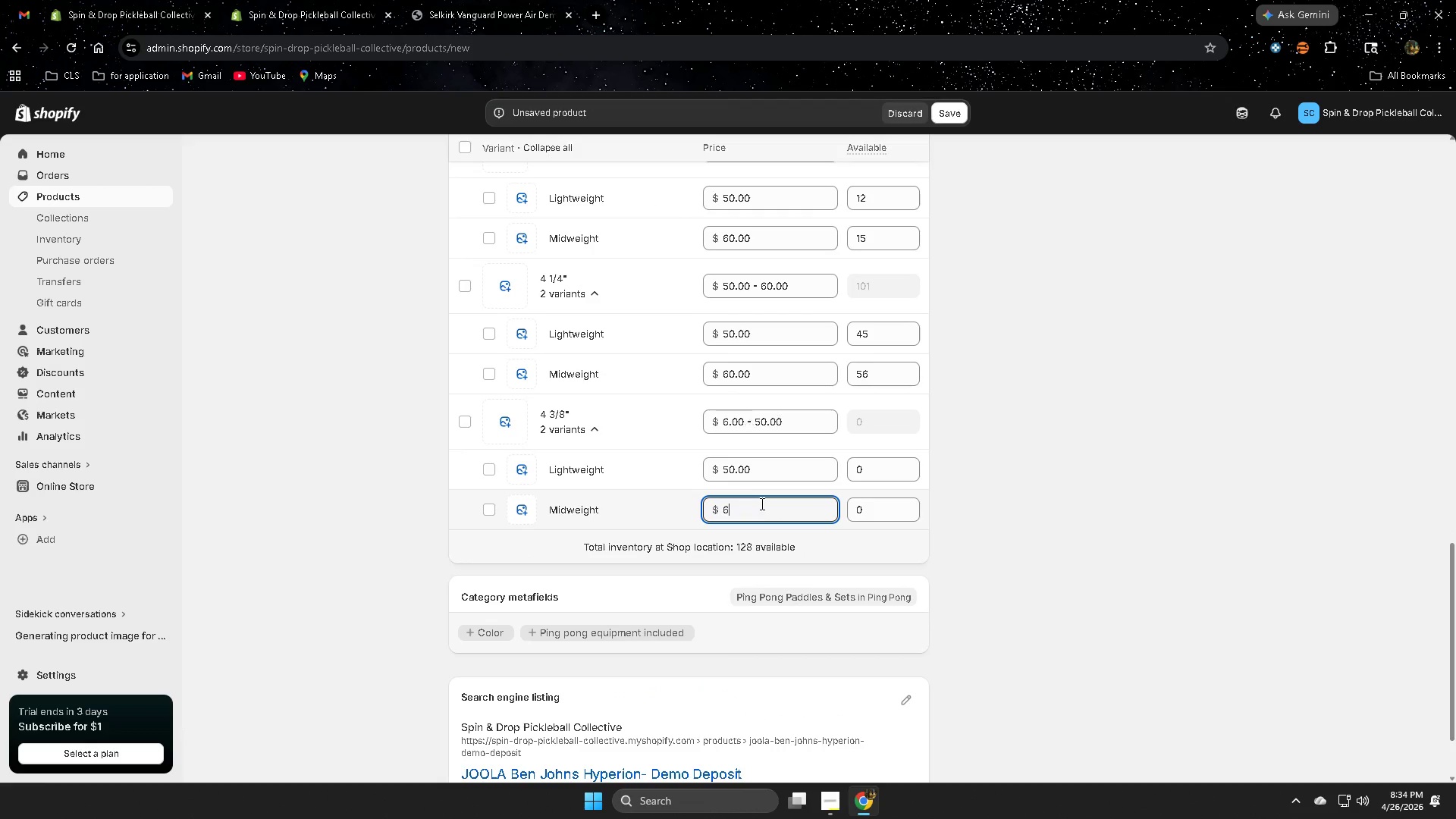 
key(Numpad0)
 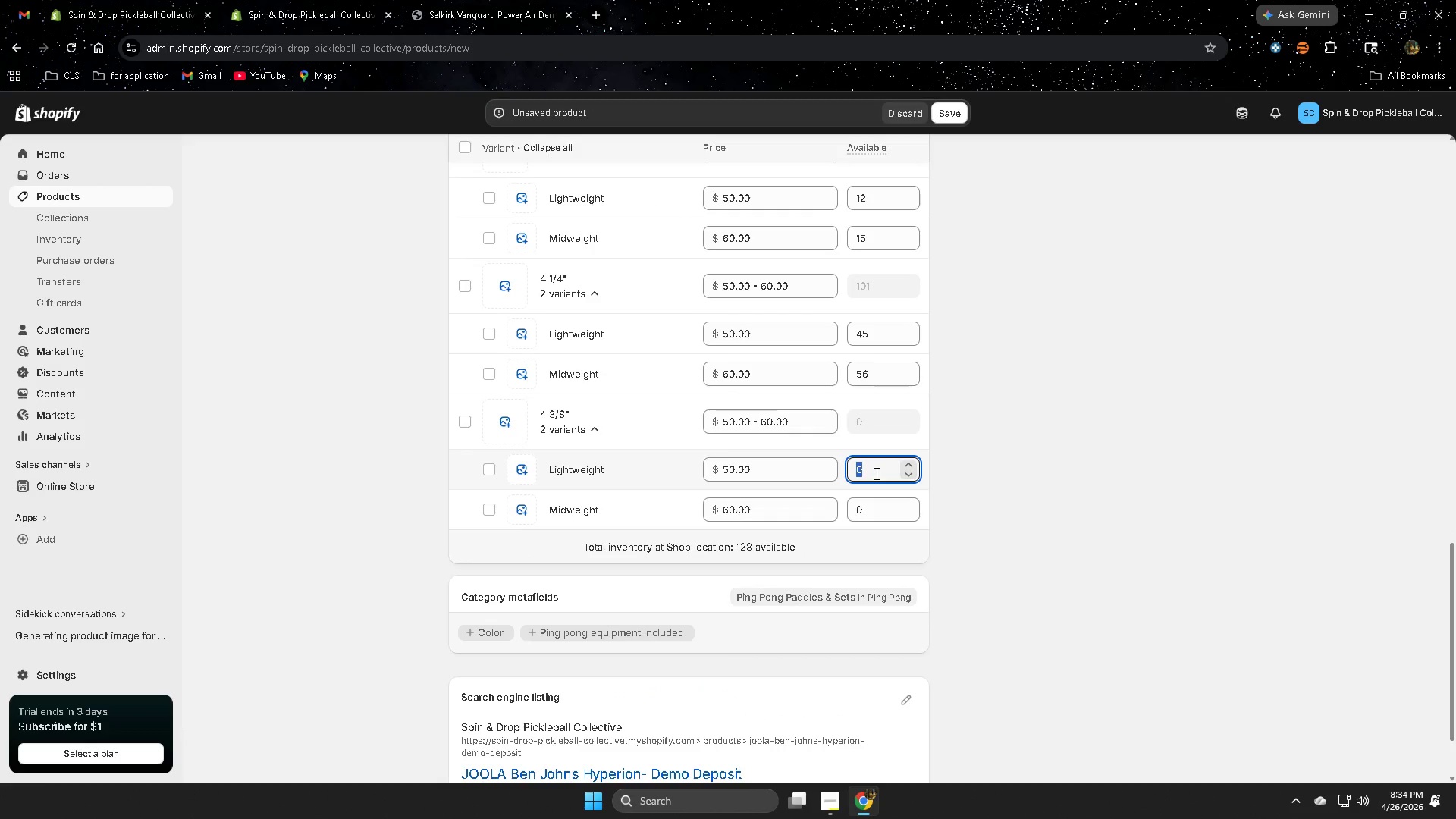 
key(Numpad3)
 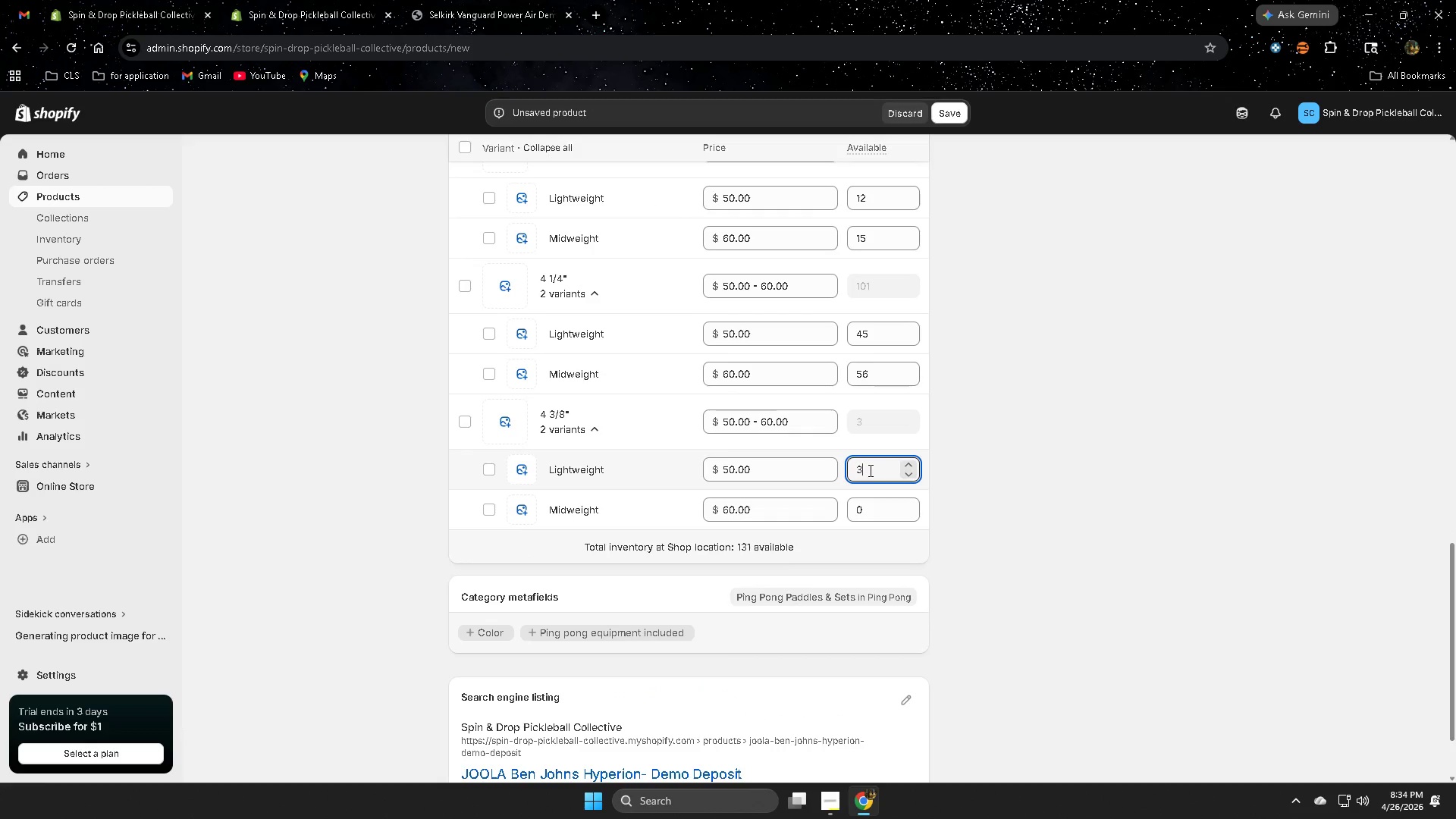 
key(Numpad0)
 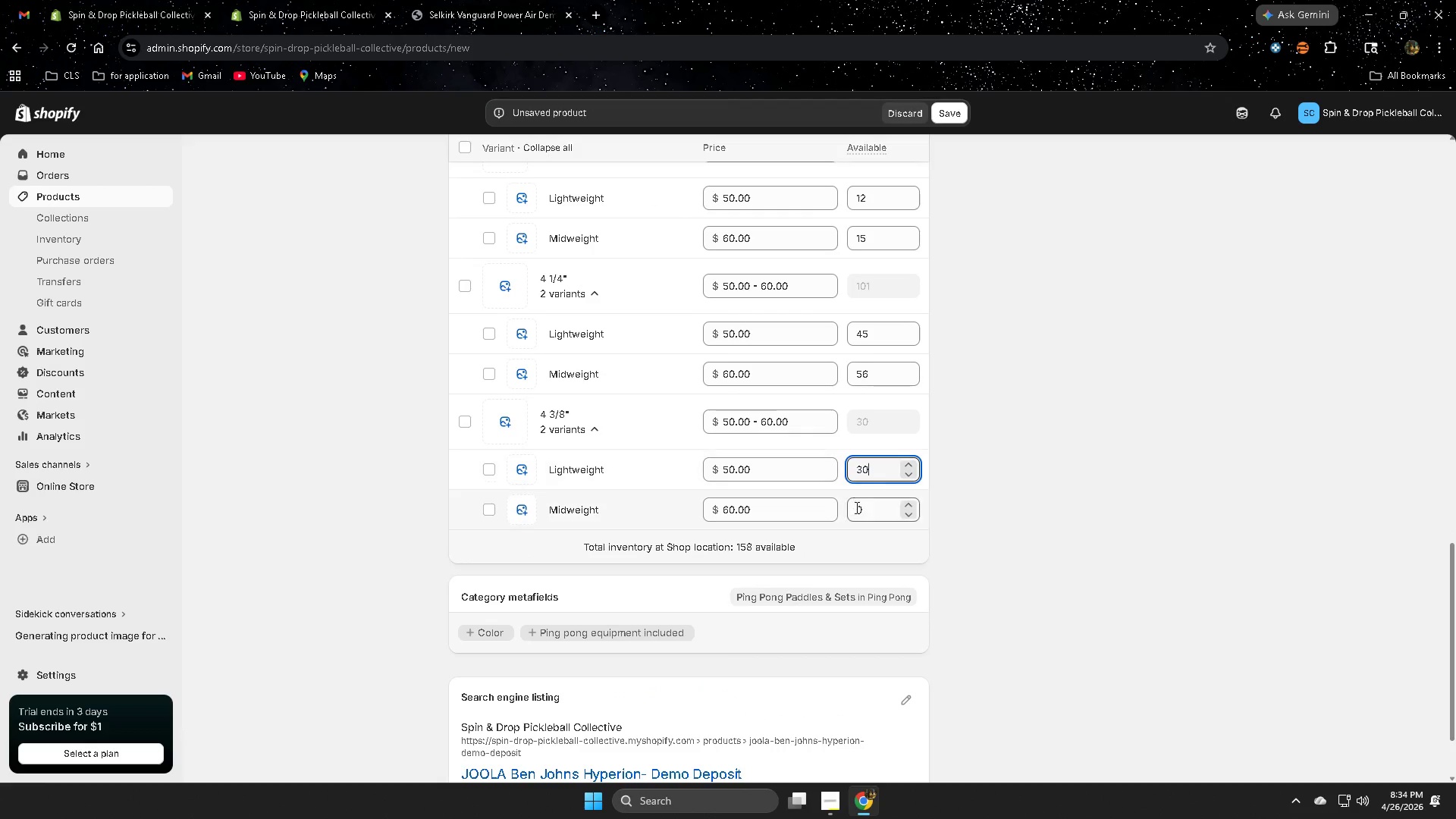 
left_click([868, 513])
 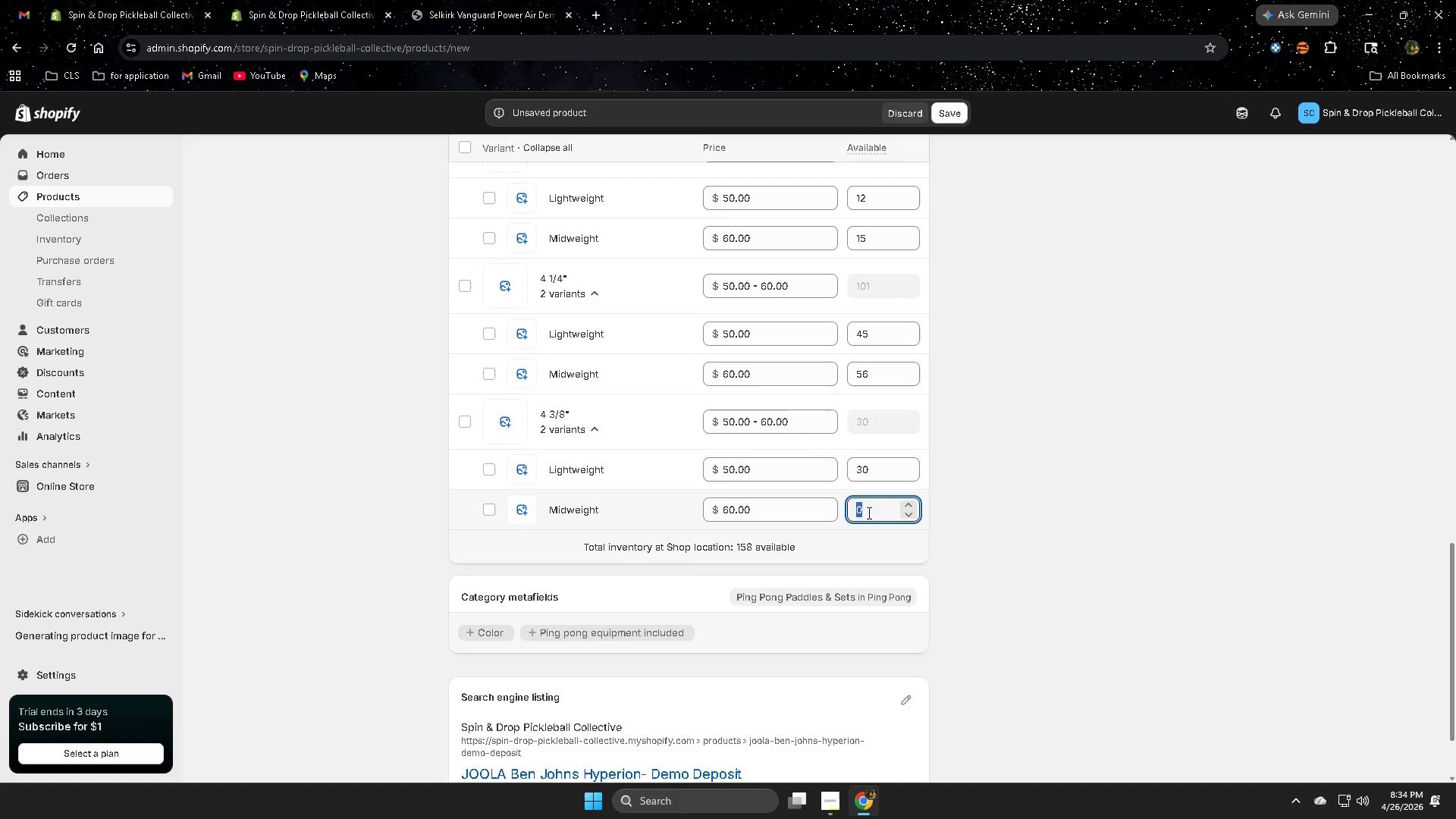 
key(Numpad0)
 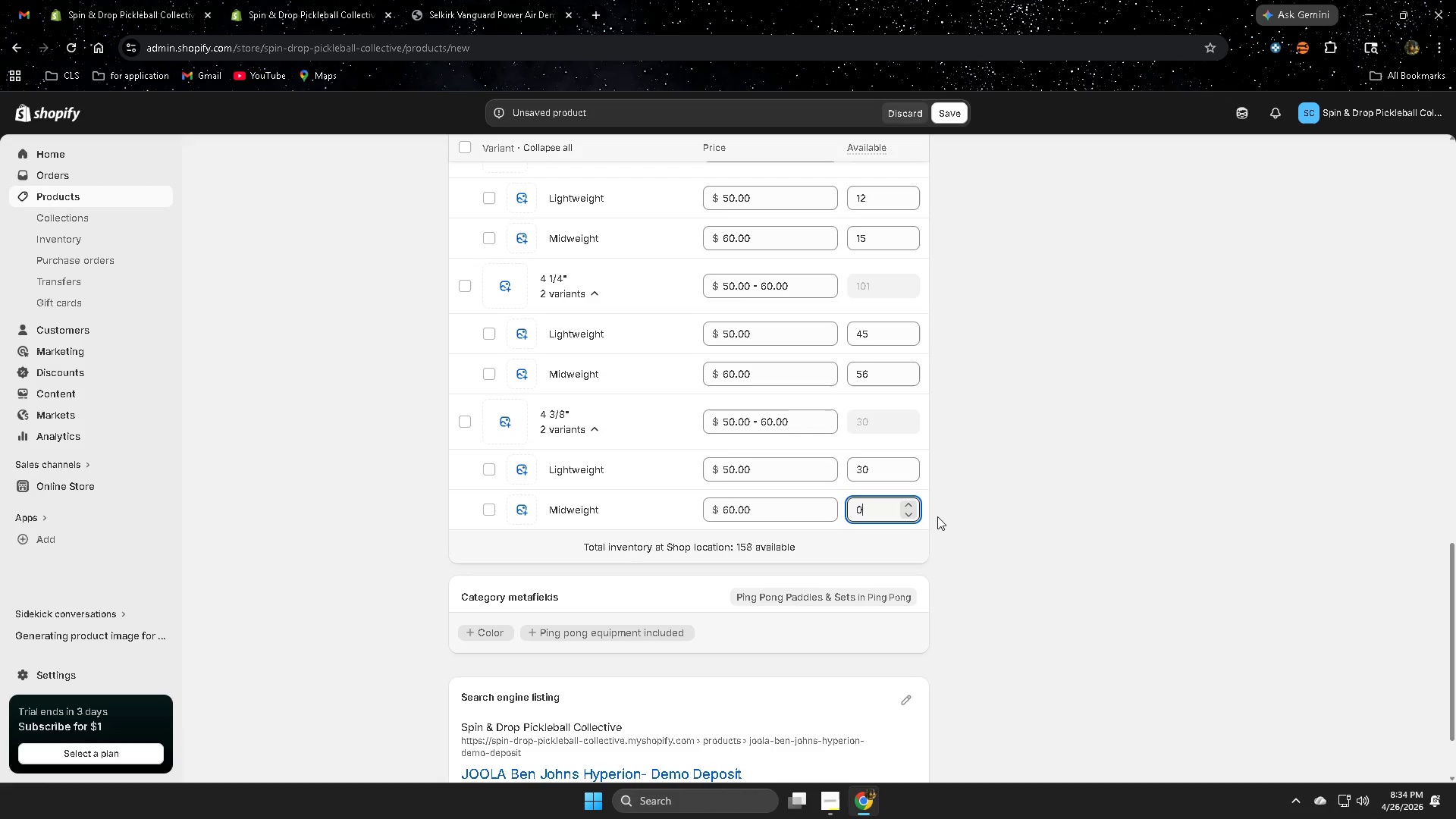 
key(Backspace)
 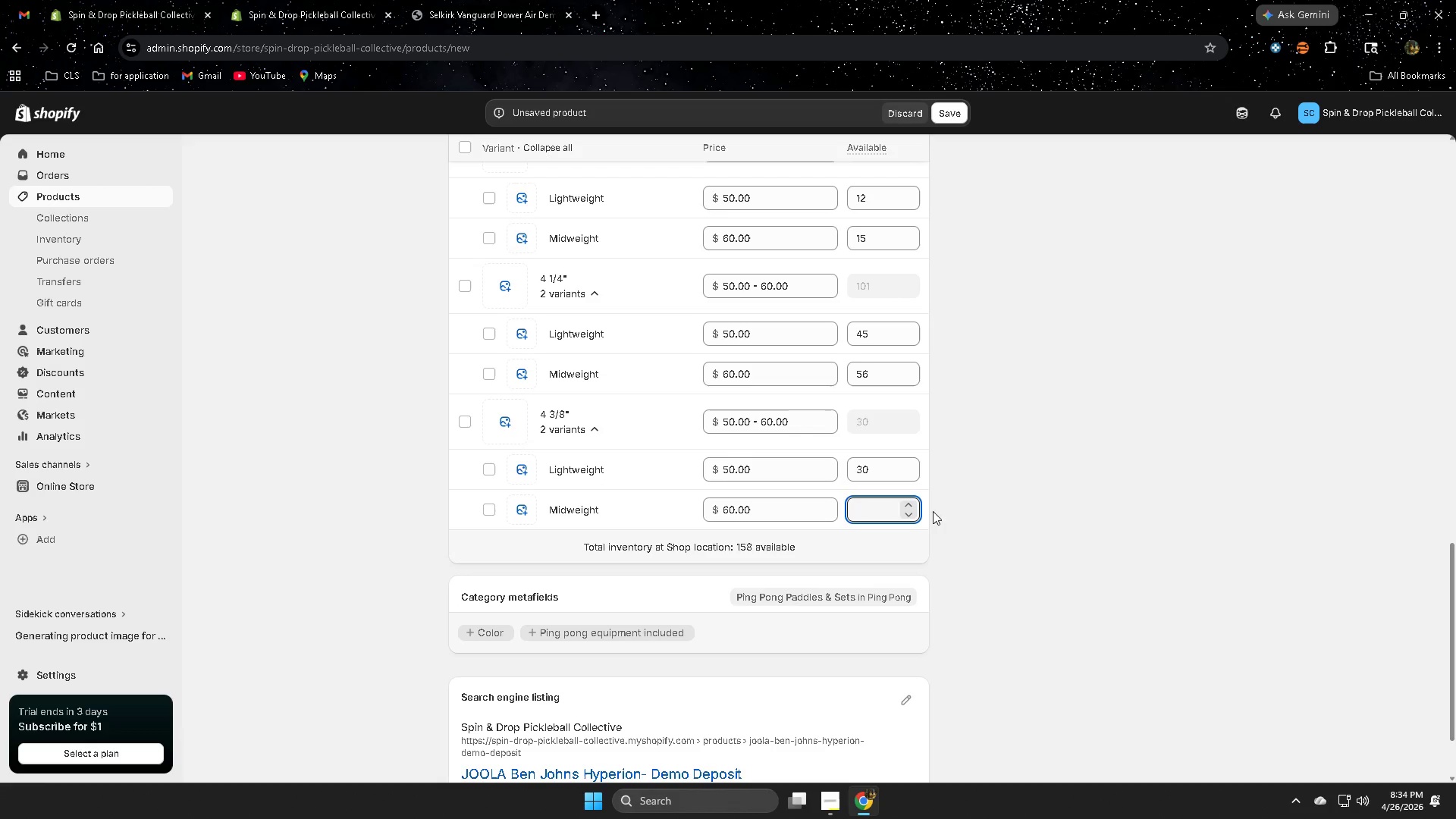 
key(Numpad3)
 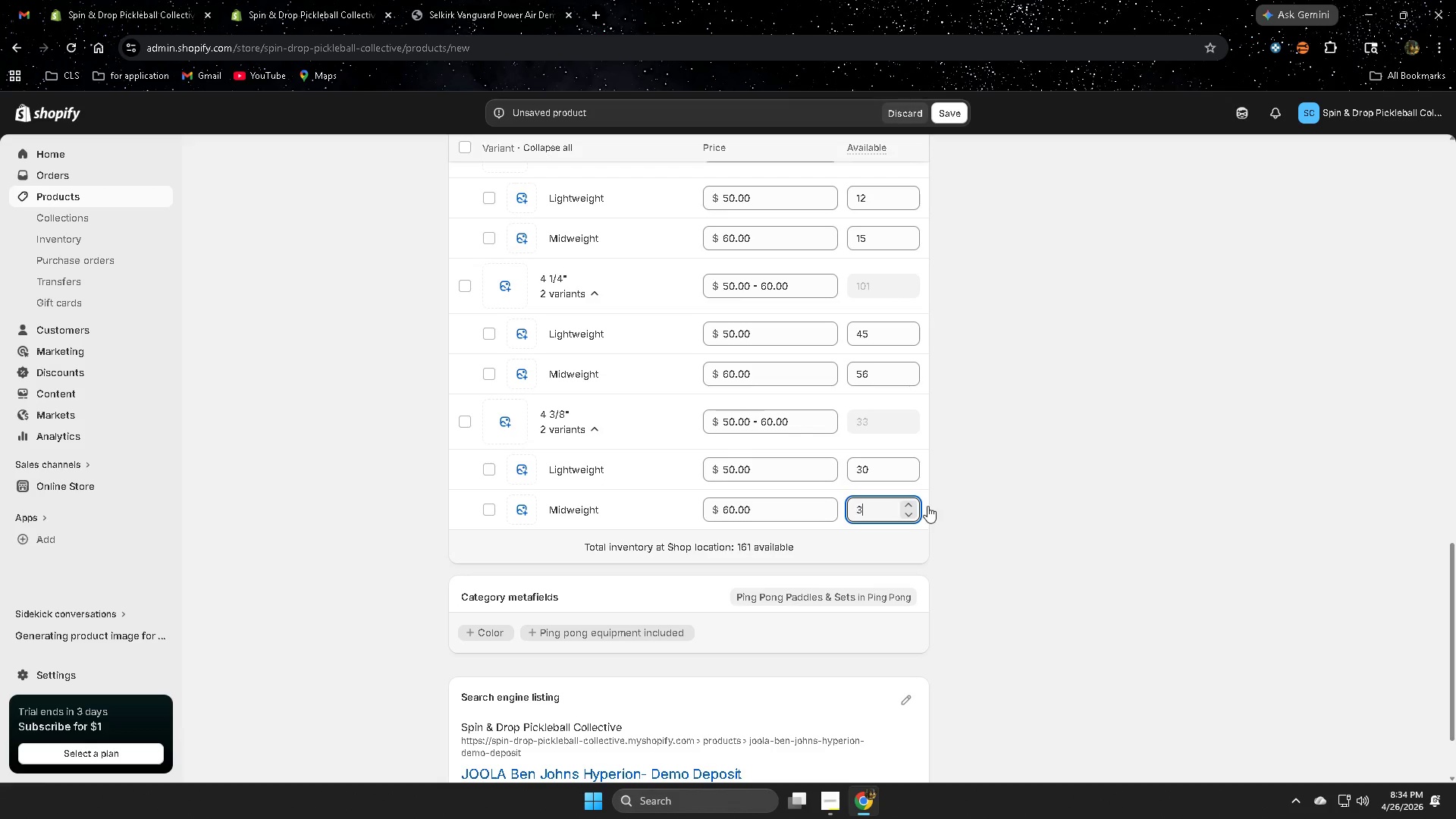 
key(Numpad0)
 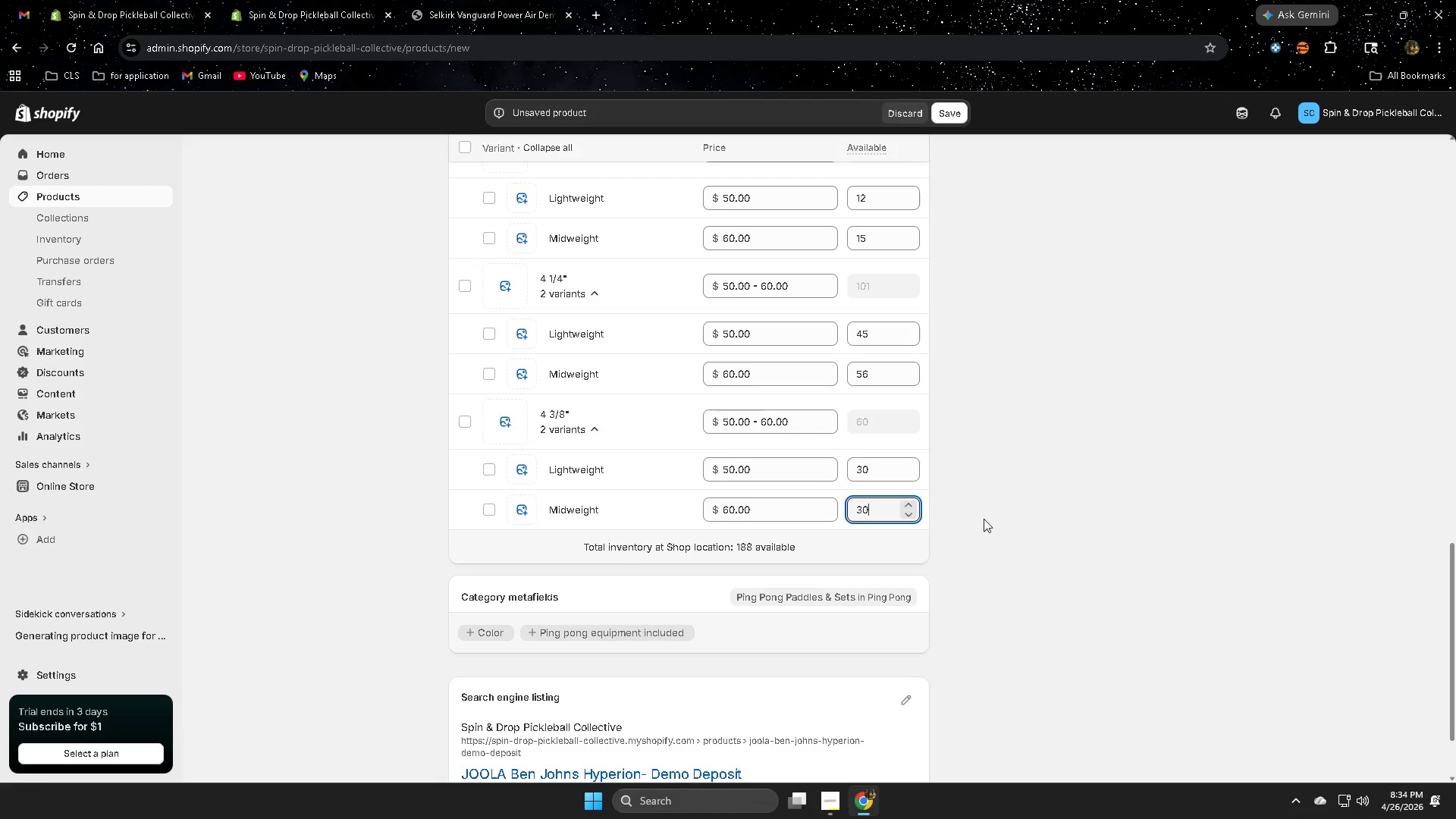 
left_click([984, 519])
 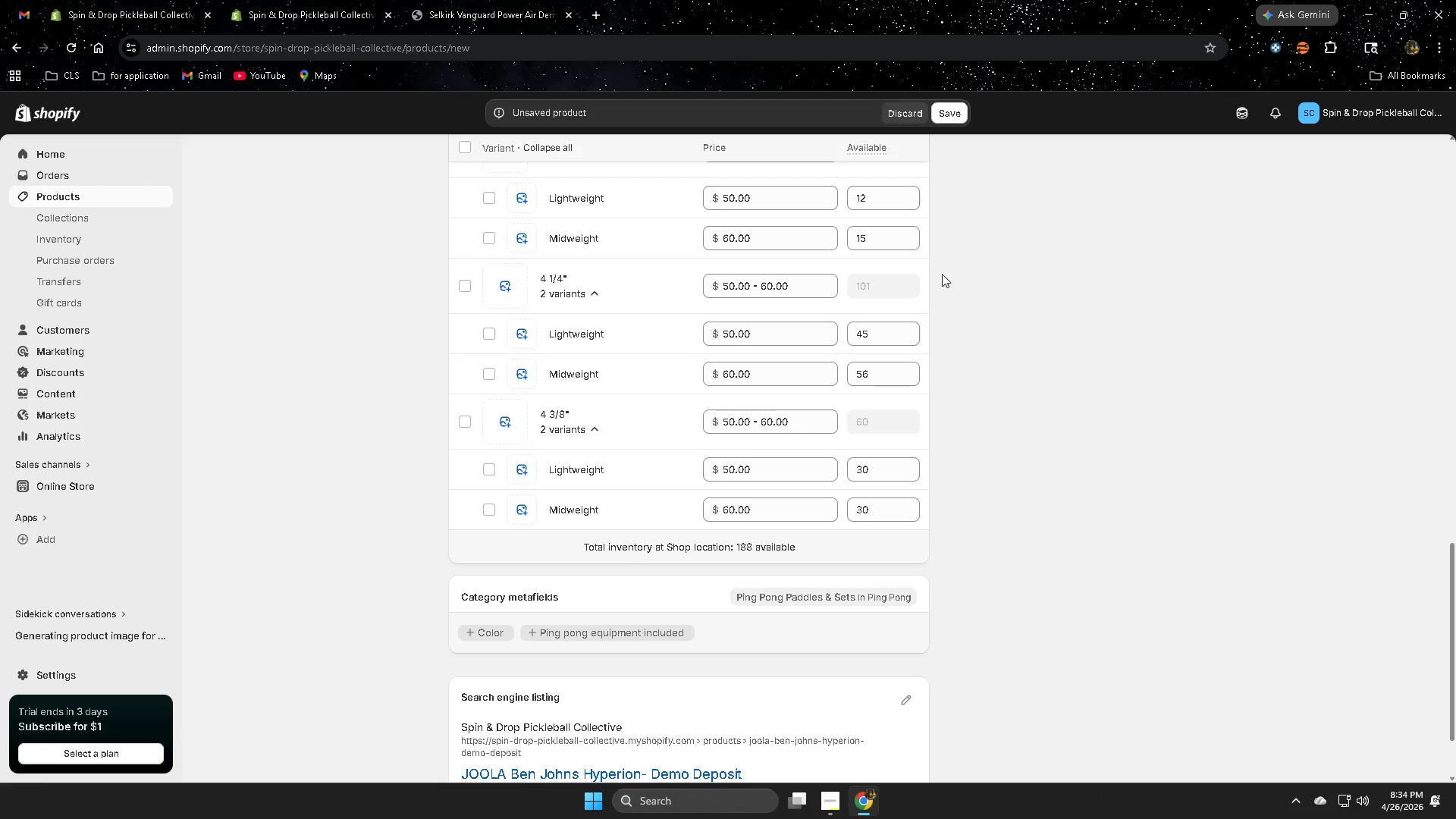 
left_click([1048, 536])
 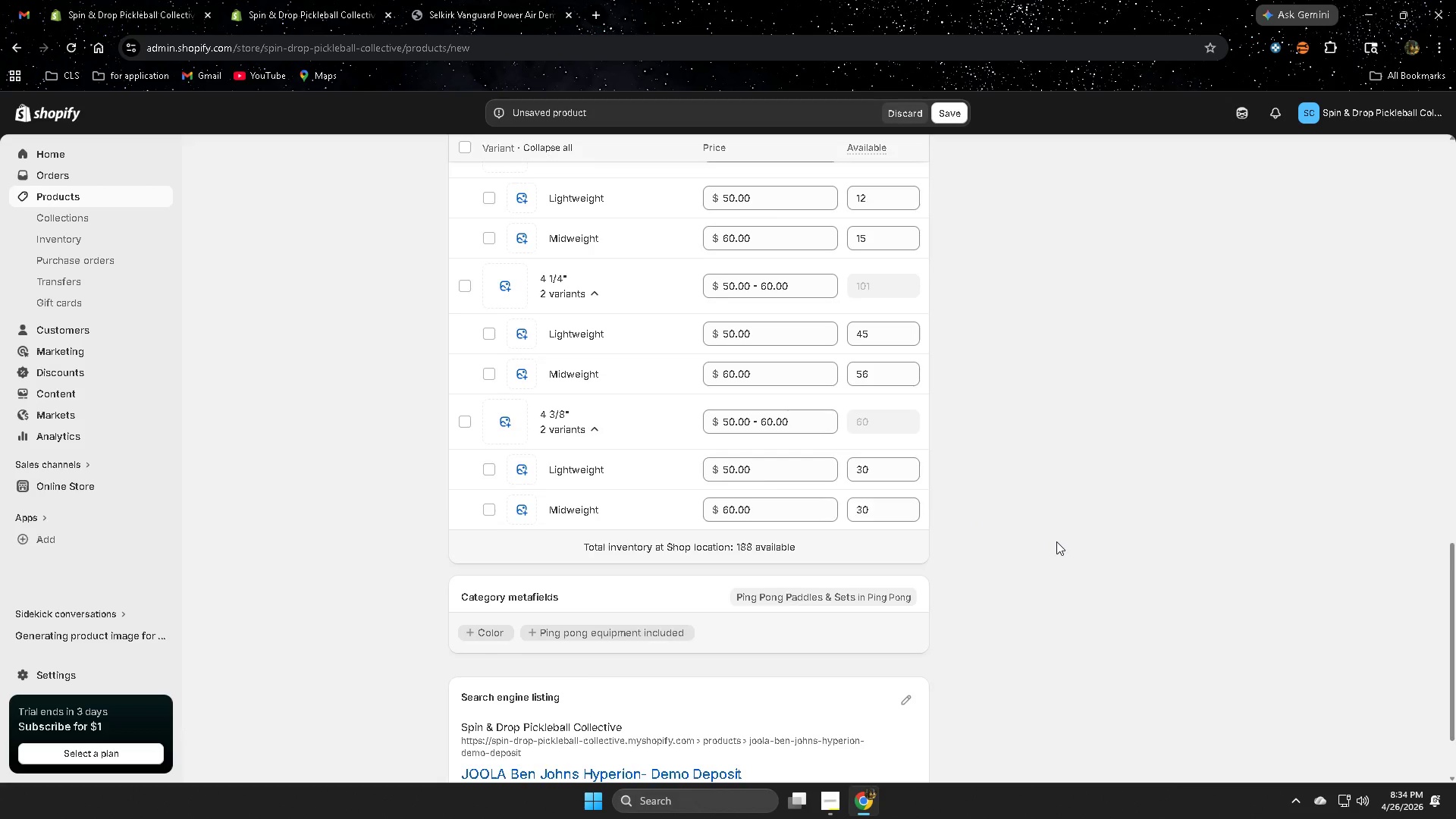 
left_click([909, 596])
 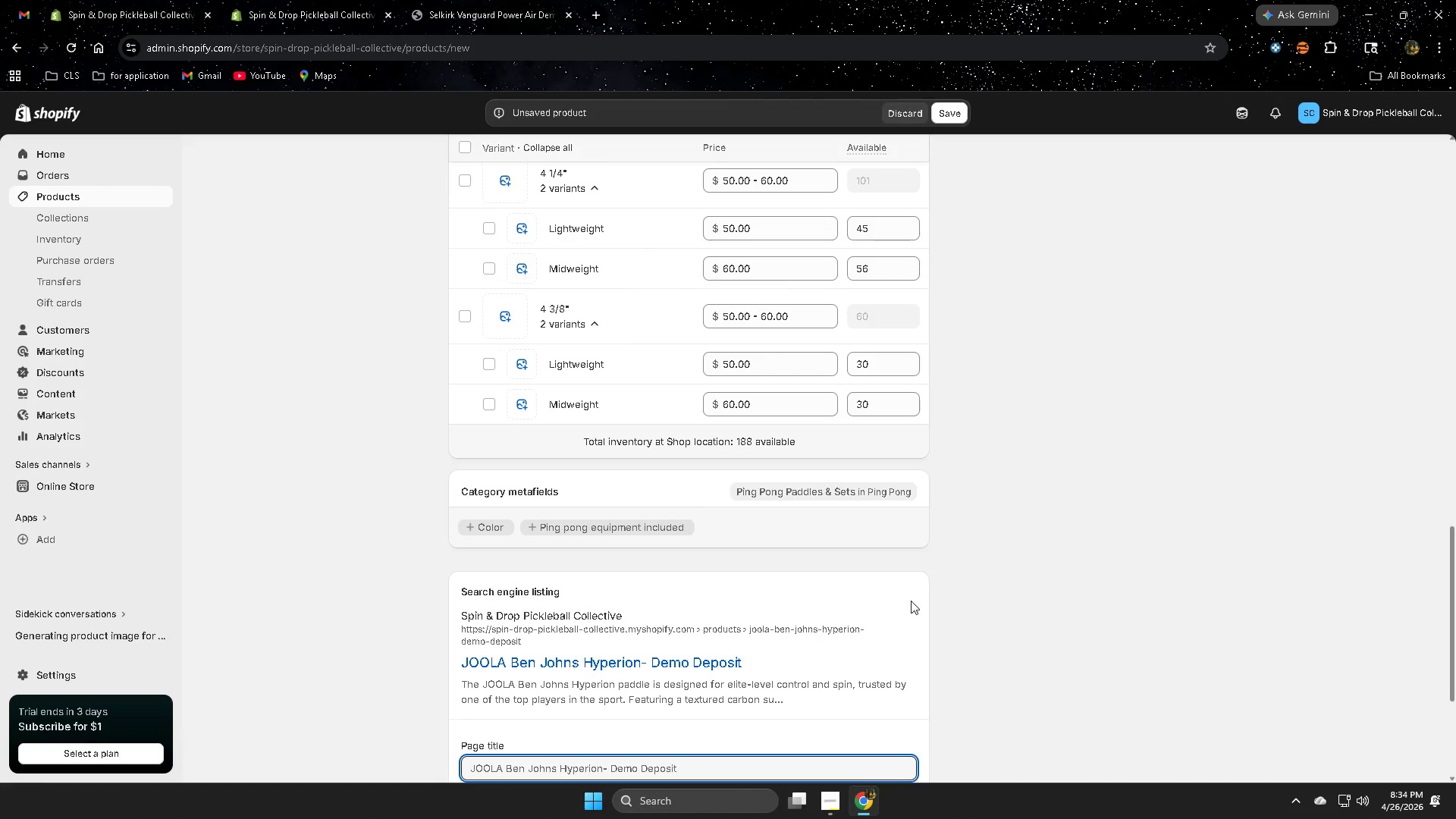 
double_click([714, 538])
 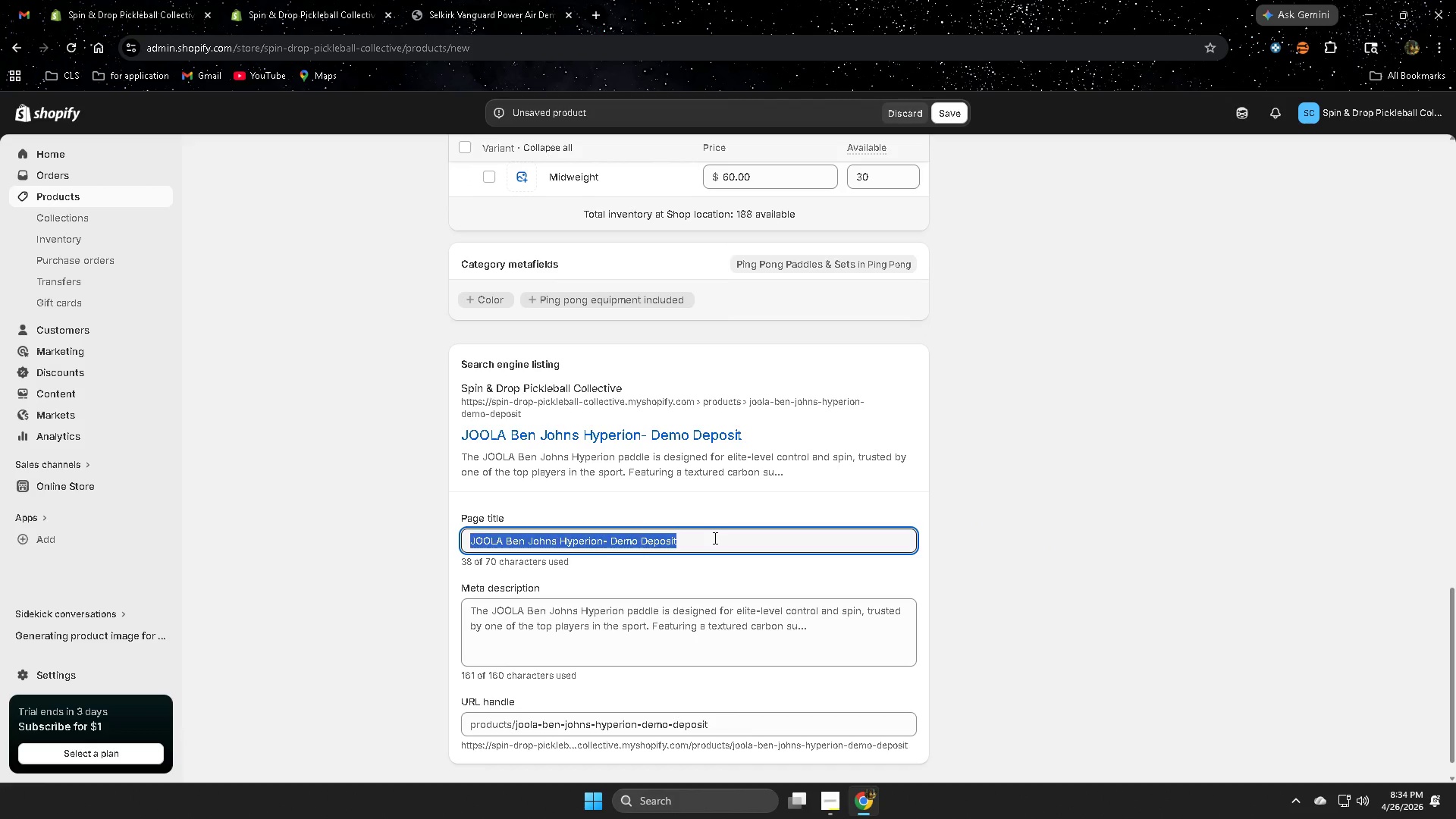 
triple_click([714, 538])
 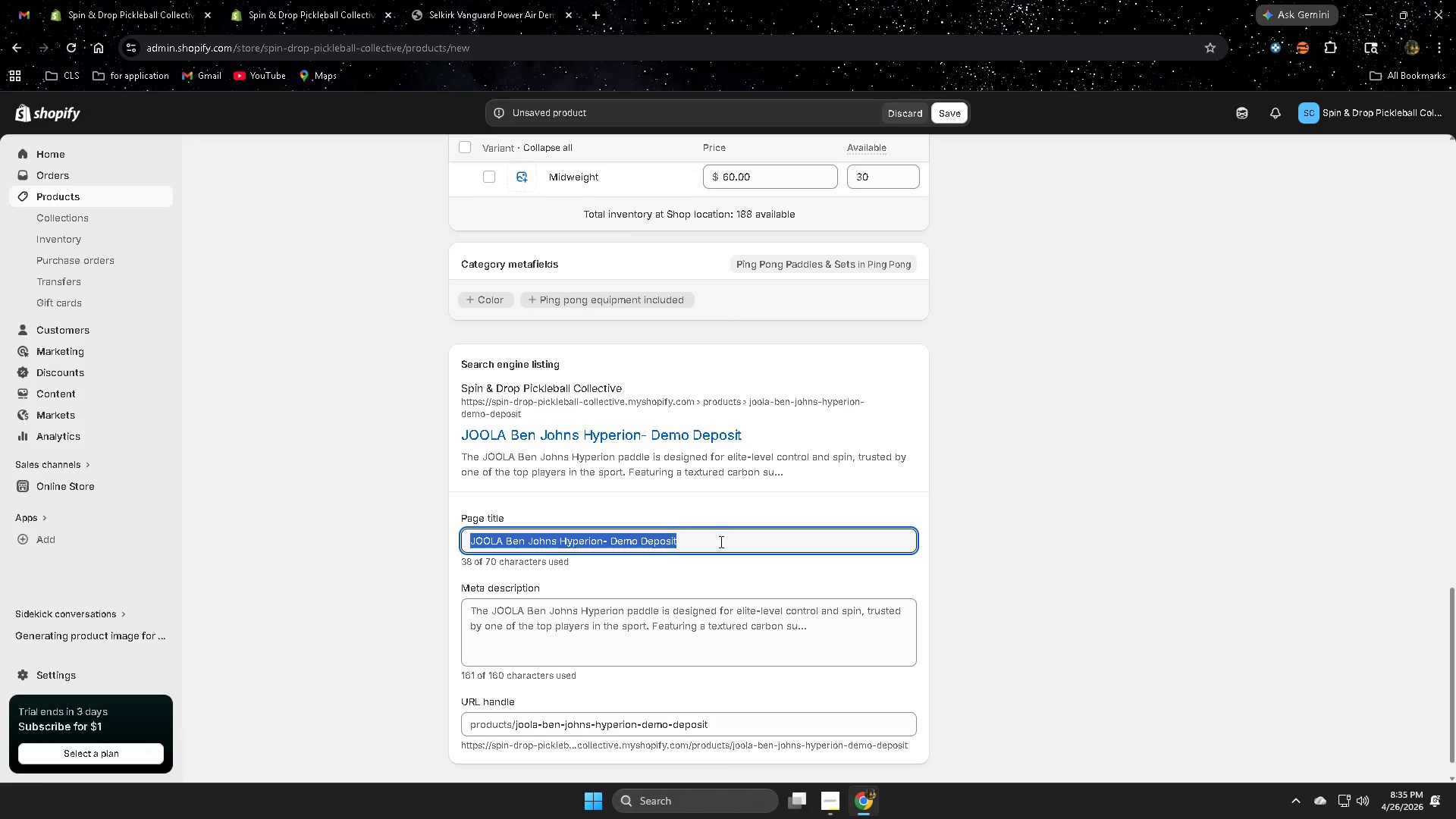 
scroll: coordinate [912, 604], scroll_direction: down, amount: 8.0
 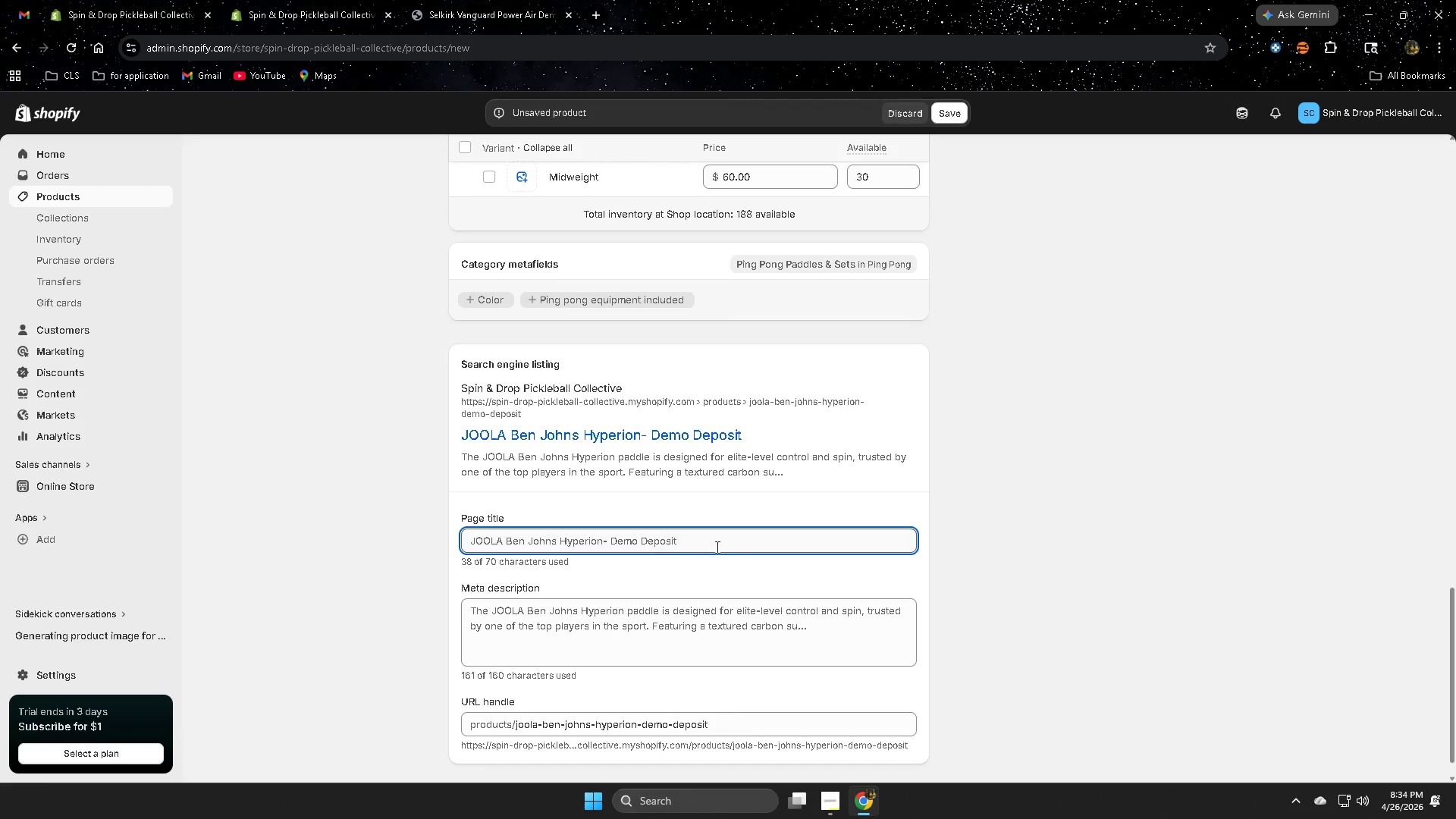 
wait(6.18)
 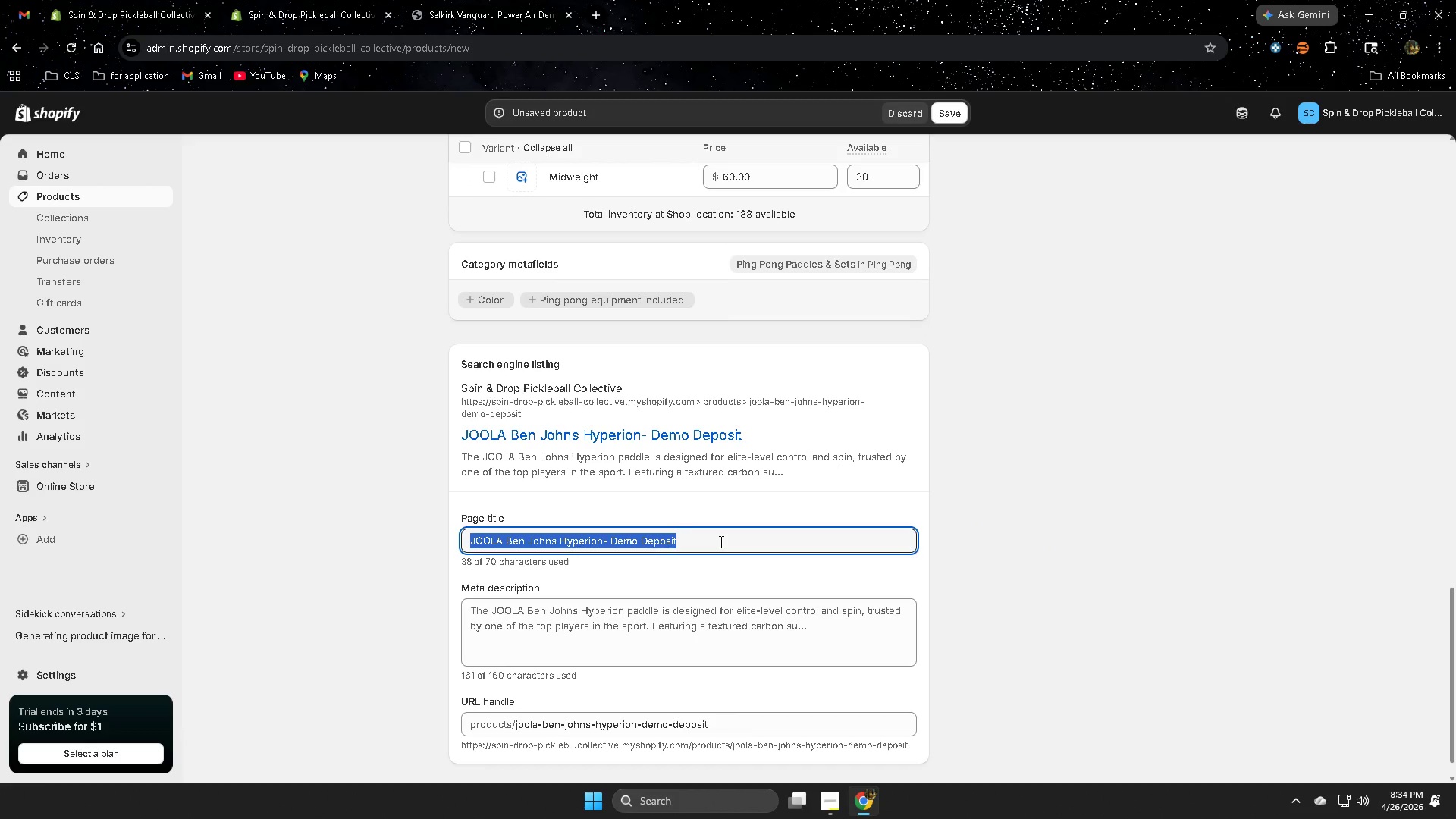 
type(JOOK)
key(Backspace)
type(LA Hyperion Ben Johns Demo PA)
key(Backspace)
type(addle DE)
key(Backspace)
type(eposit)
 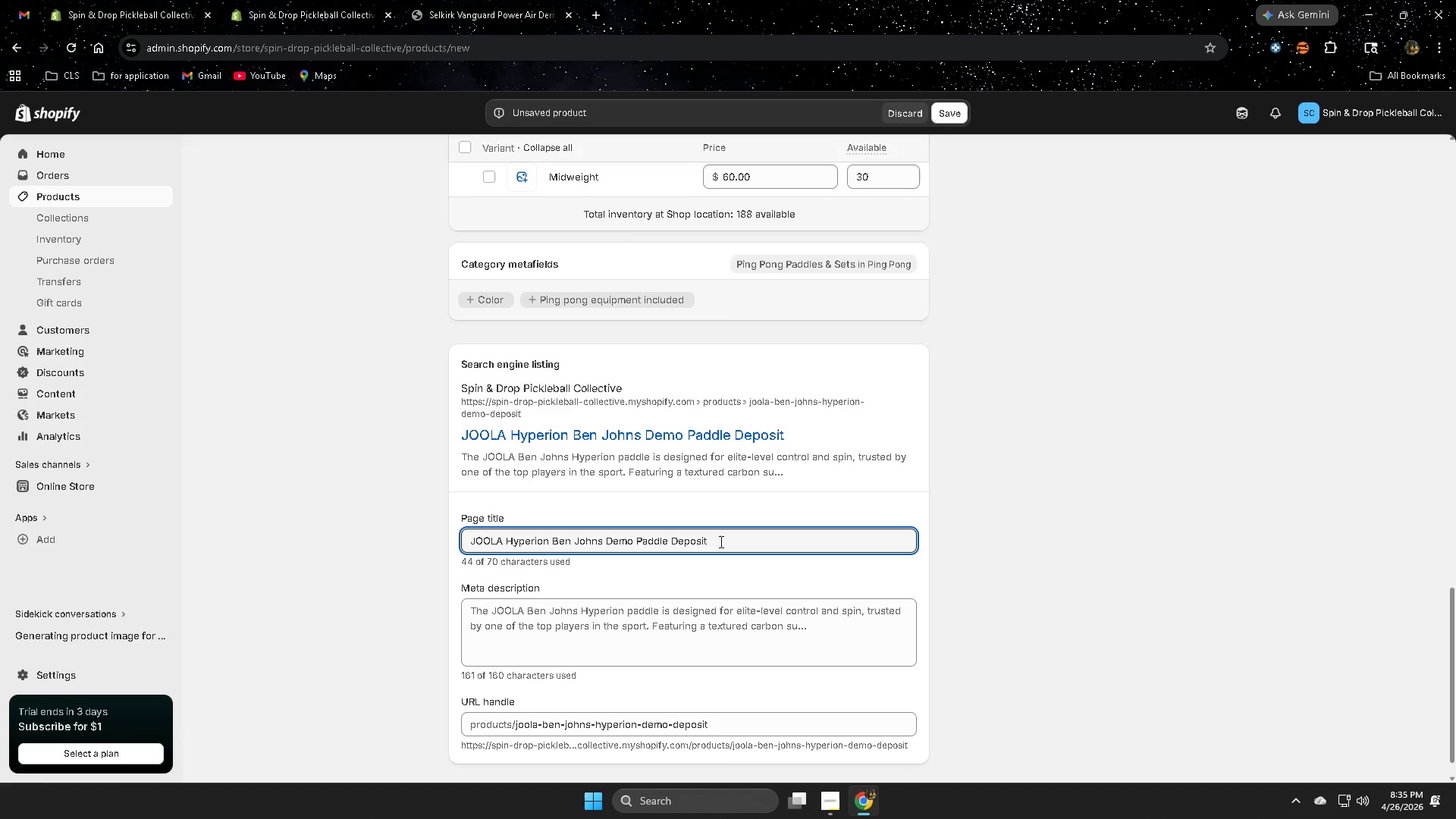 
left_click([657, 635])
 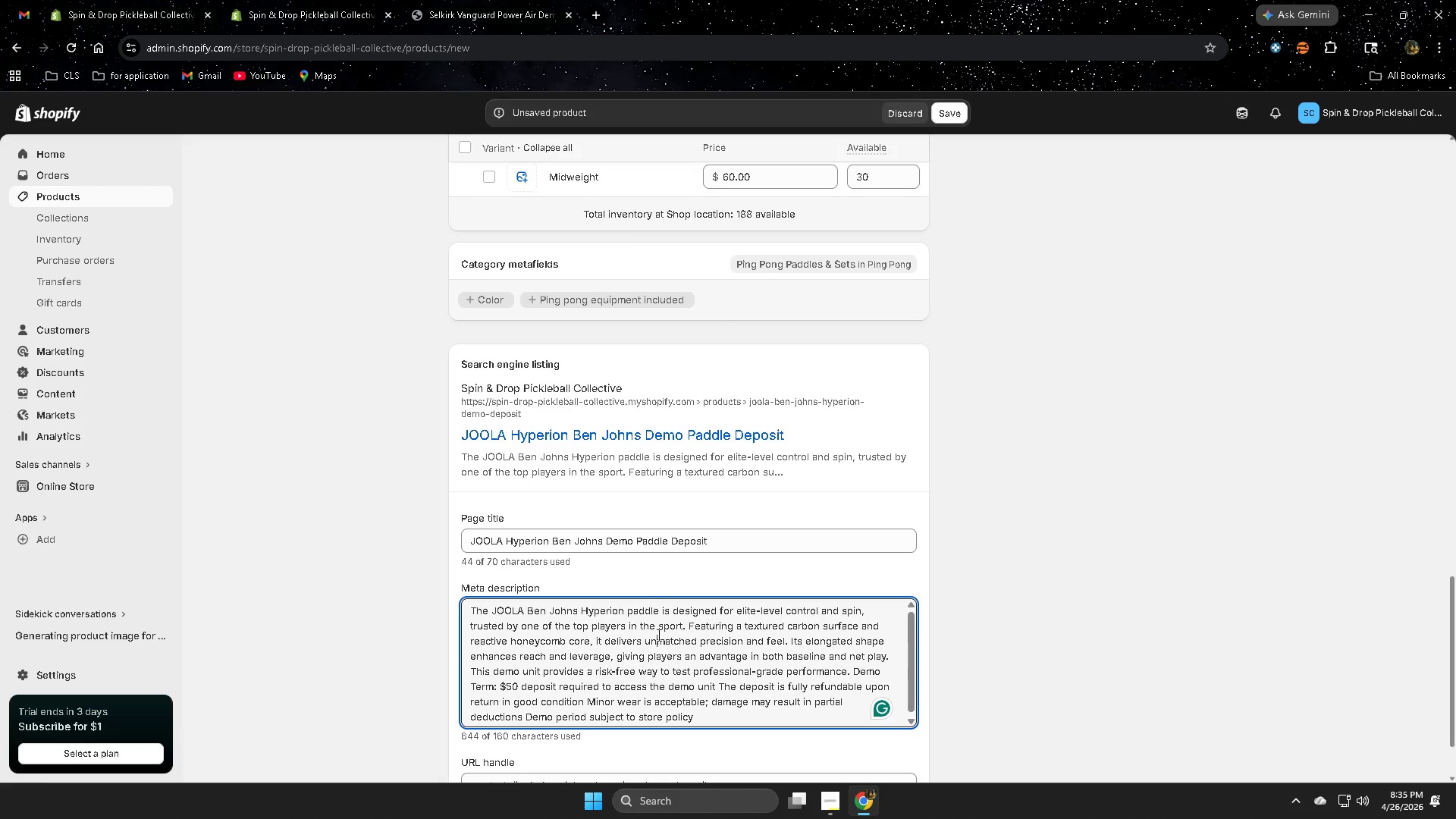 
key(Control+A)
 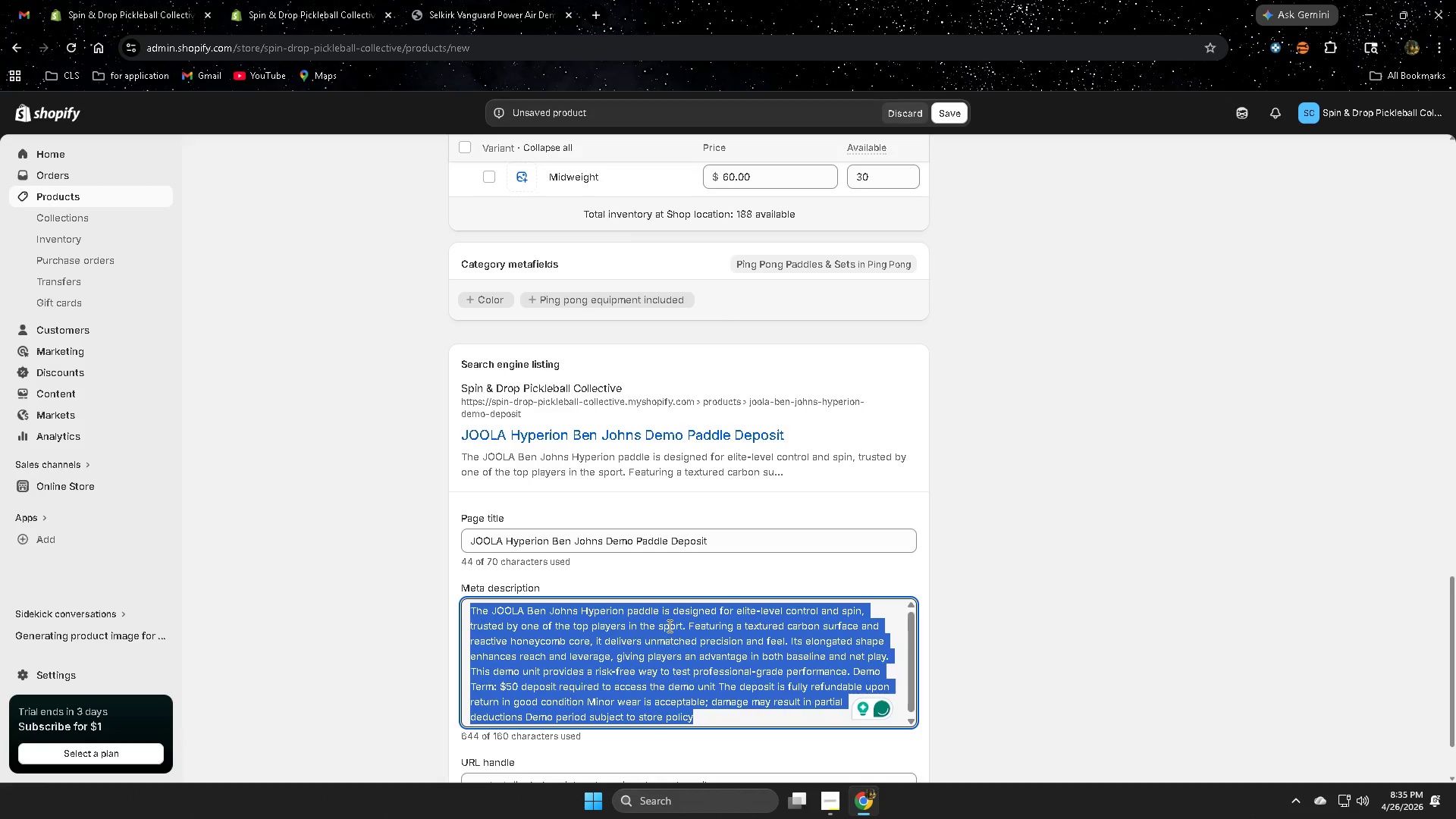 
type([Delete]TE)
 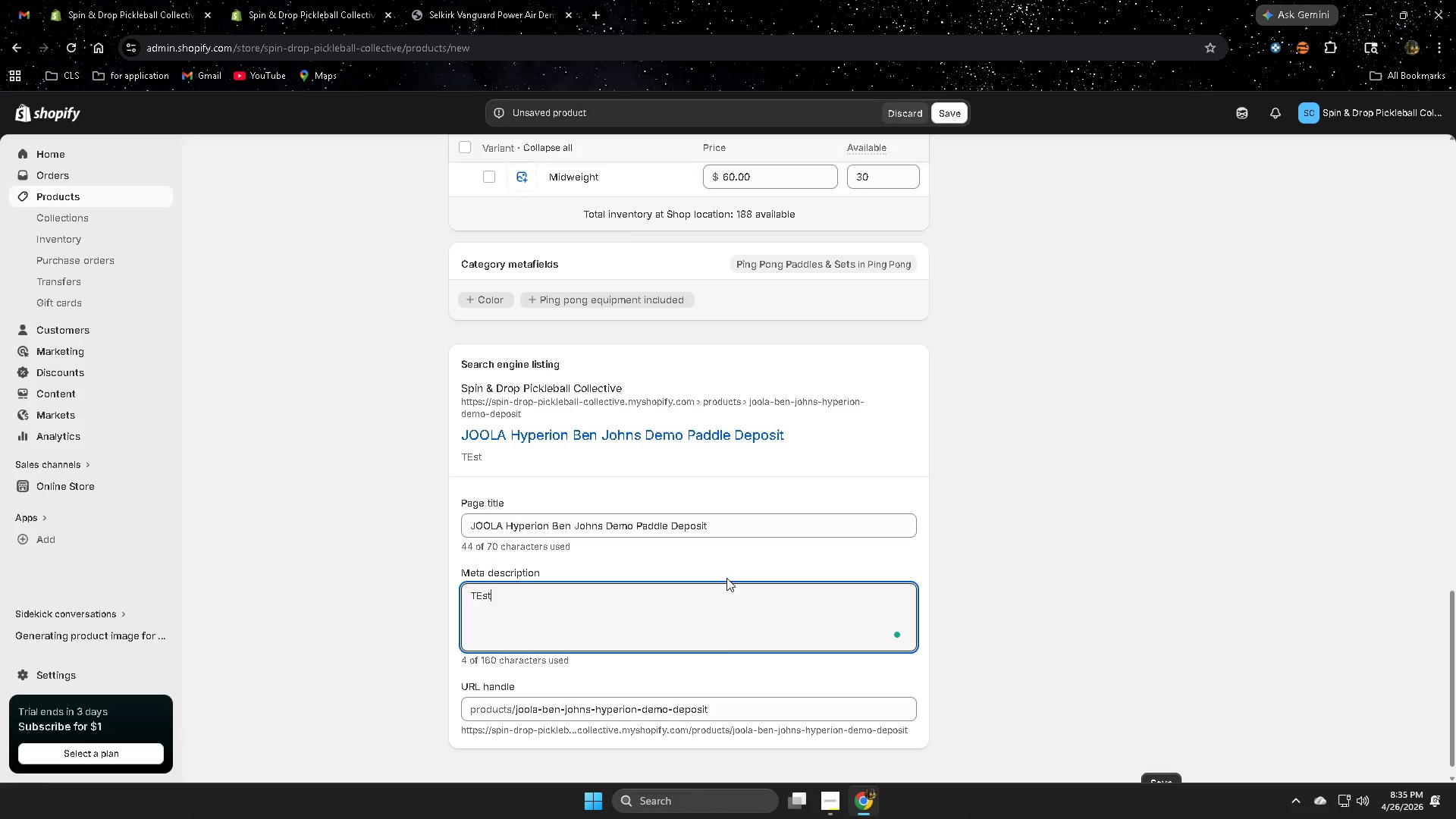 
 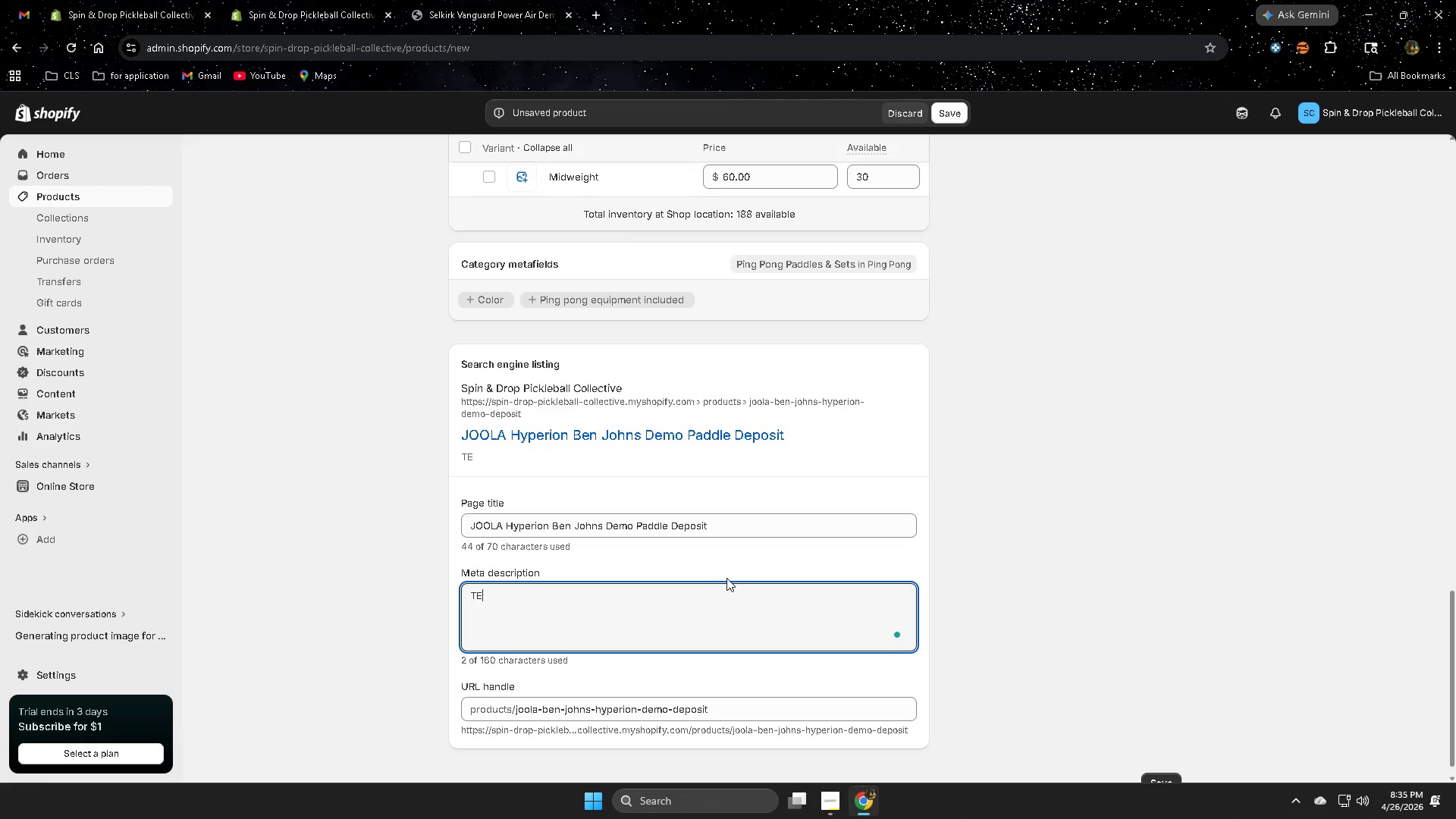 
type(st)
key(Backspace)
key(Backspace)
key(Backspace)
key(Backspace)
type(est )
key(Backspace)
key(Backspace)
key(Backspace)
key(Backspace)
key(Backspace)
type(Test the JOOLA Hy[er)
key(Backspace)
key(Backspace)
key(Backspace)
type(perion P)
key(Backspace)
type(paddle woit)
key(Backspace)
key(Backspace)
key(Backspace)
type(ith a  $50 demo deposit )
key(Backspace)
type(. Experience or)
key(Backspace)
key(Backspace)
type(pro-0)
key(Backspace)
key(Backspace)
type(-levl)
key(Backspace)
type(el cotron)
key(Backspace)
type(l and spio)
key(Backspace)
type(n trusted by ben)
key(Backspace)
key(Backspace)
key(Backspace)
type(Ben Ho)
key(Backspace)
key(Backspace)
type(Johns)
 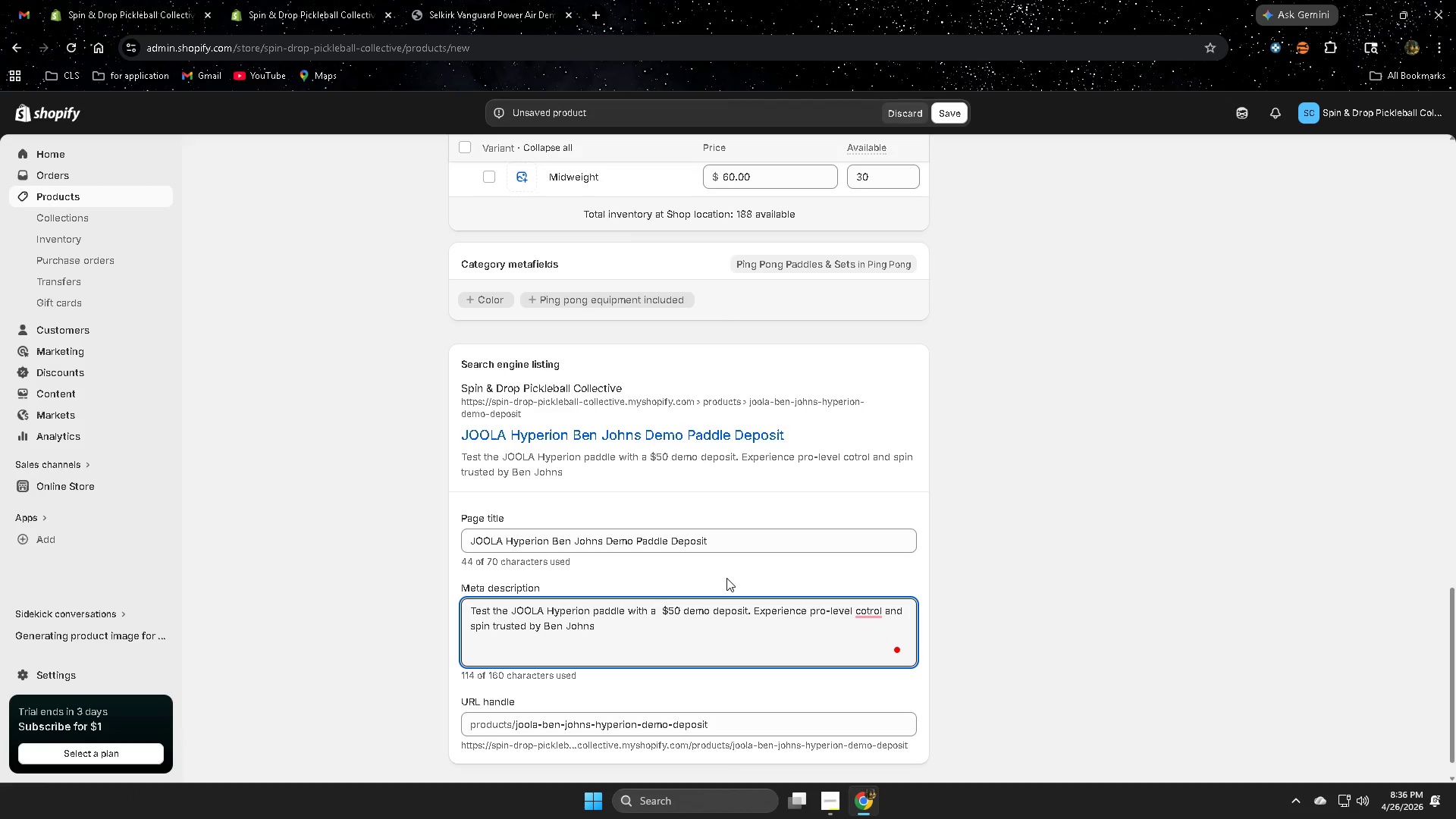 
left_click([890, 654])
 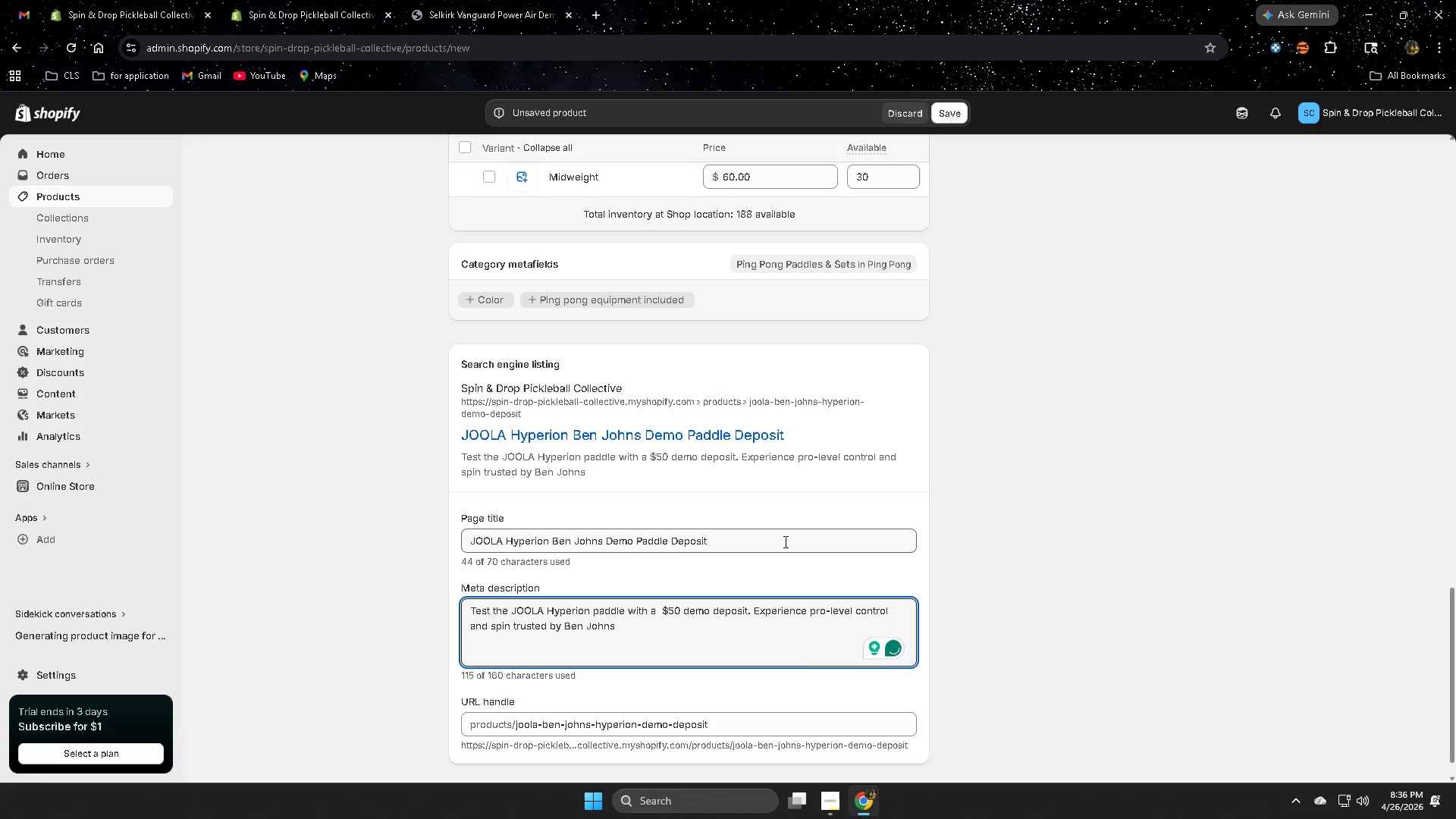 
left_click([758, 676])
 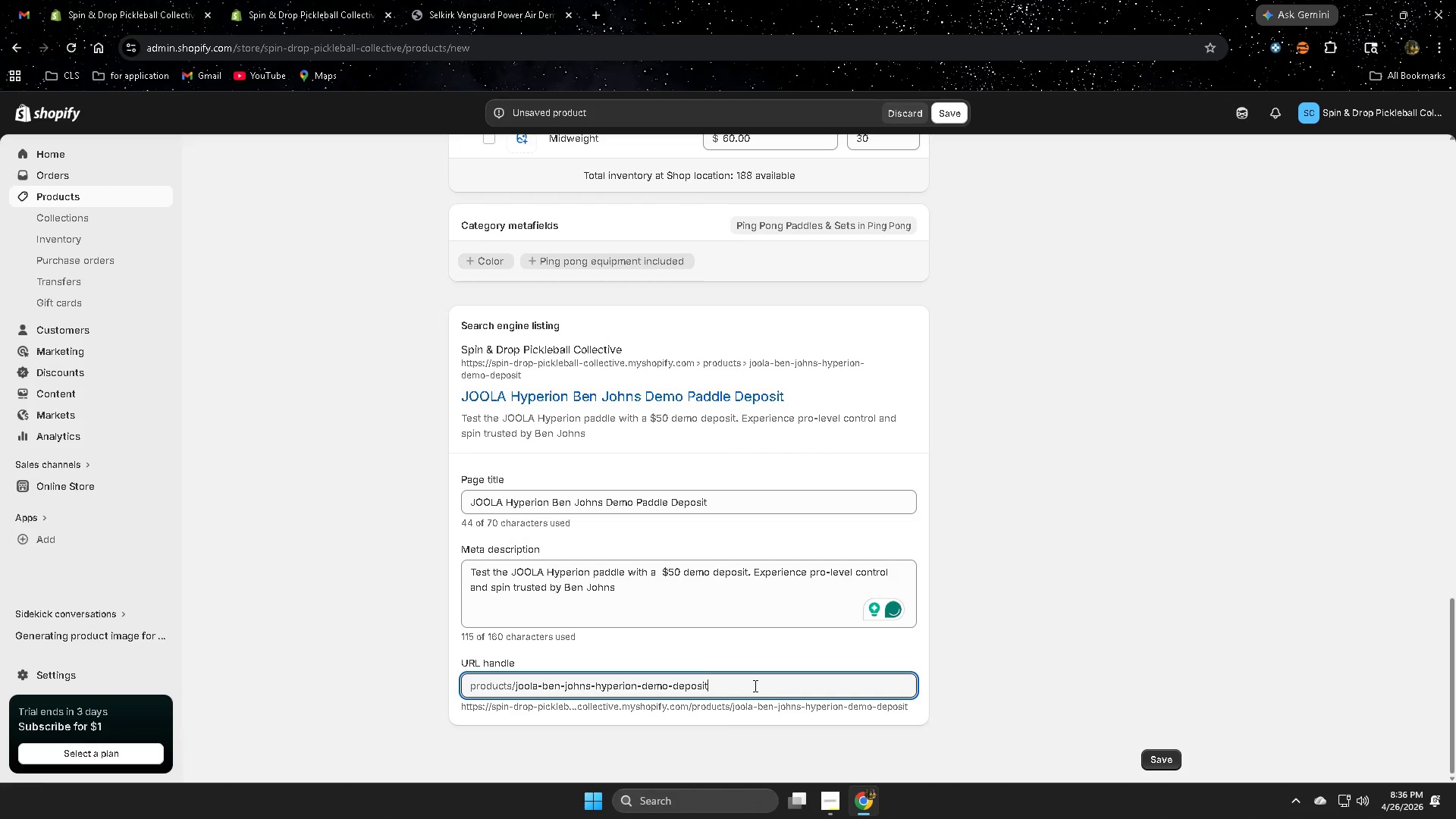 
double_click([754, 686])
 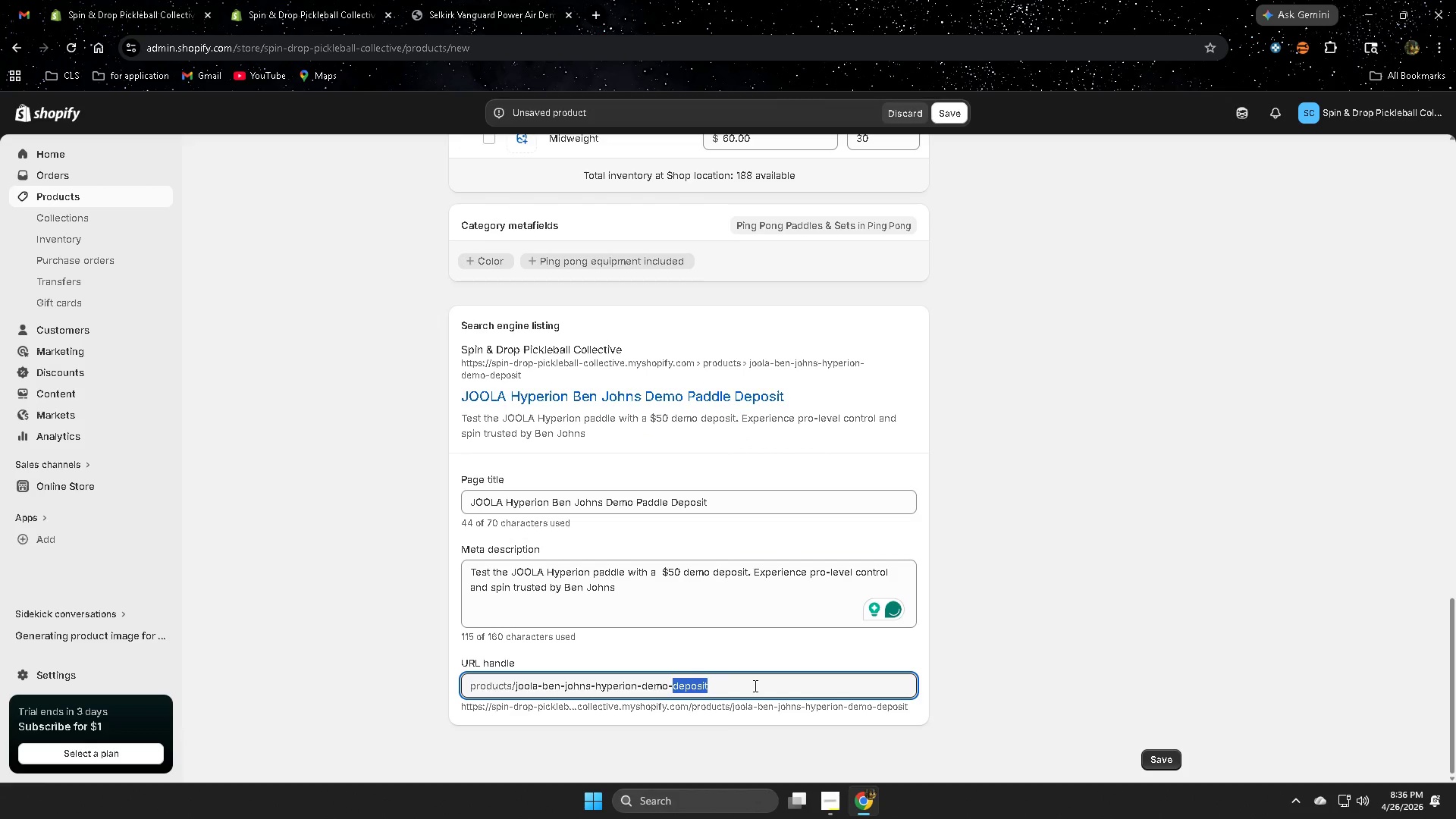 
triple_click([754, 686])
 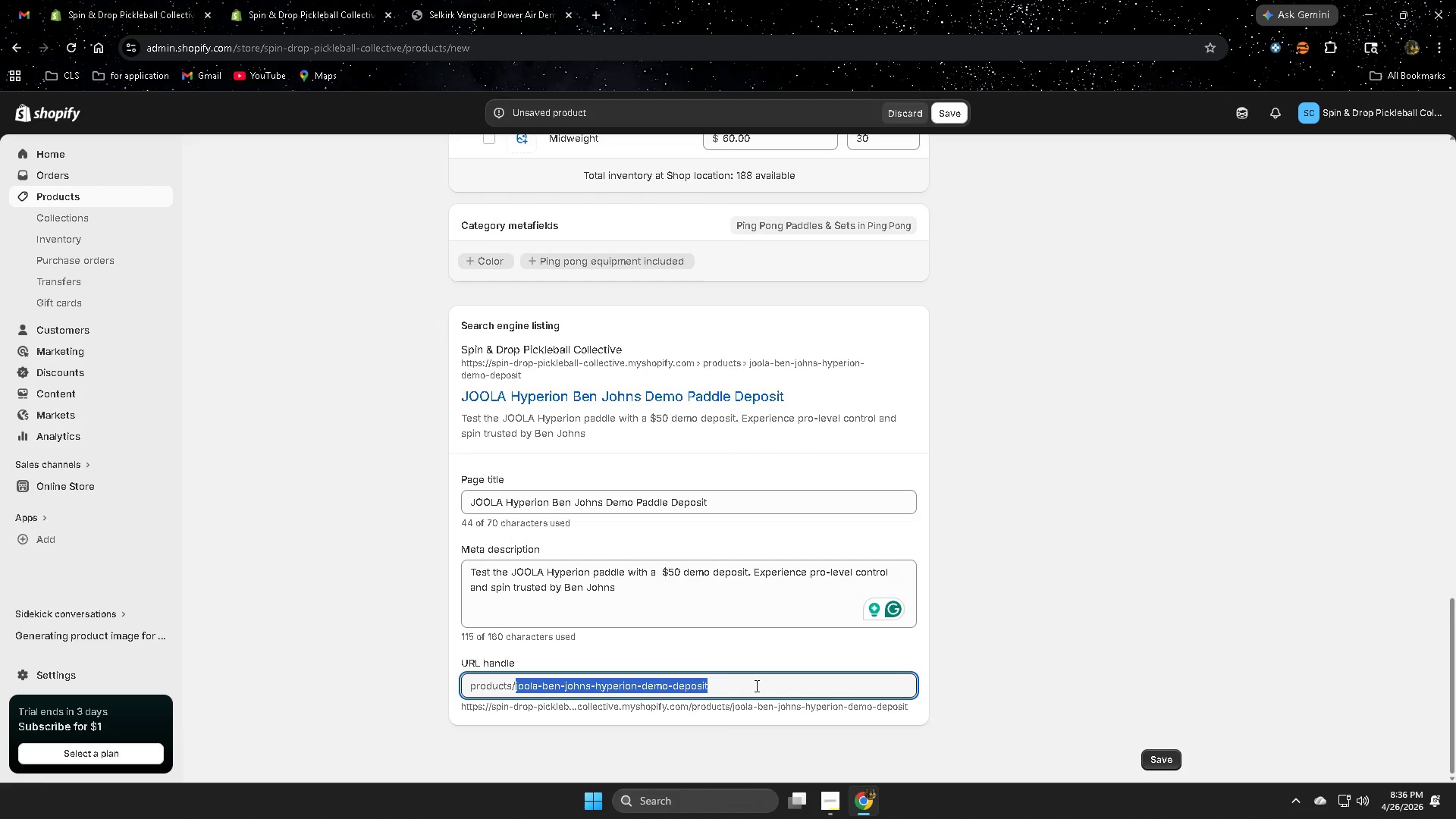 
scroll: coordinate [784, 541], scroll_direction: down, amount: 2.0
 